 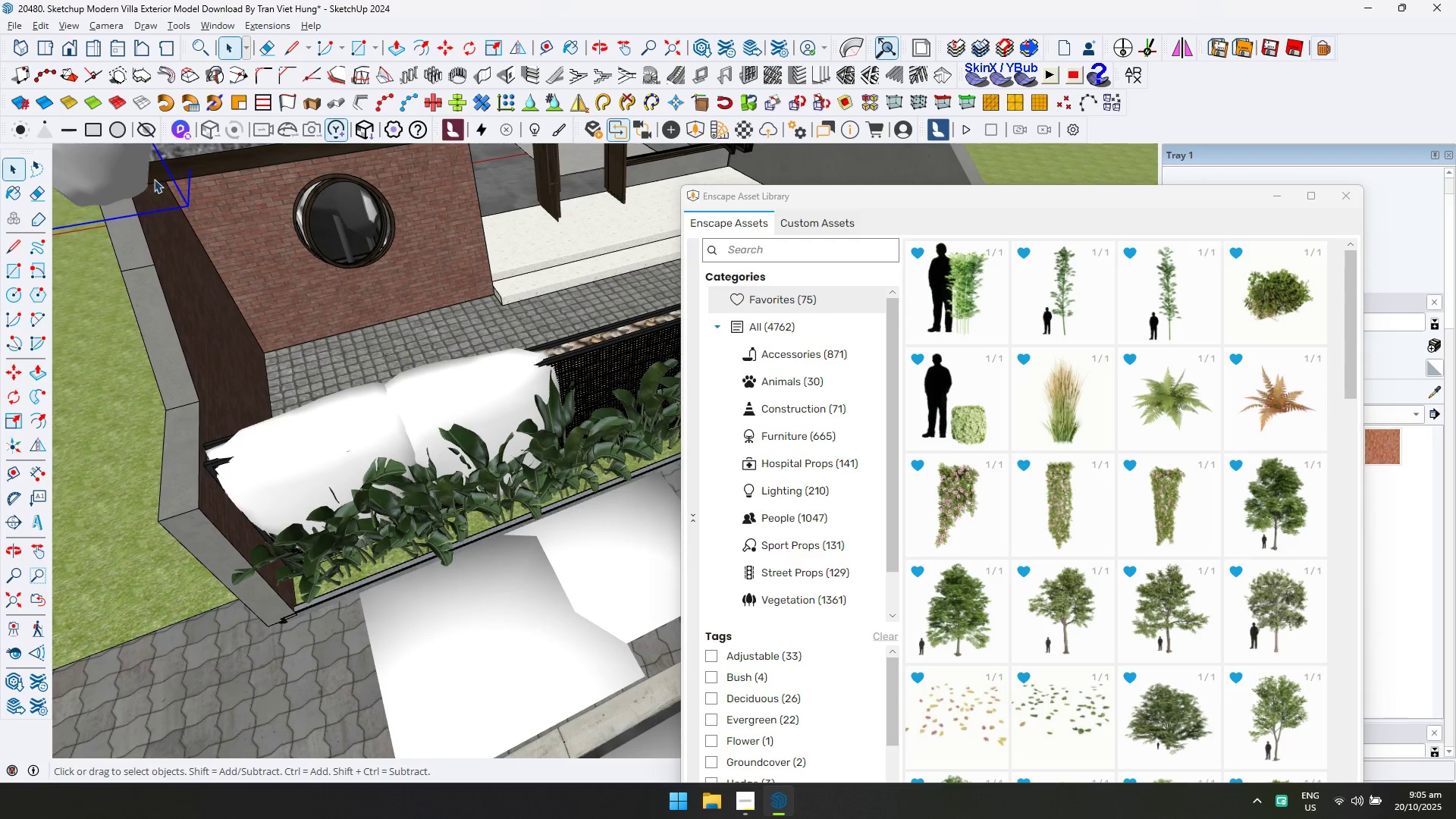 
left_click([1269, 197])
 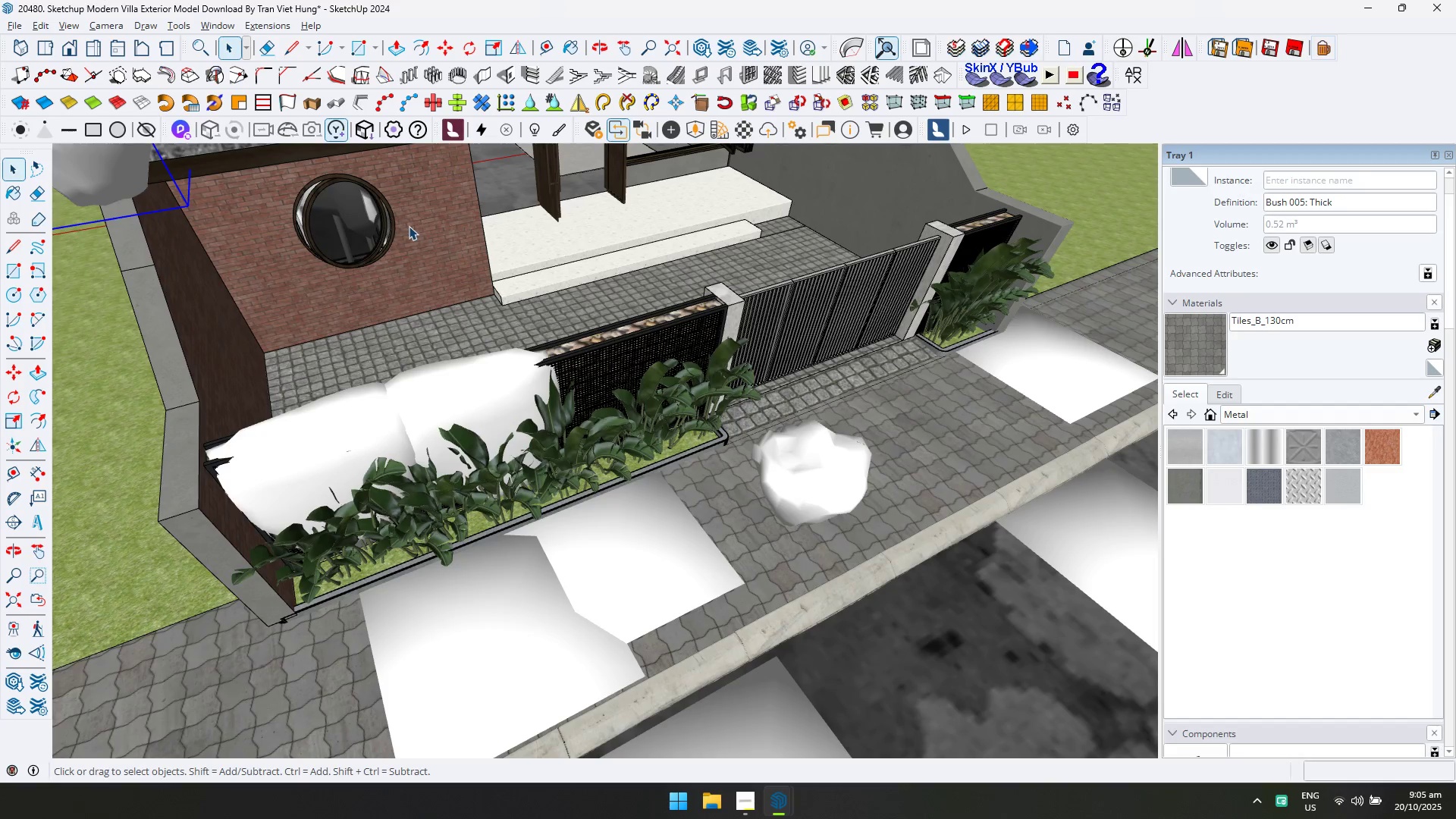 
key(Delete)
 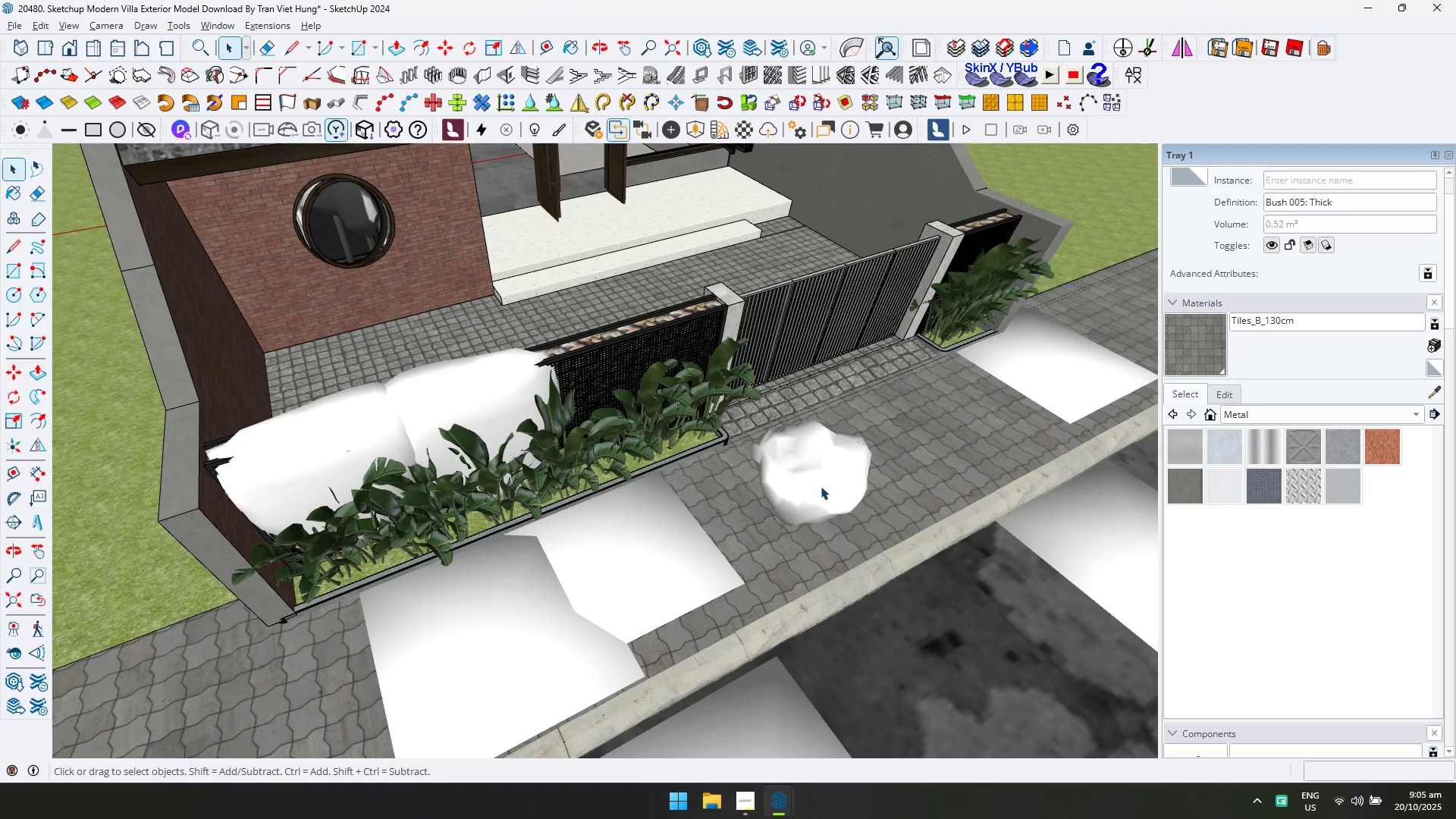 
left_click([820, 485])
 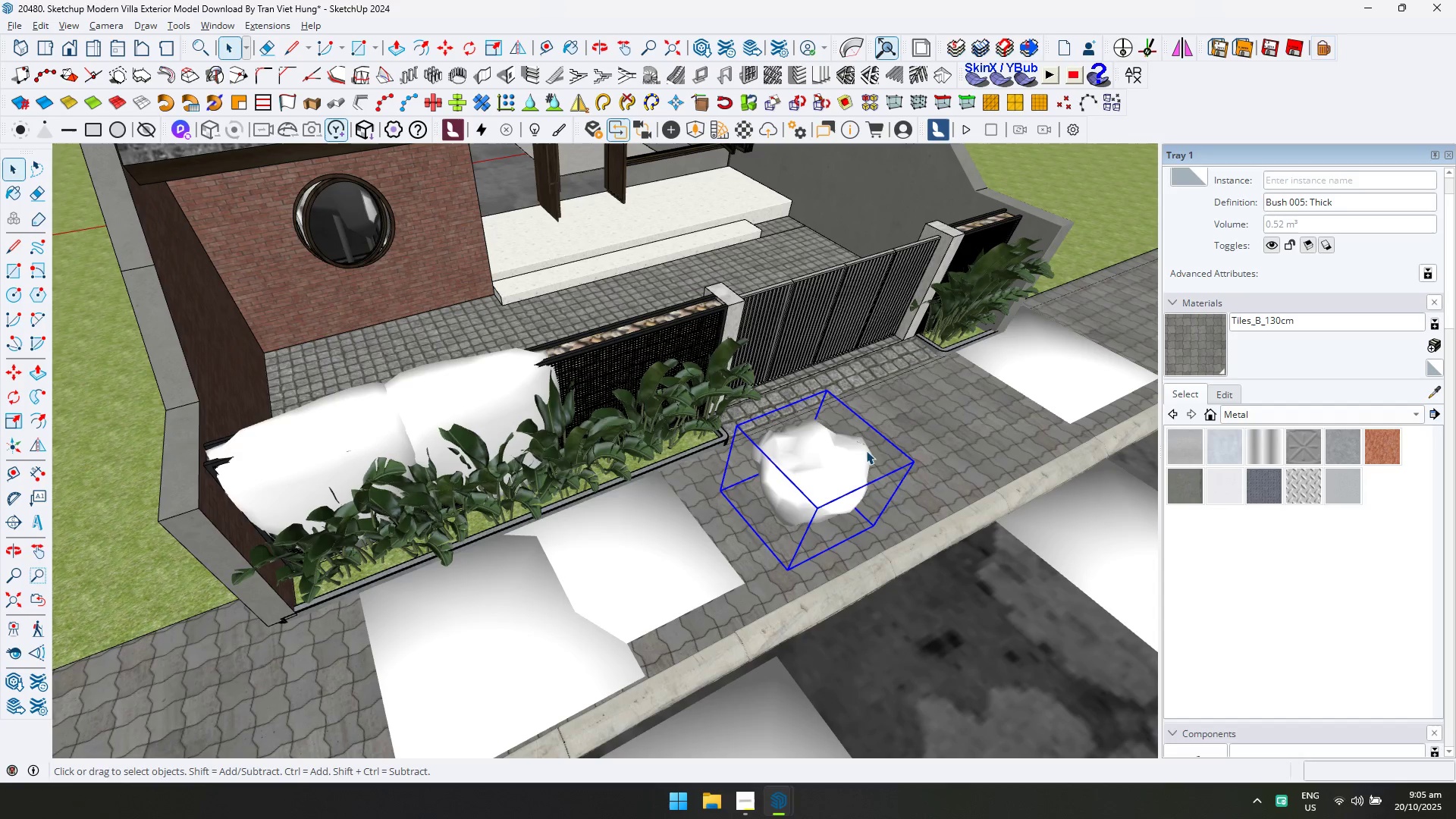 
key(S)
 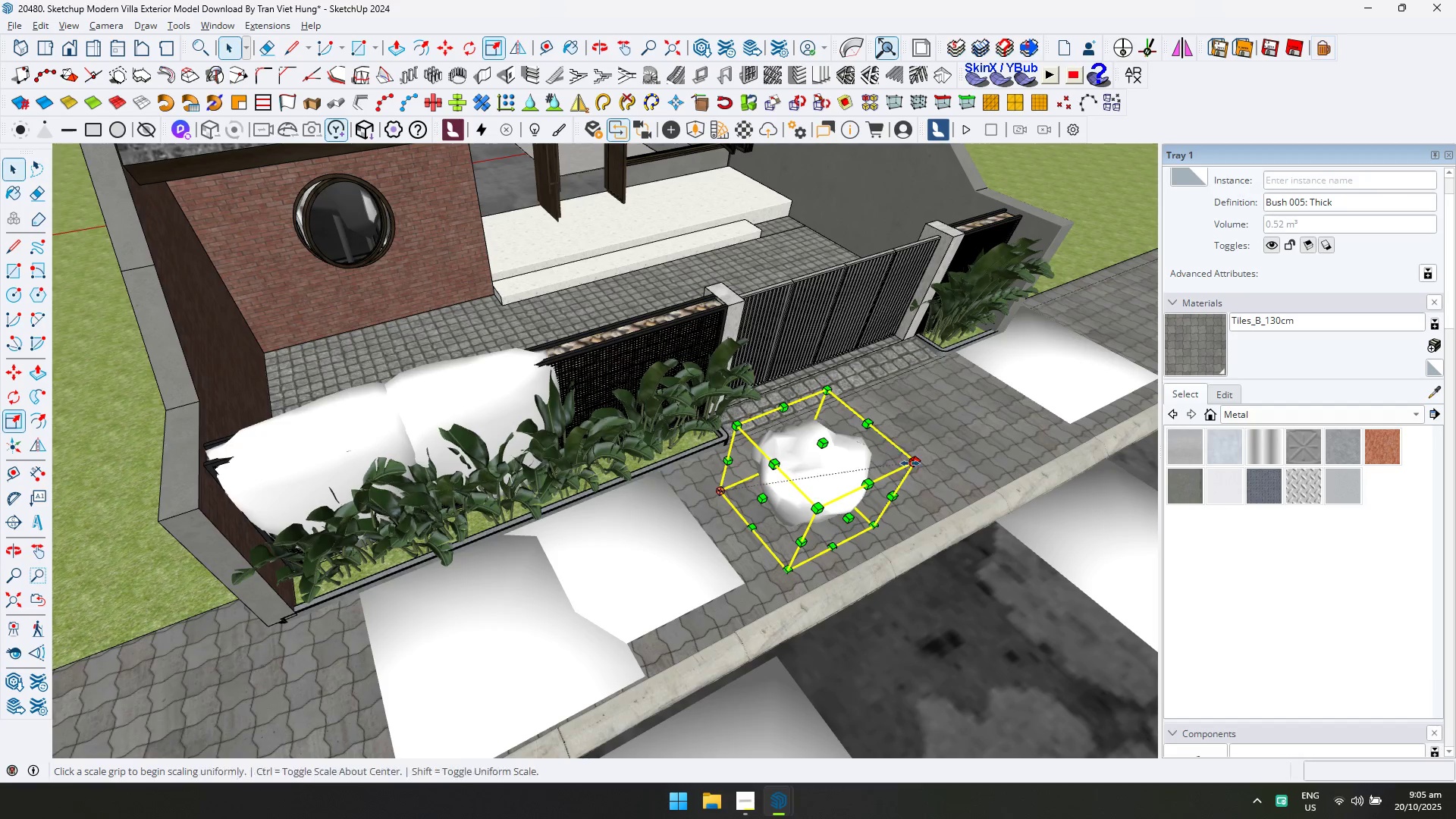 
mouse_move([899, 463])
 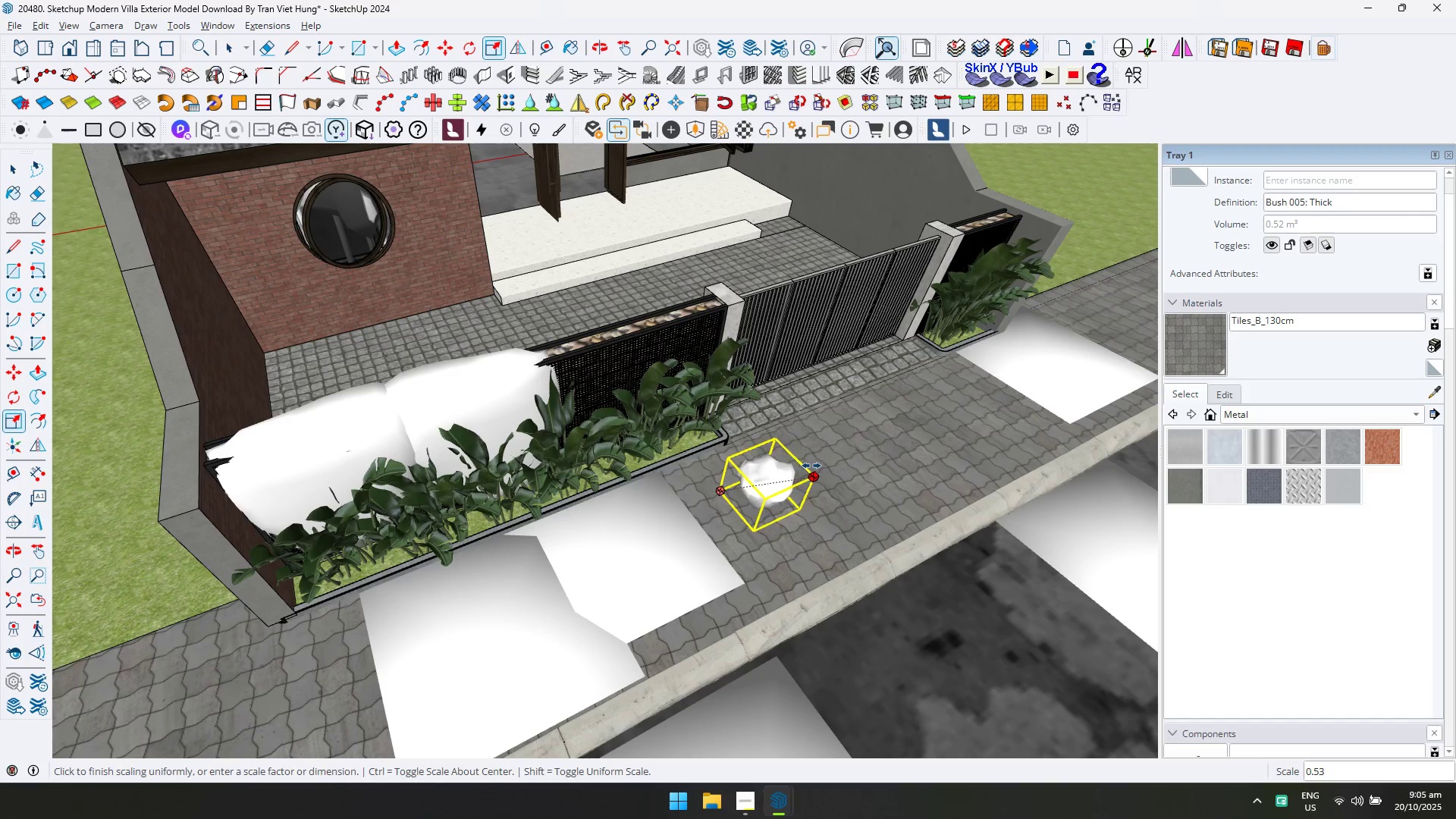 
scroll: coordinate [777, 545], scroll_direction: up, amount: 11.0
 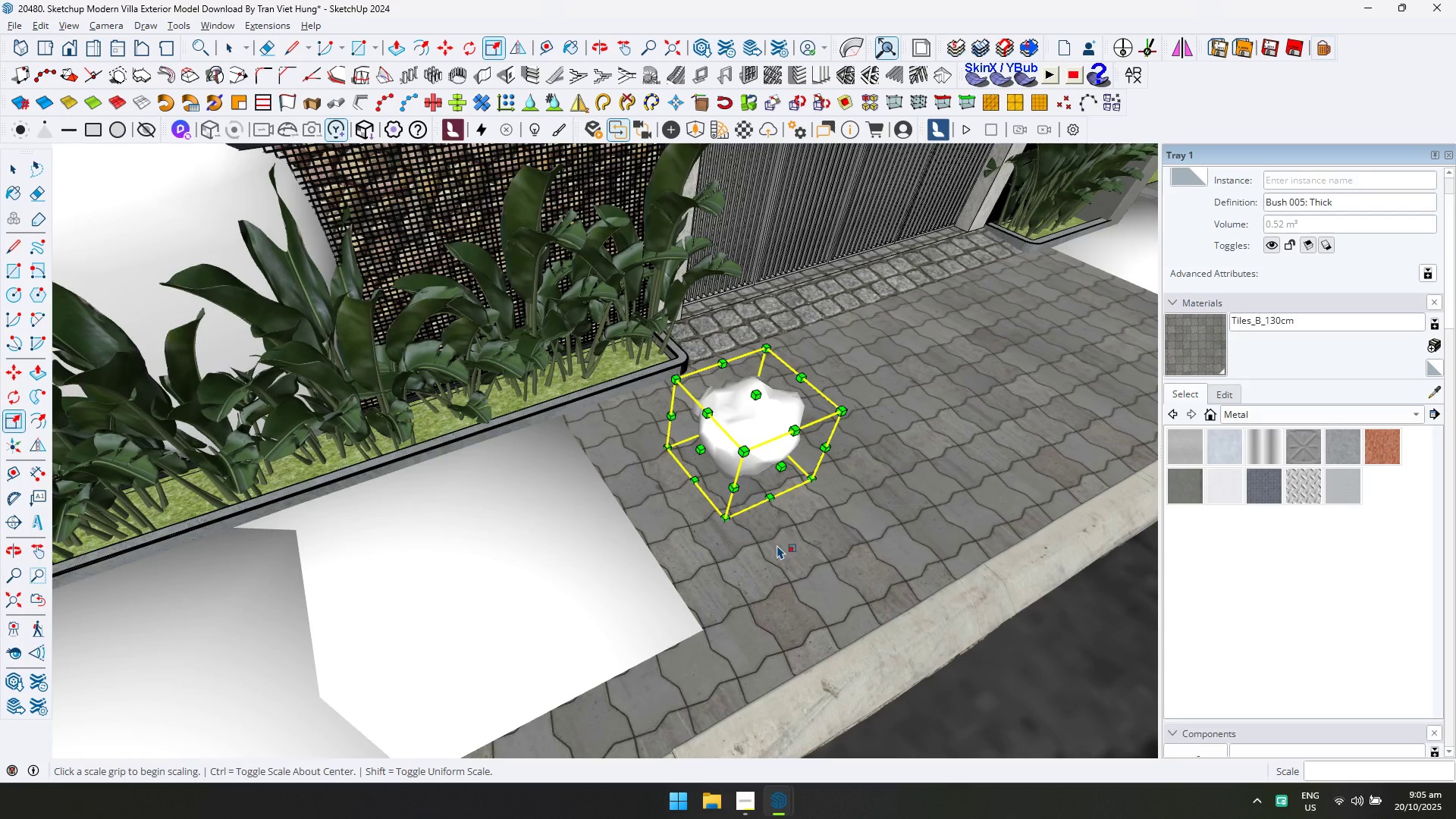 
key(M)
 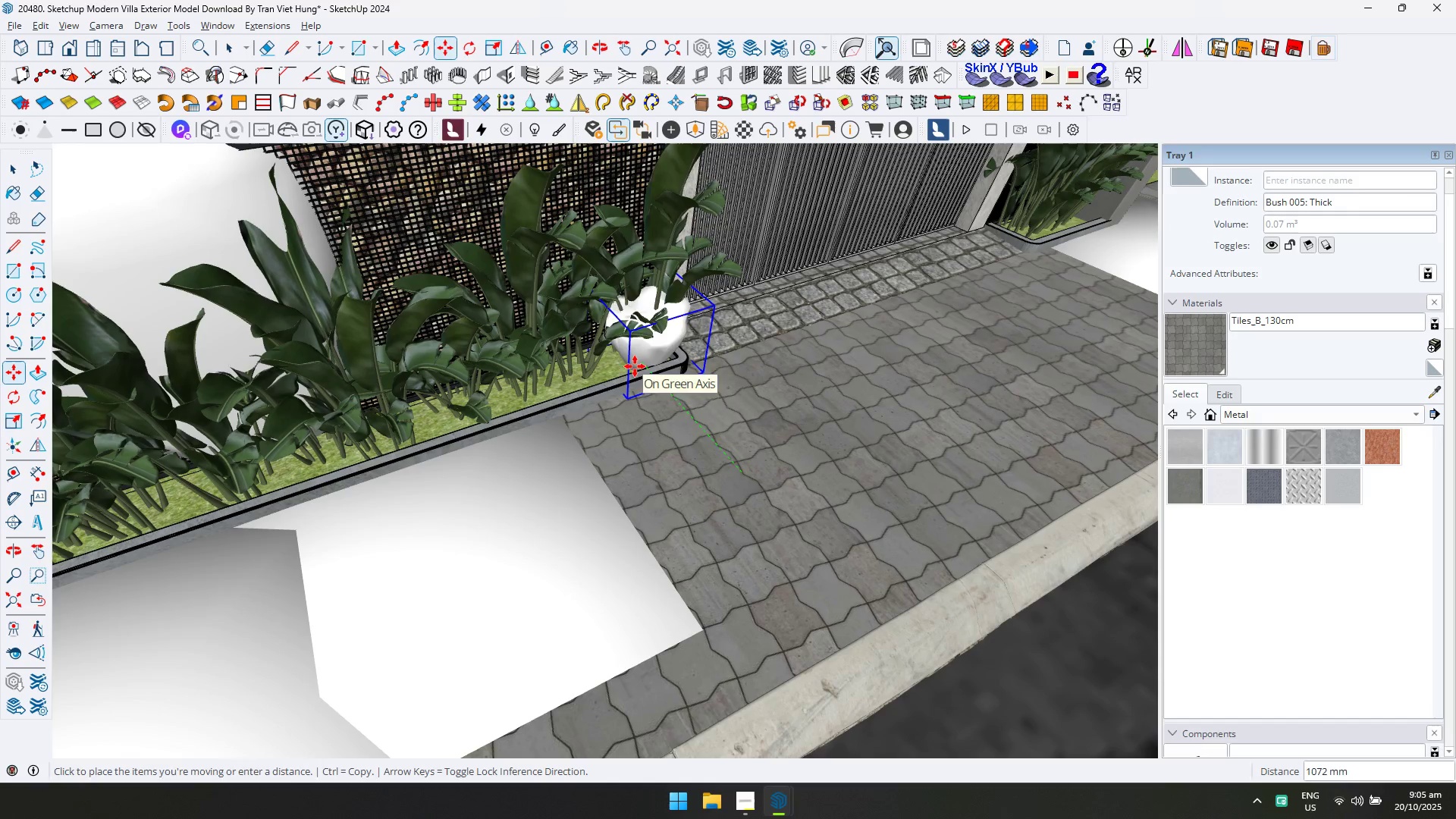 
left_click([629, 372])
 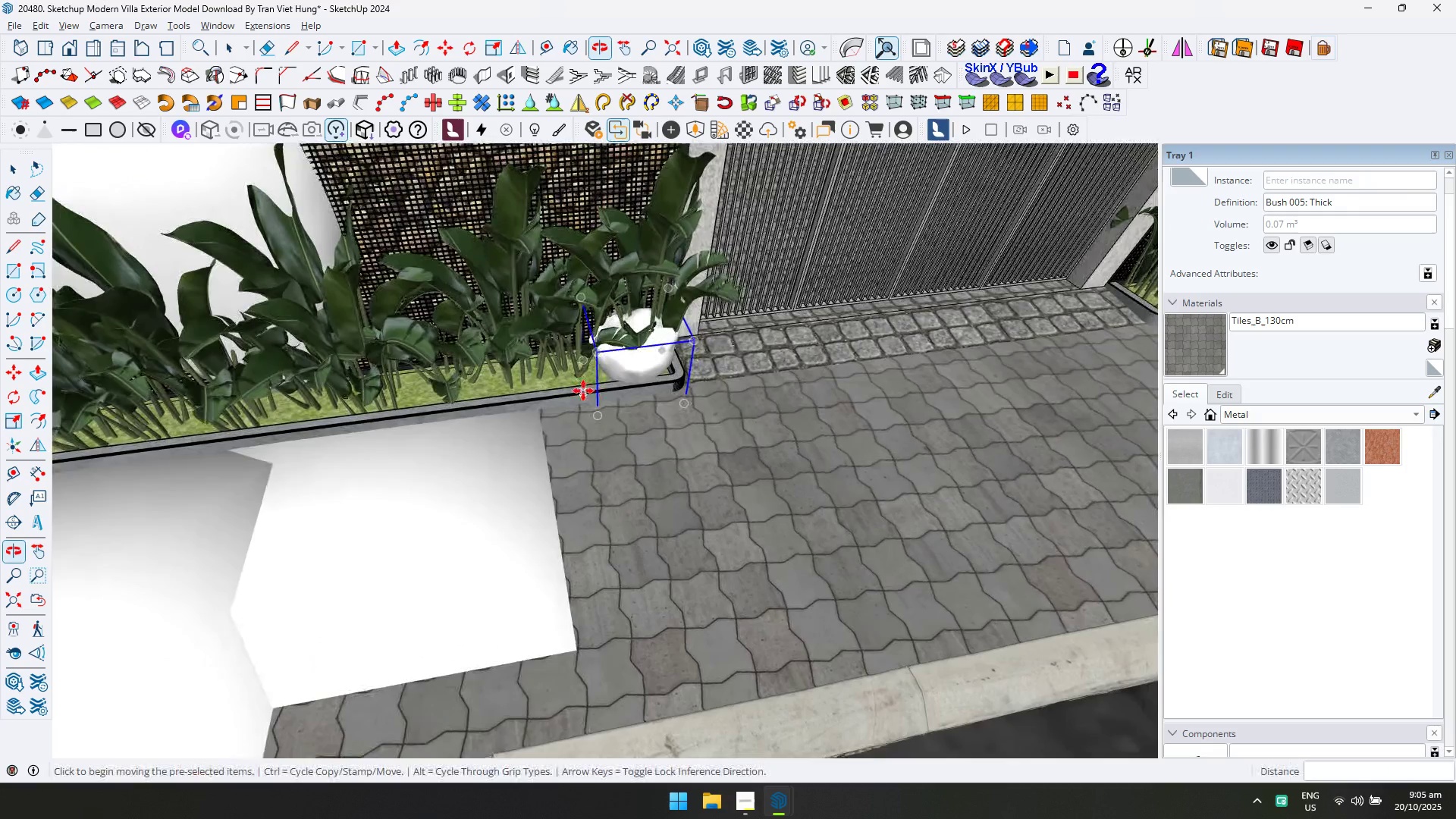 
key(Control+ControlLeft)
 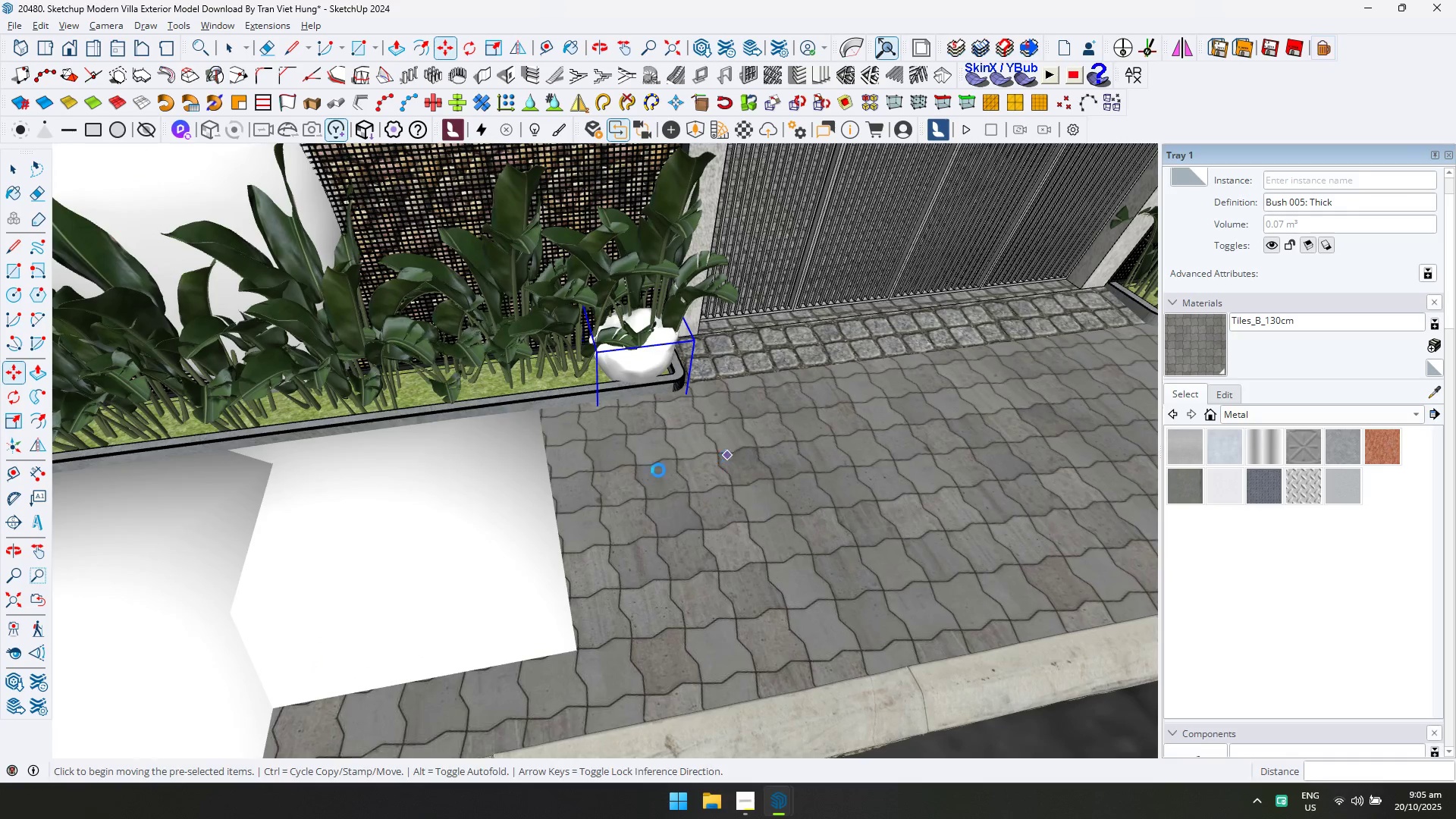 
hold_key(key=ShiftLeft, duration=0.36)
 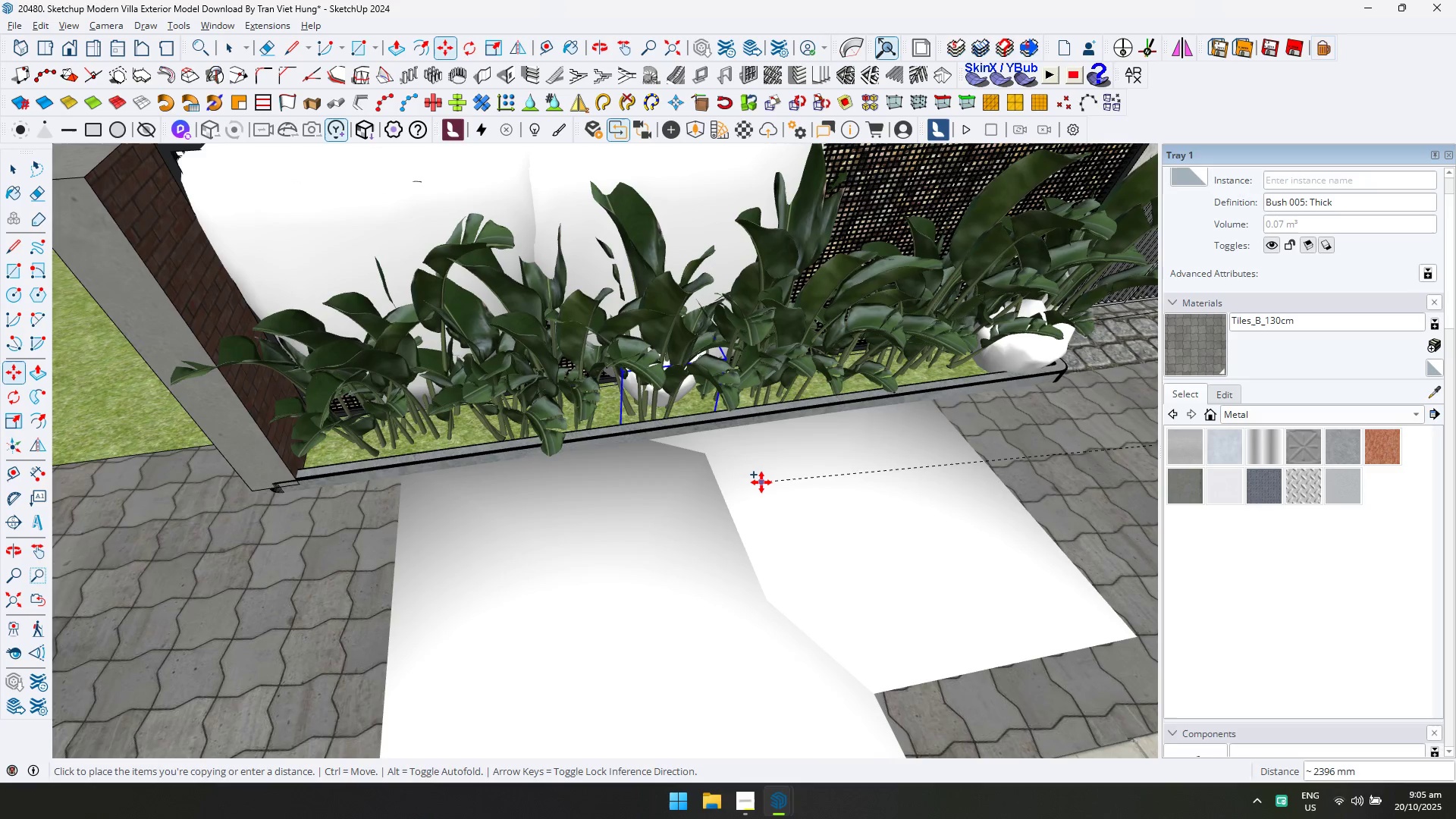 
key(ArrowLeft)
 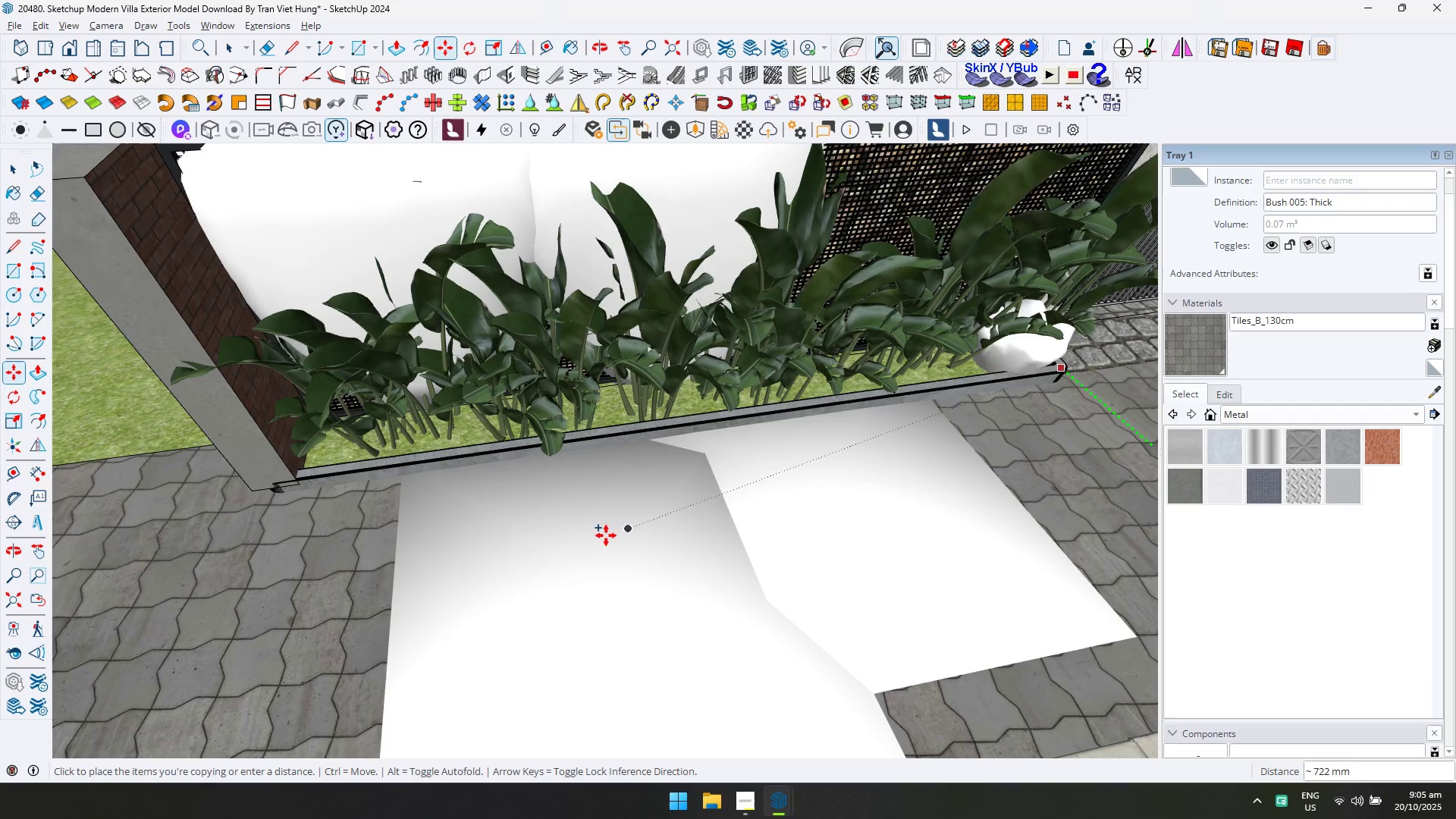 
key(ArrowRight)
 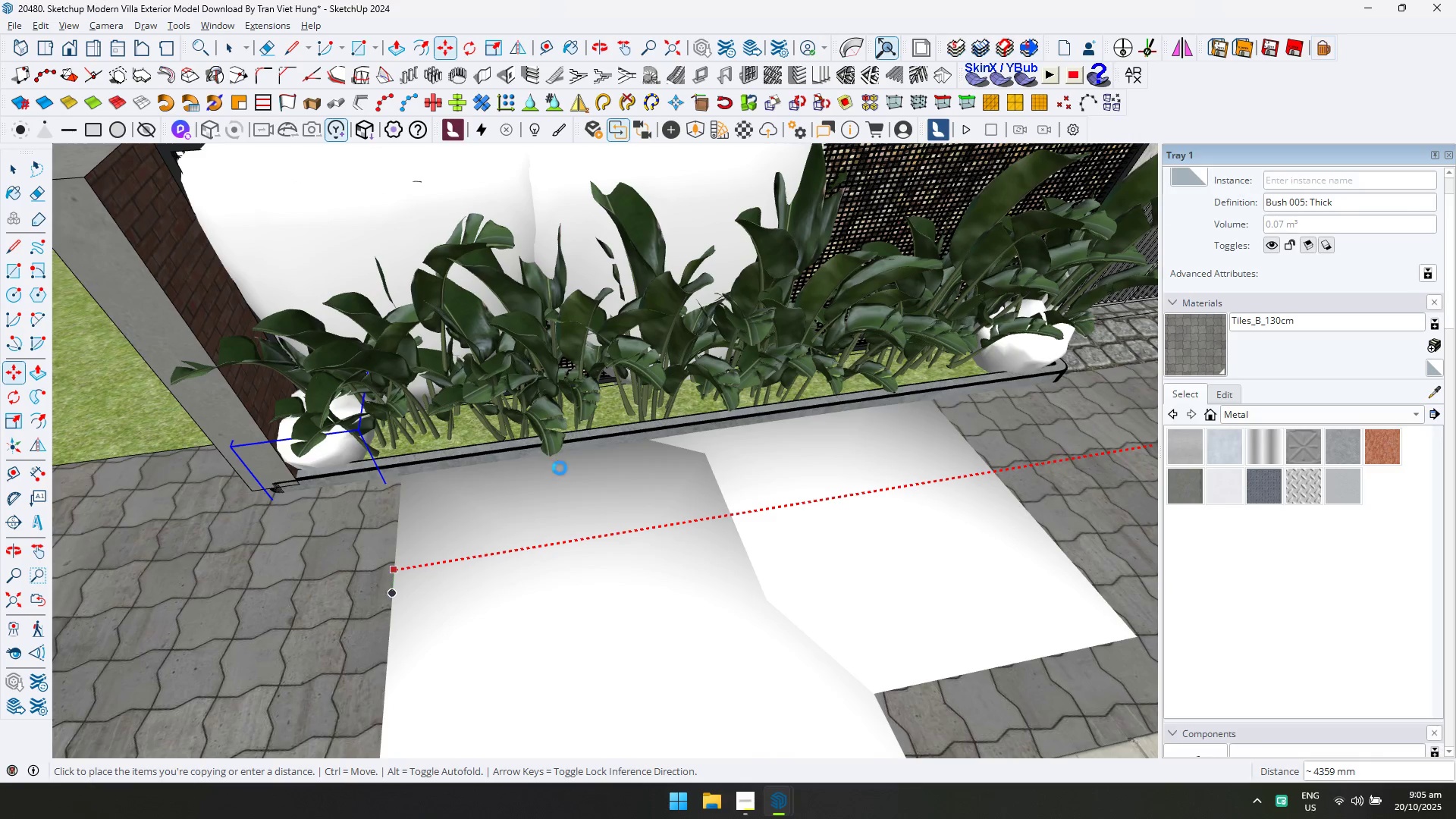 
key(Slash)
 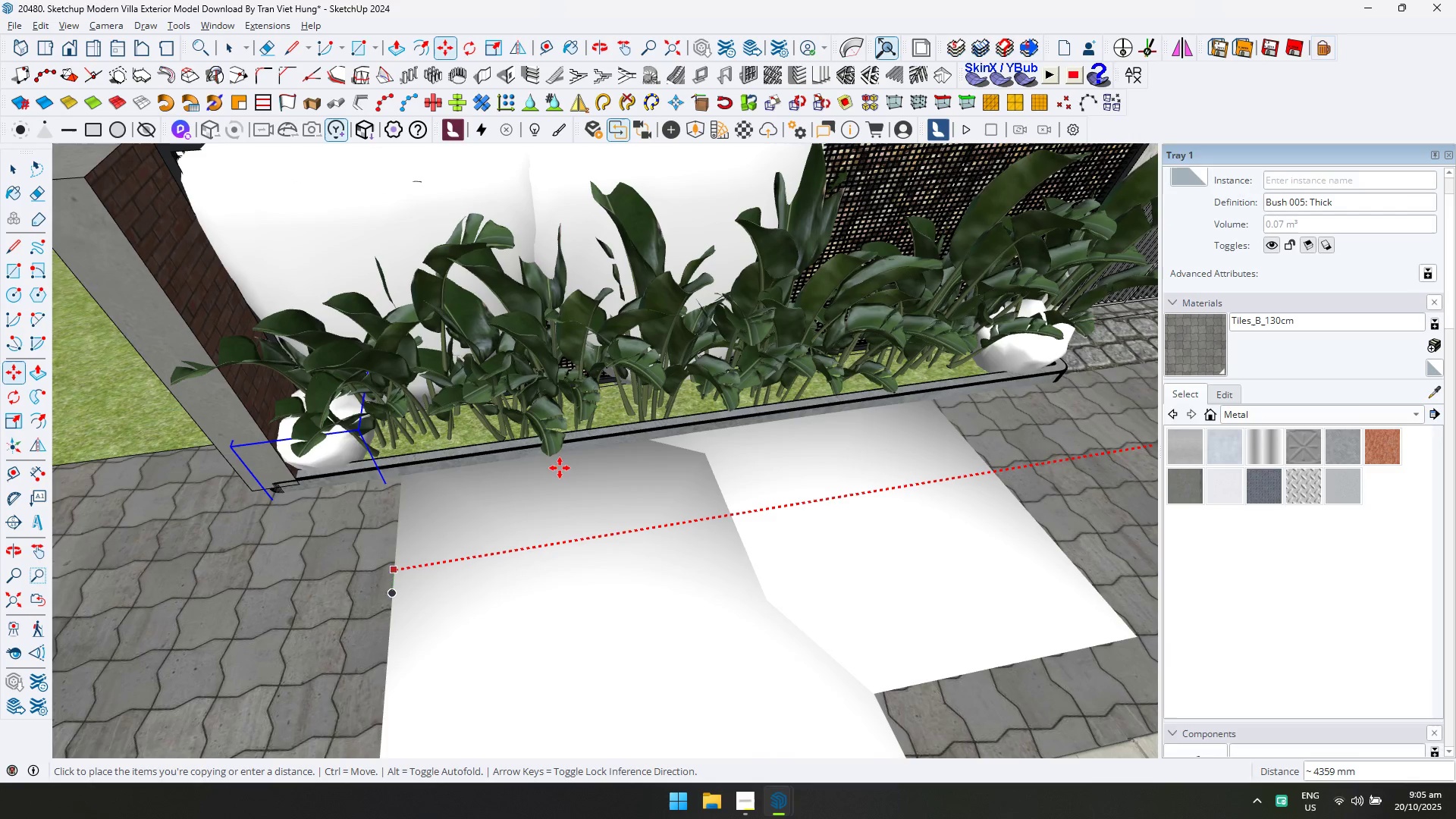 
key(ArrowUp)
 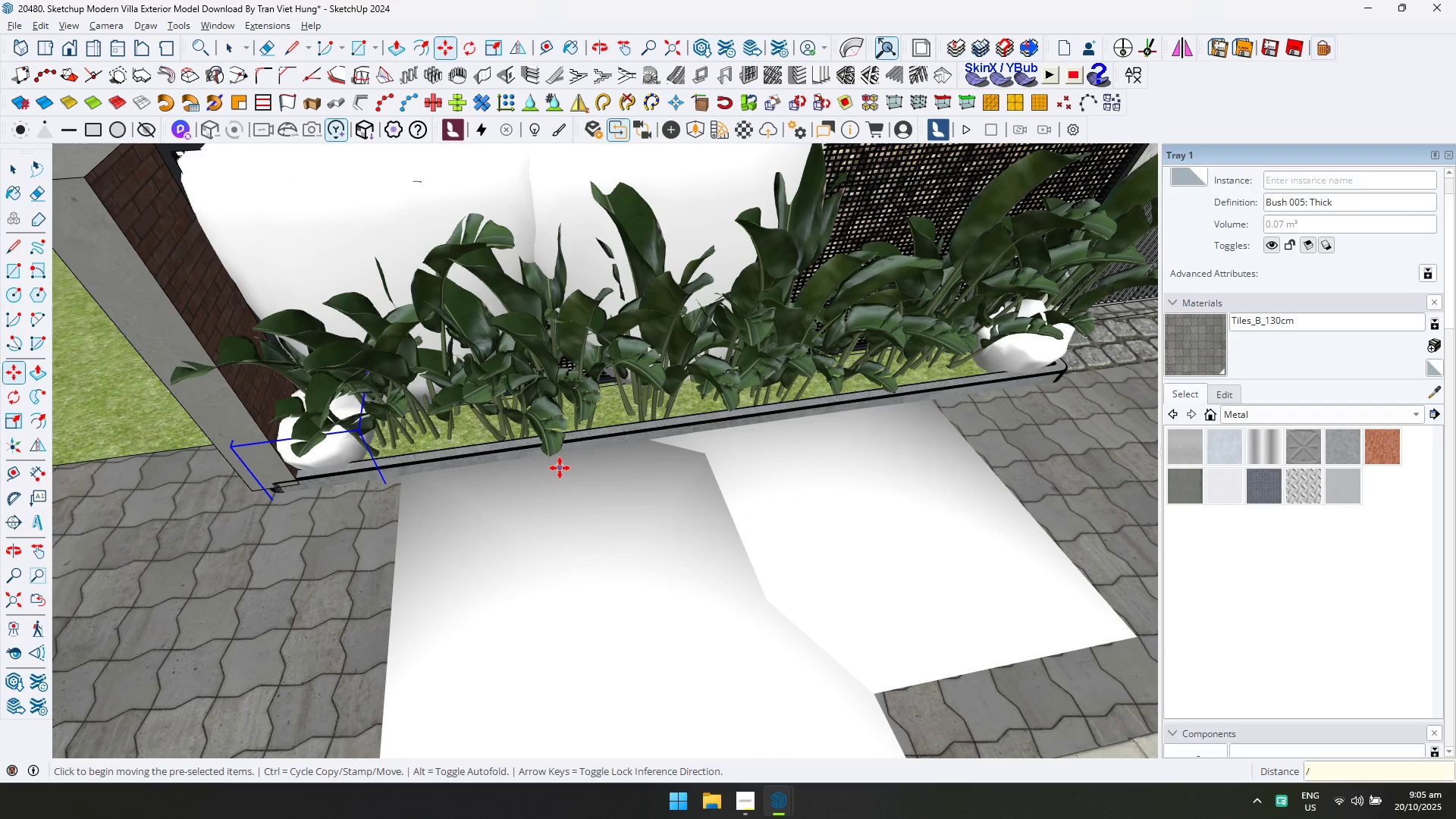 
type(15)
 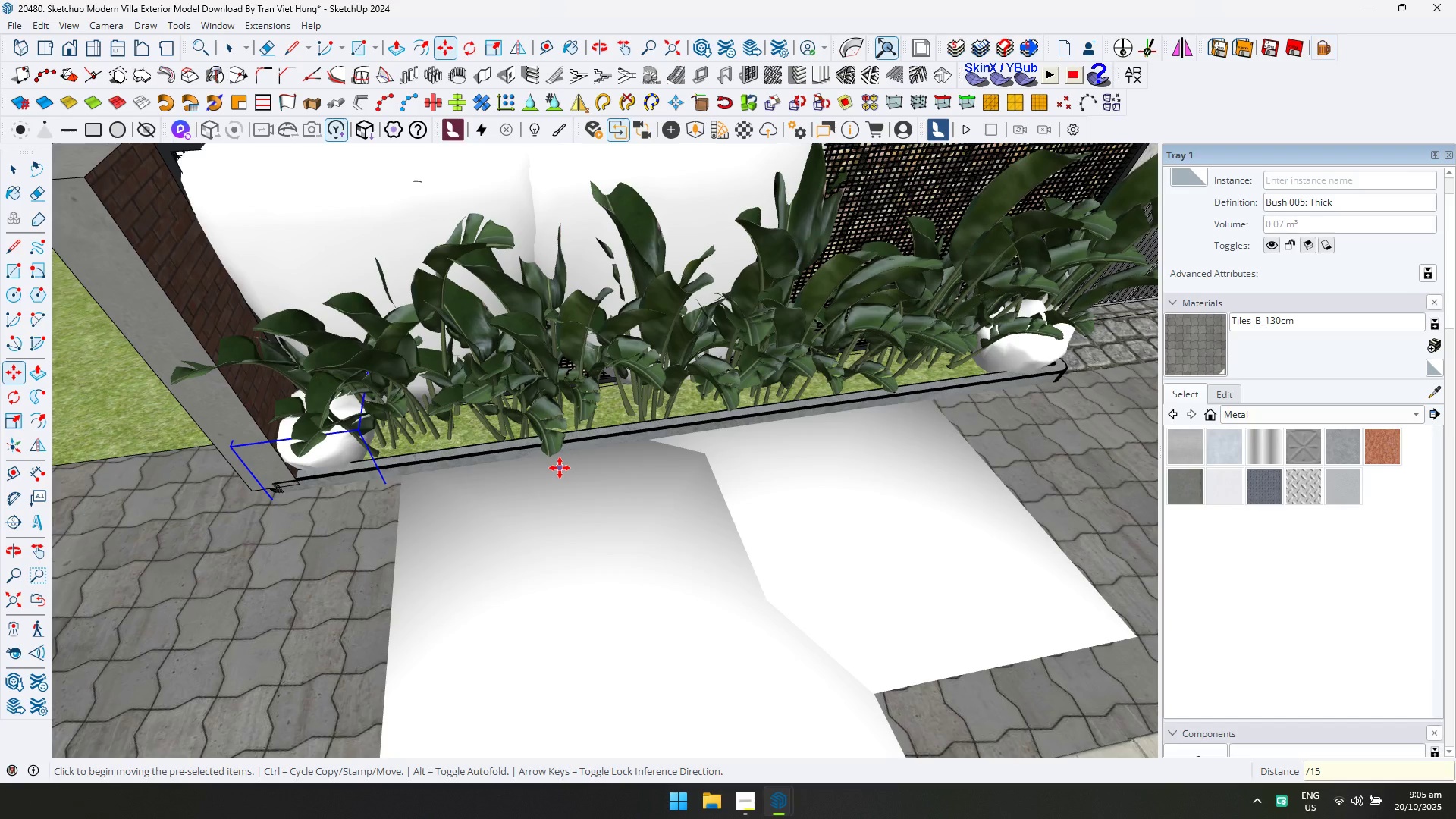 
key(Enter)
 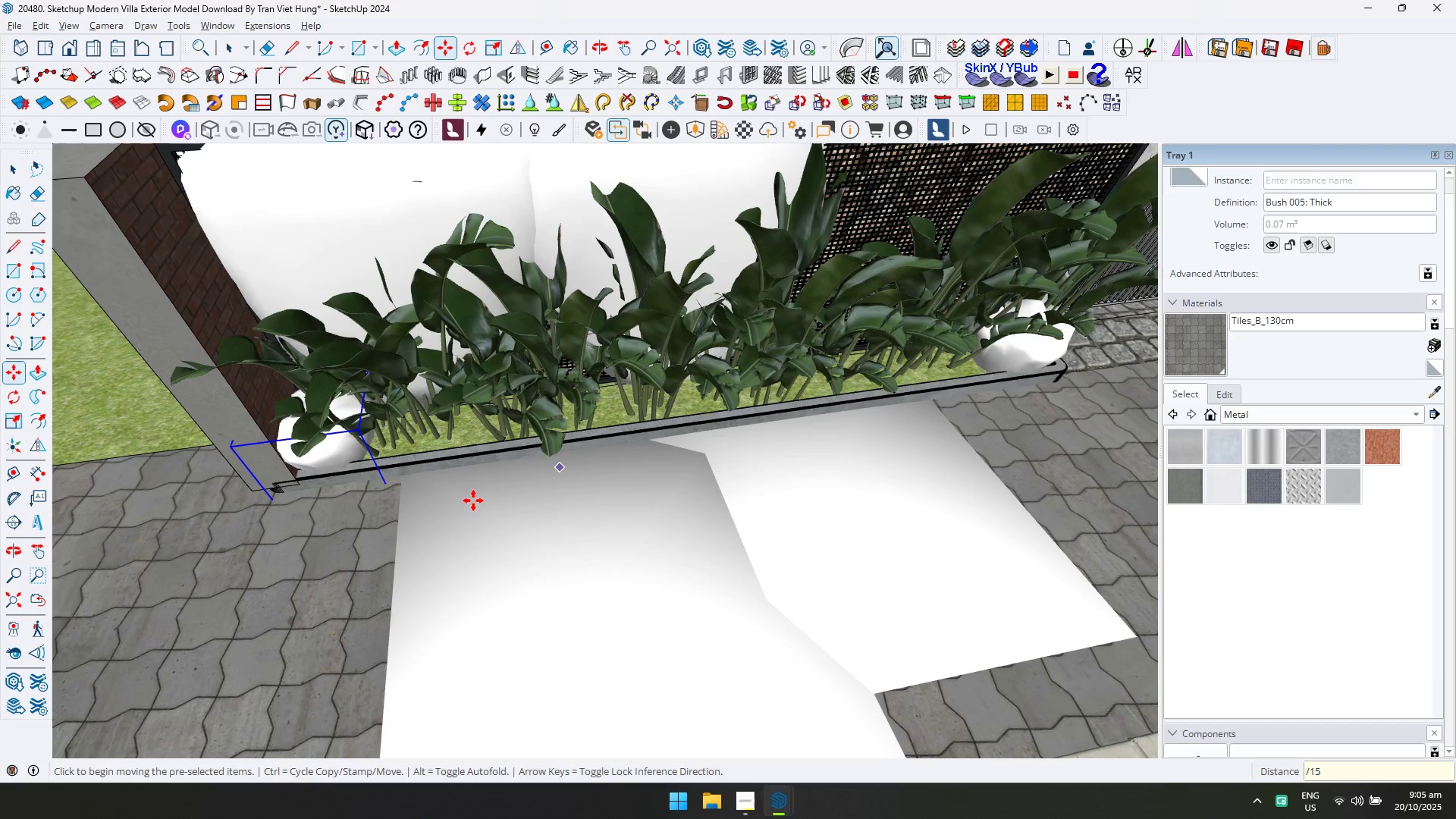 
wait(7.87)
 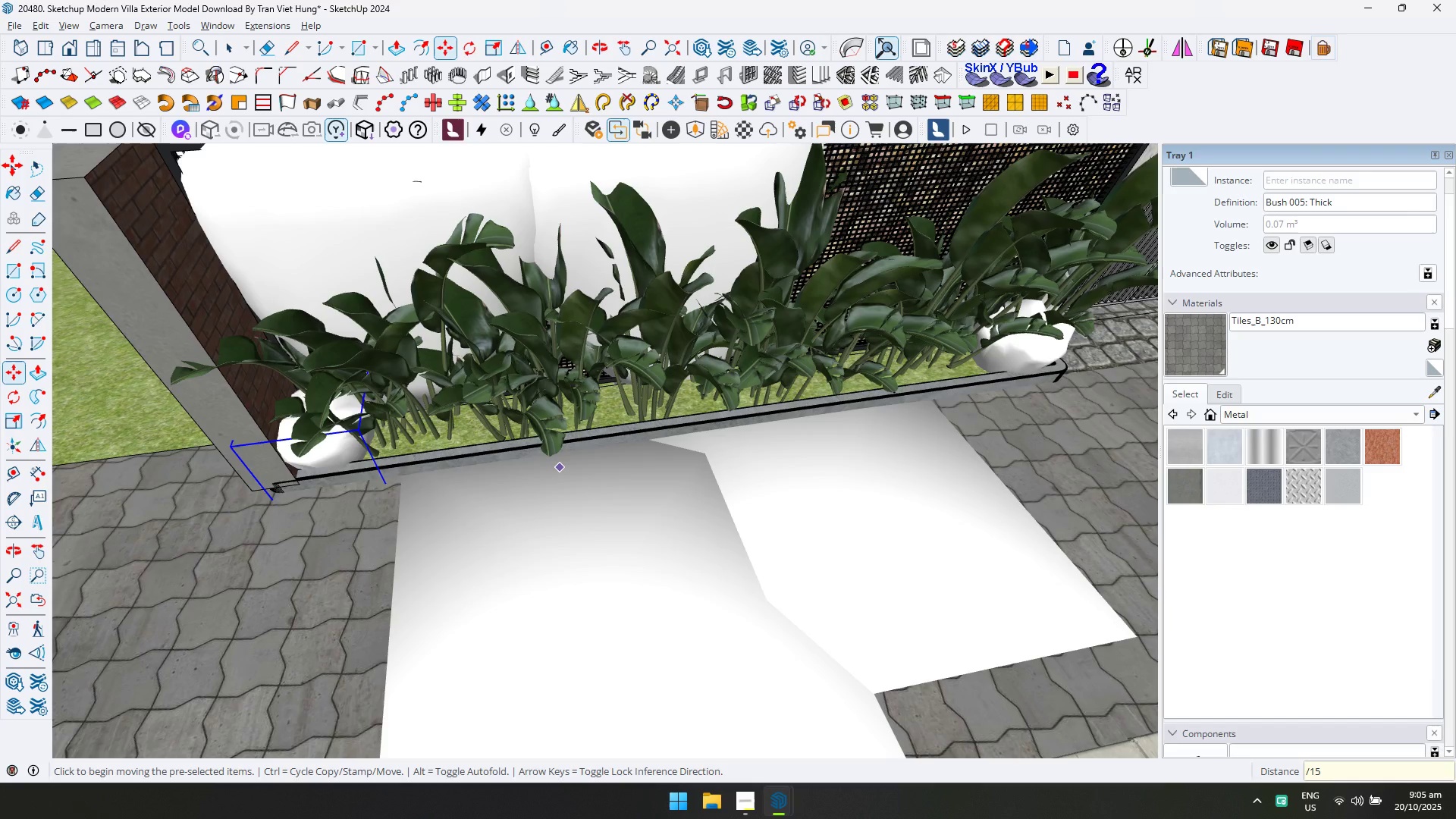 
left_click([8, 162])
 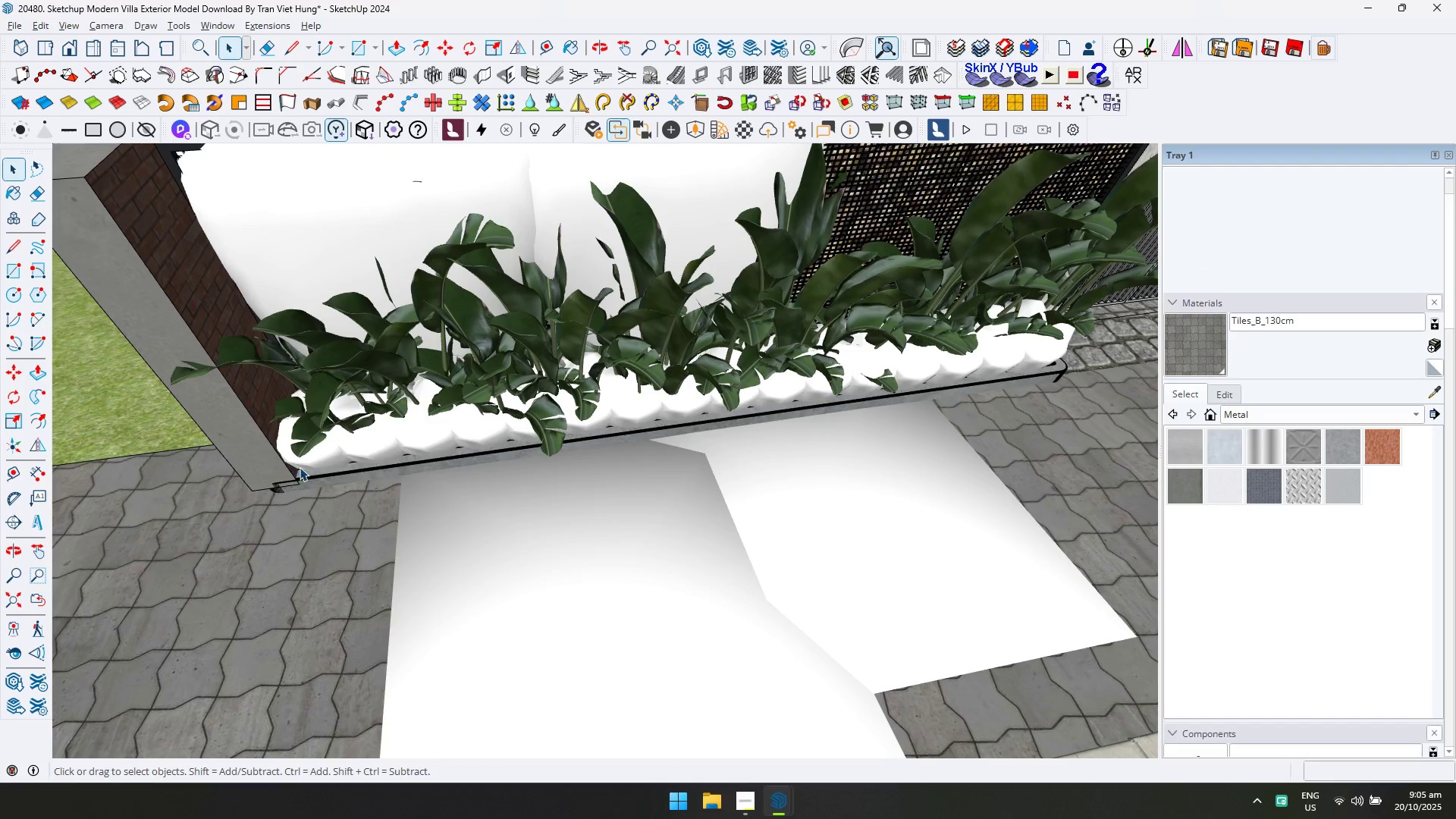 
left_click([309, 465])
 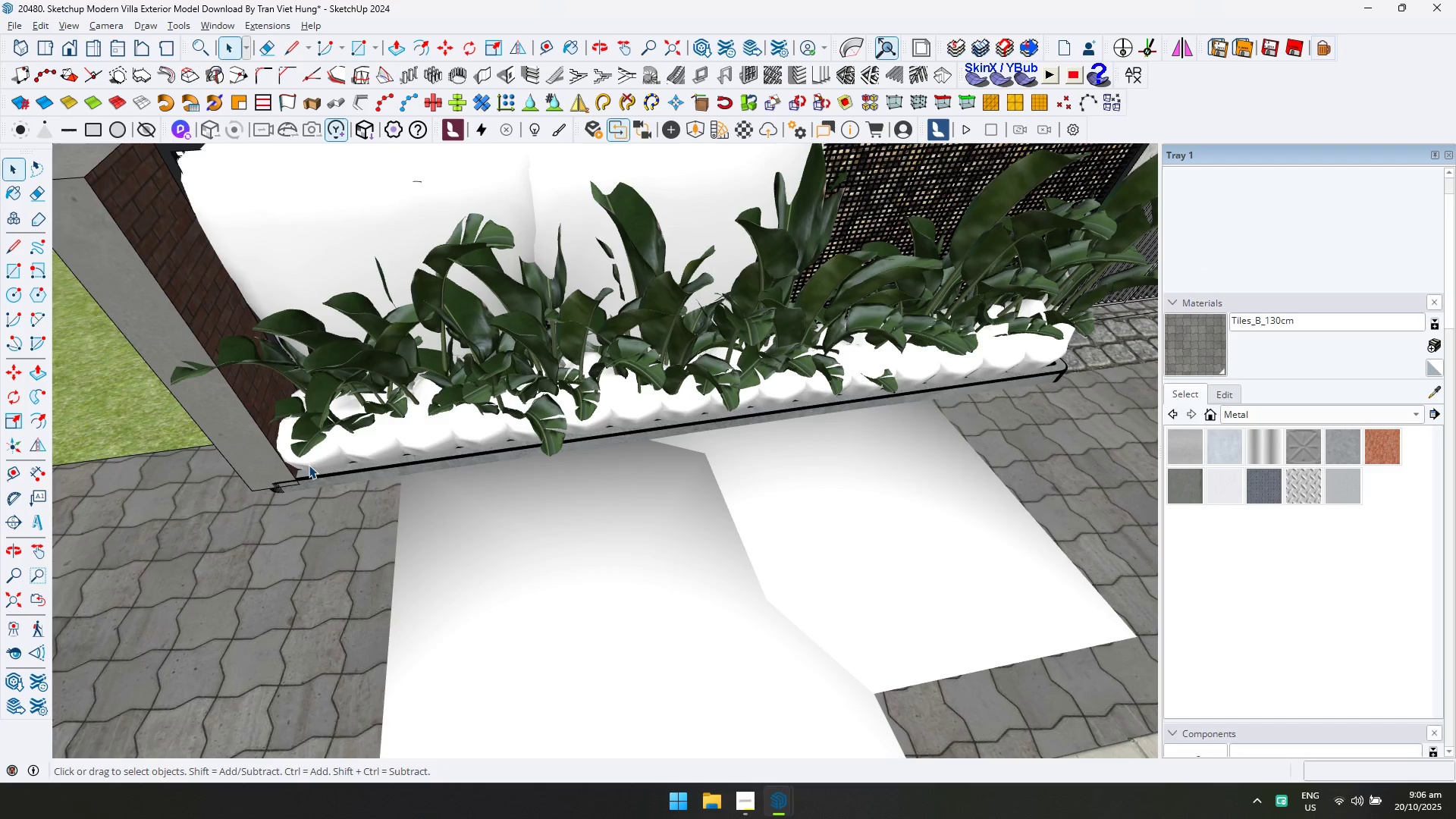 
hold_key(key=ControlLeft, duration=1.5)
double_click([369, 447])
 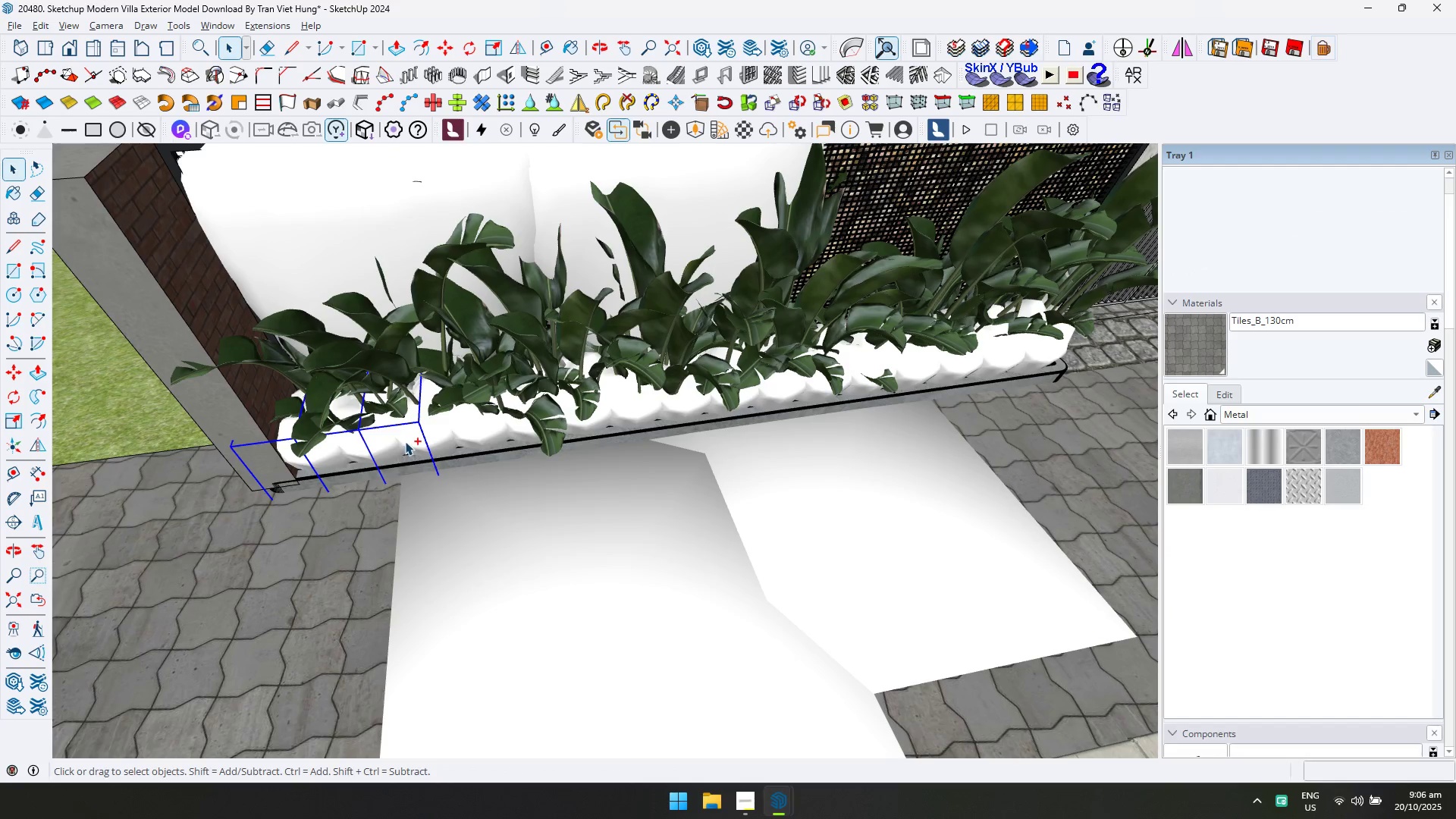 
triple_click([408, 439])
 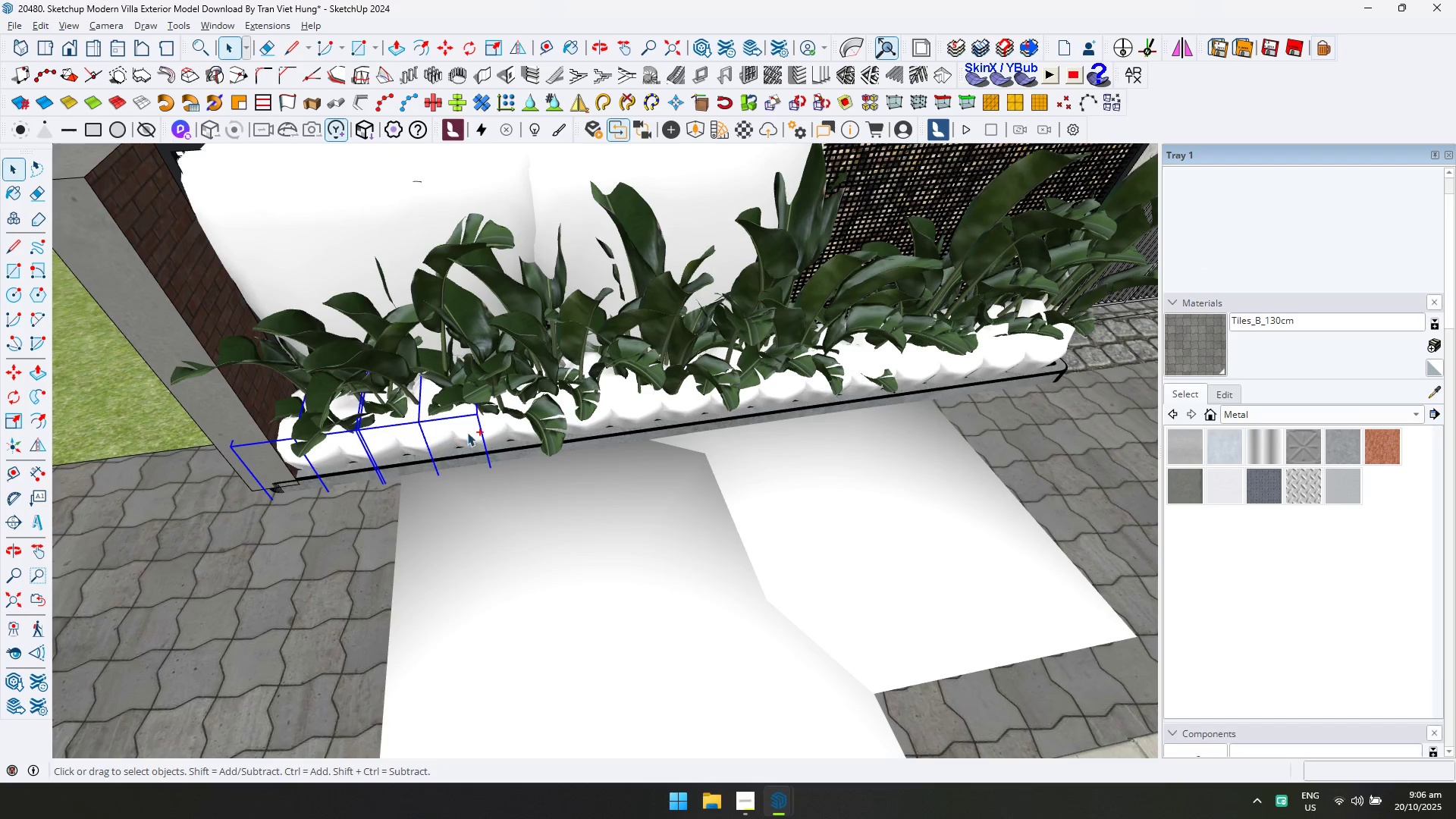 
left_click([475, 431])
 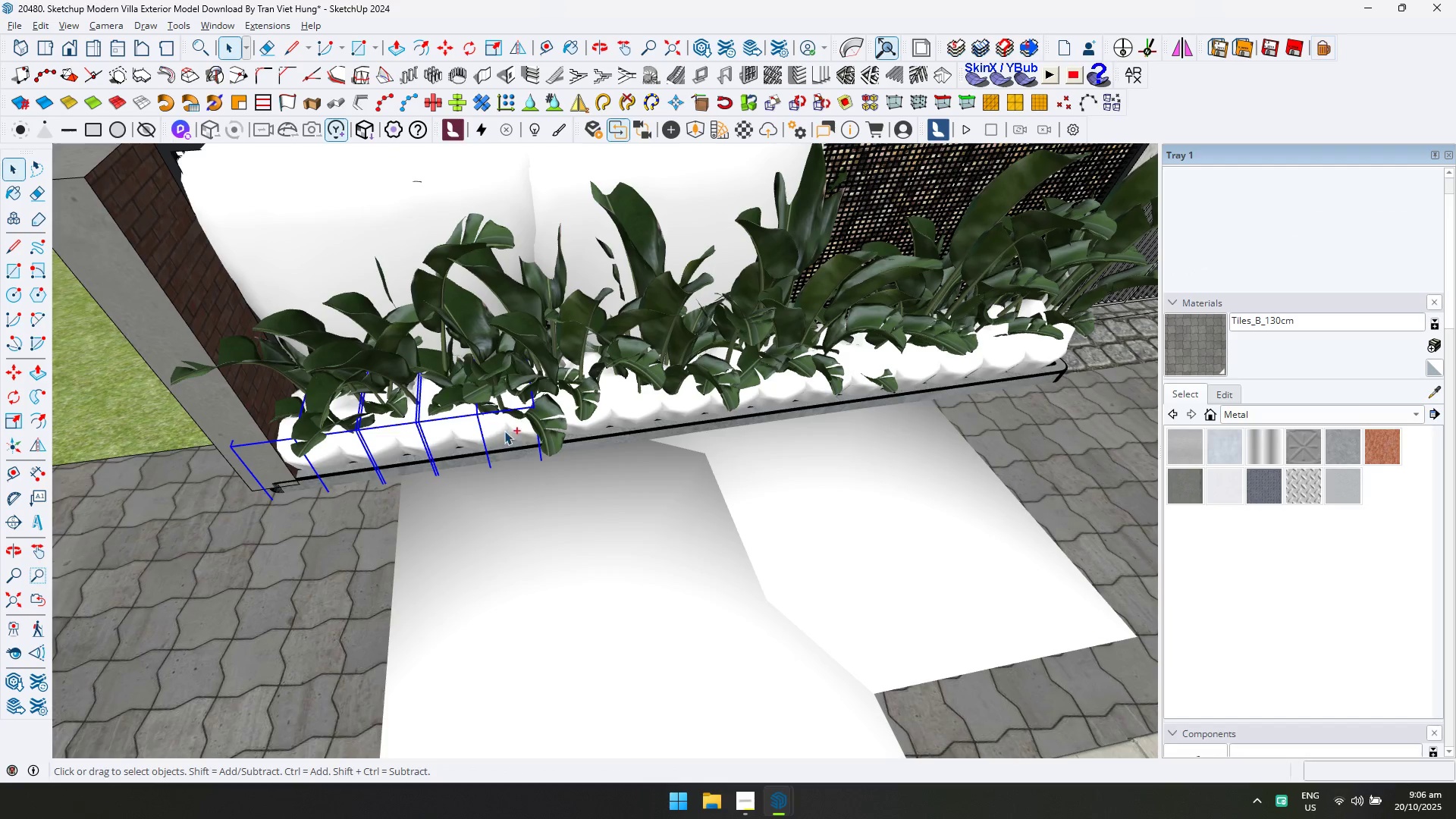 
hold_key(key=ControlLeft, duration=1.51)
double_click([513, 426])
 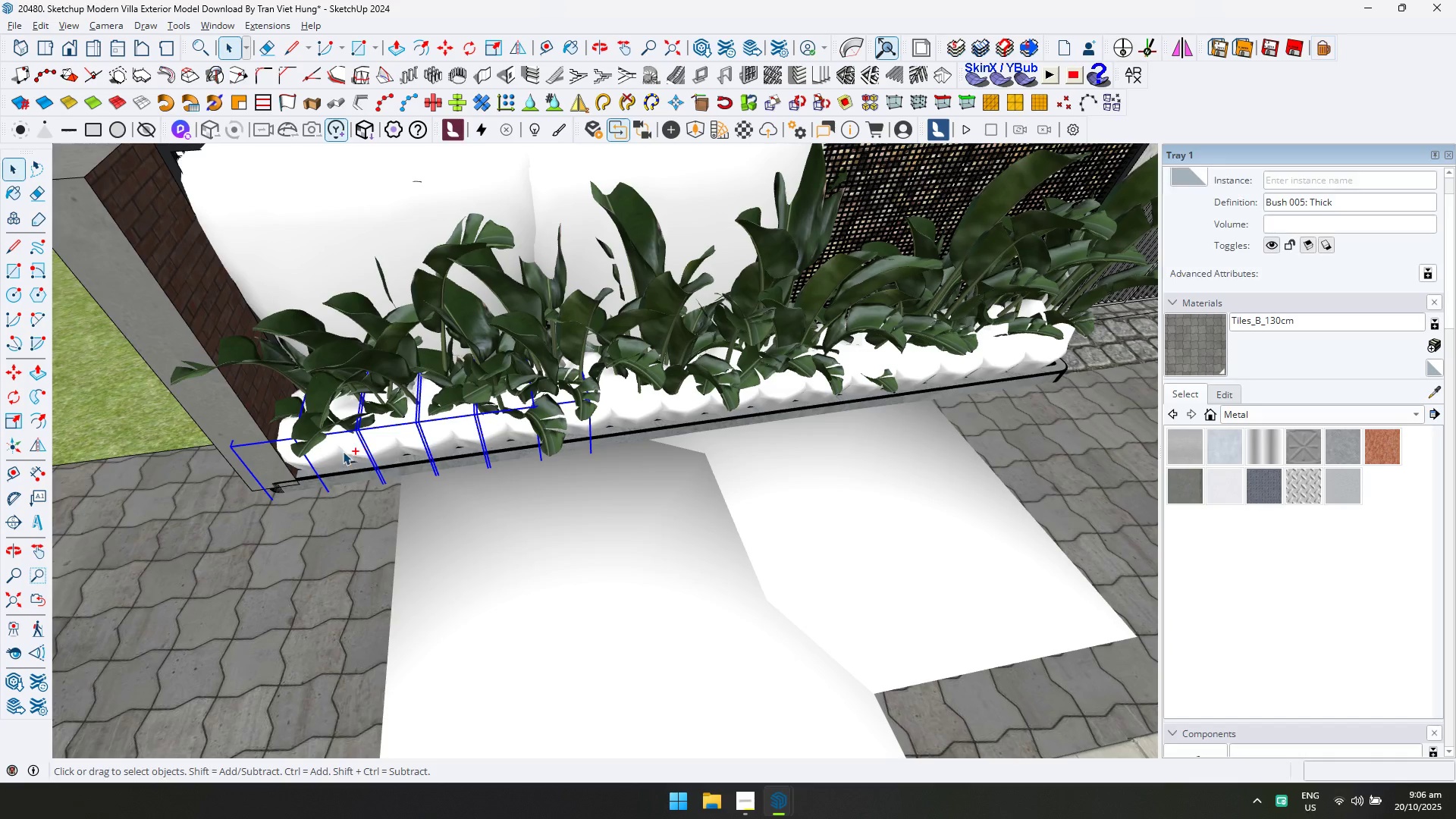 
left_click([337, 453])
 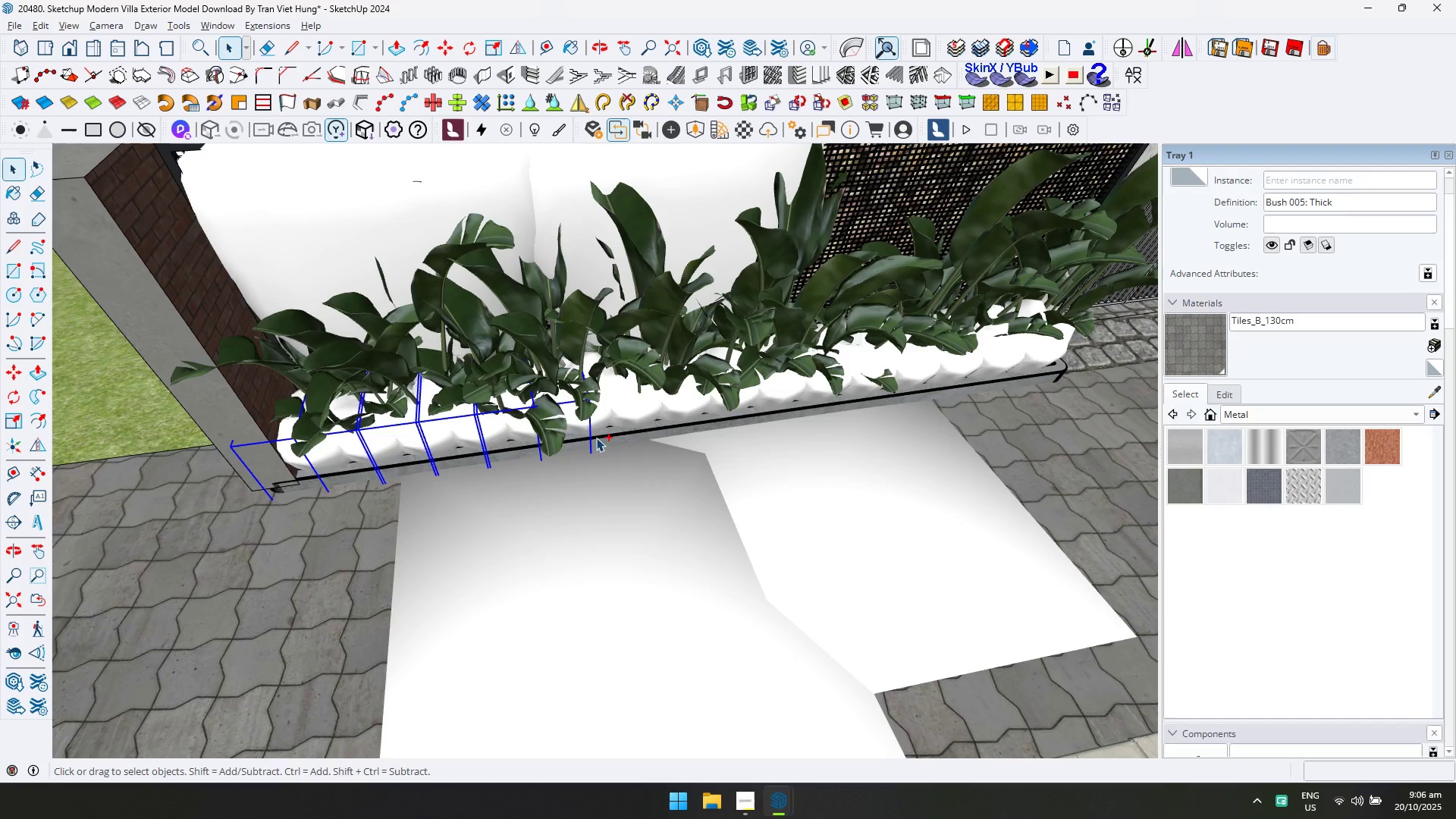 
hold_key(key=ControlLeft, duration=1.53)
left_click([598, 422])
 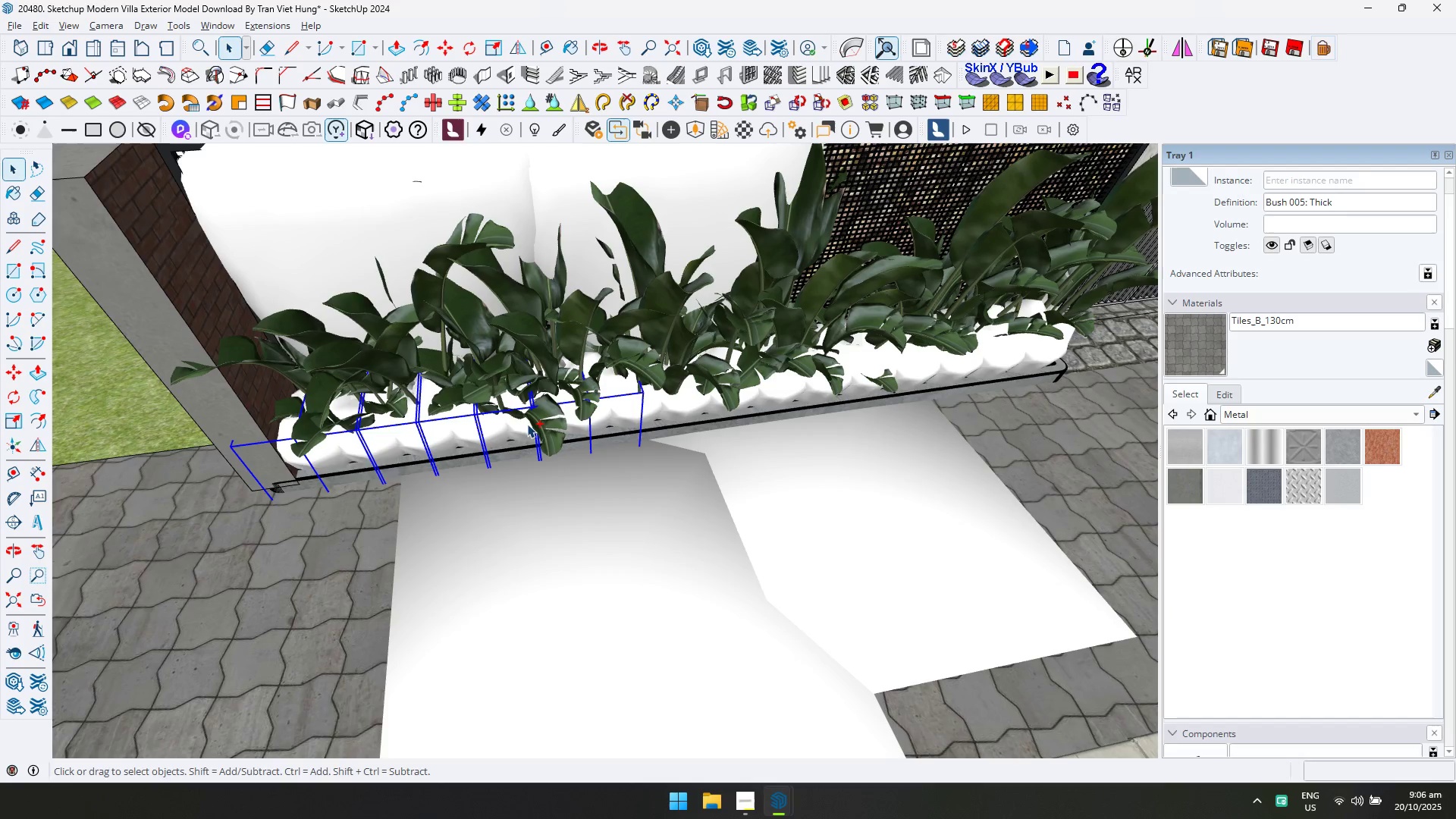 
key(Control+ControlLeft)
 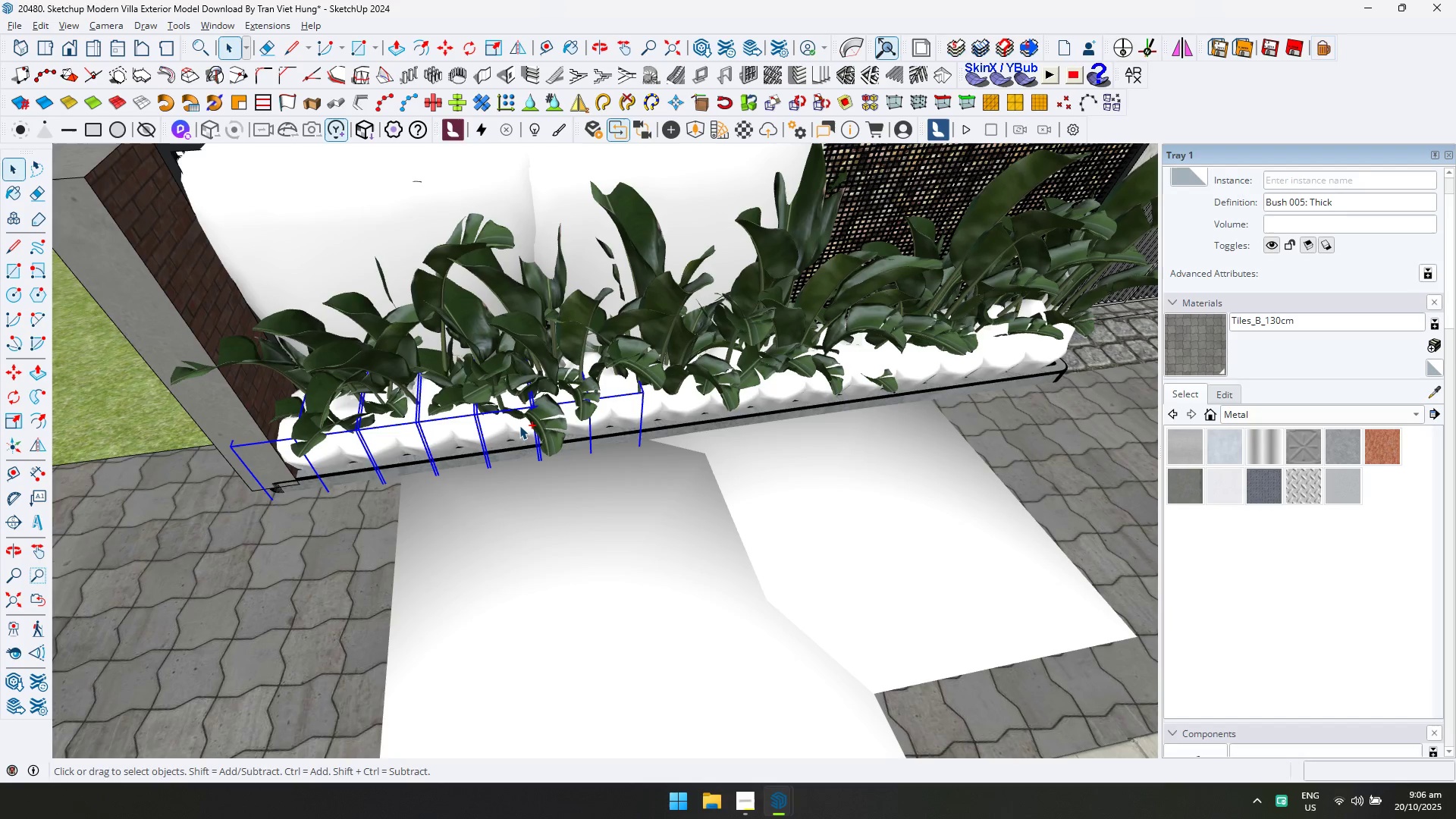 
left_click([519, 425])
 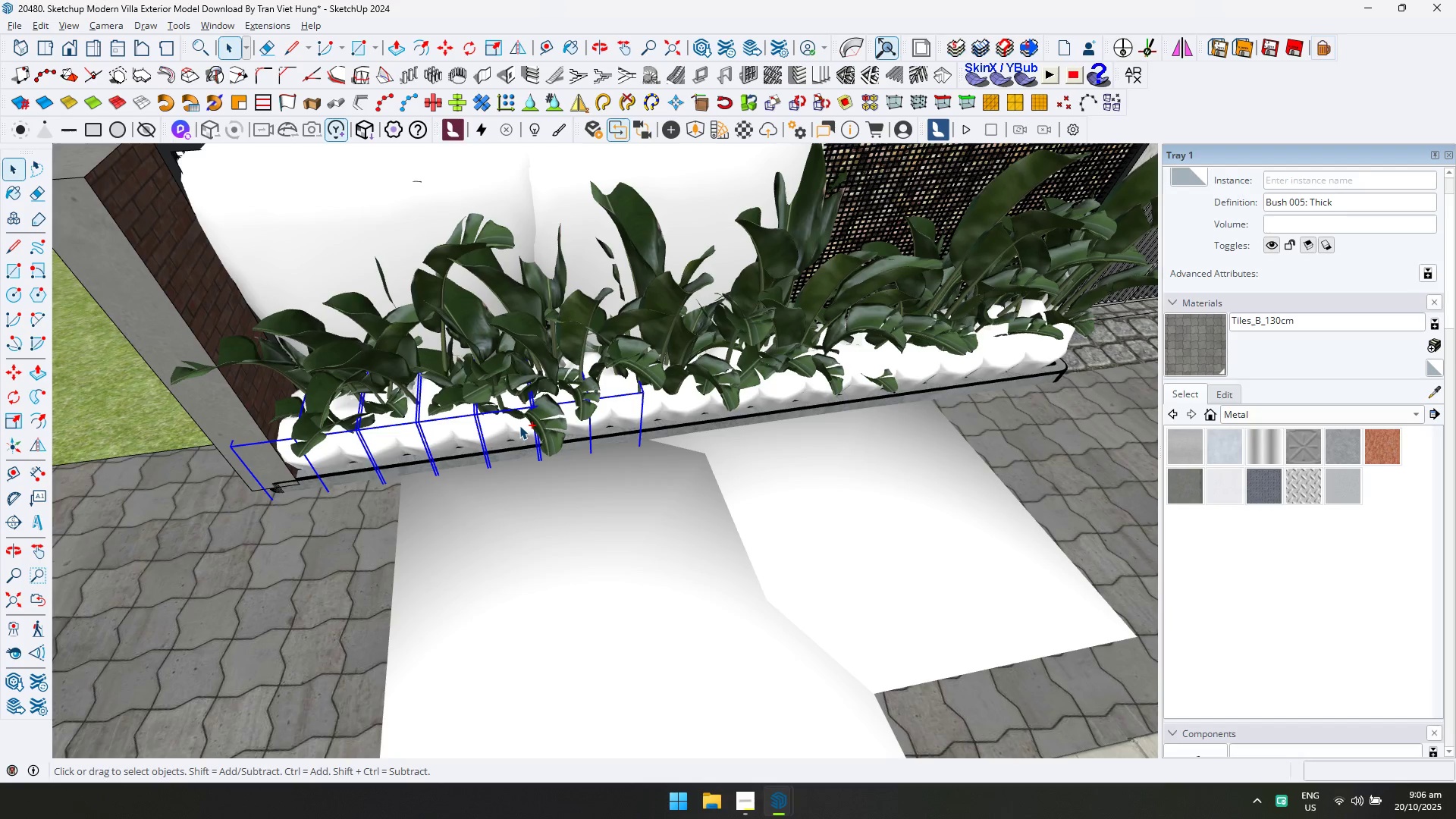 
key(Control+ControlLeft)
 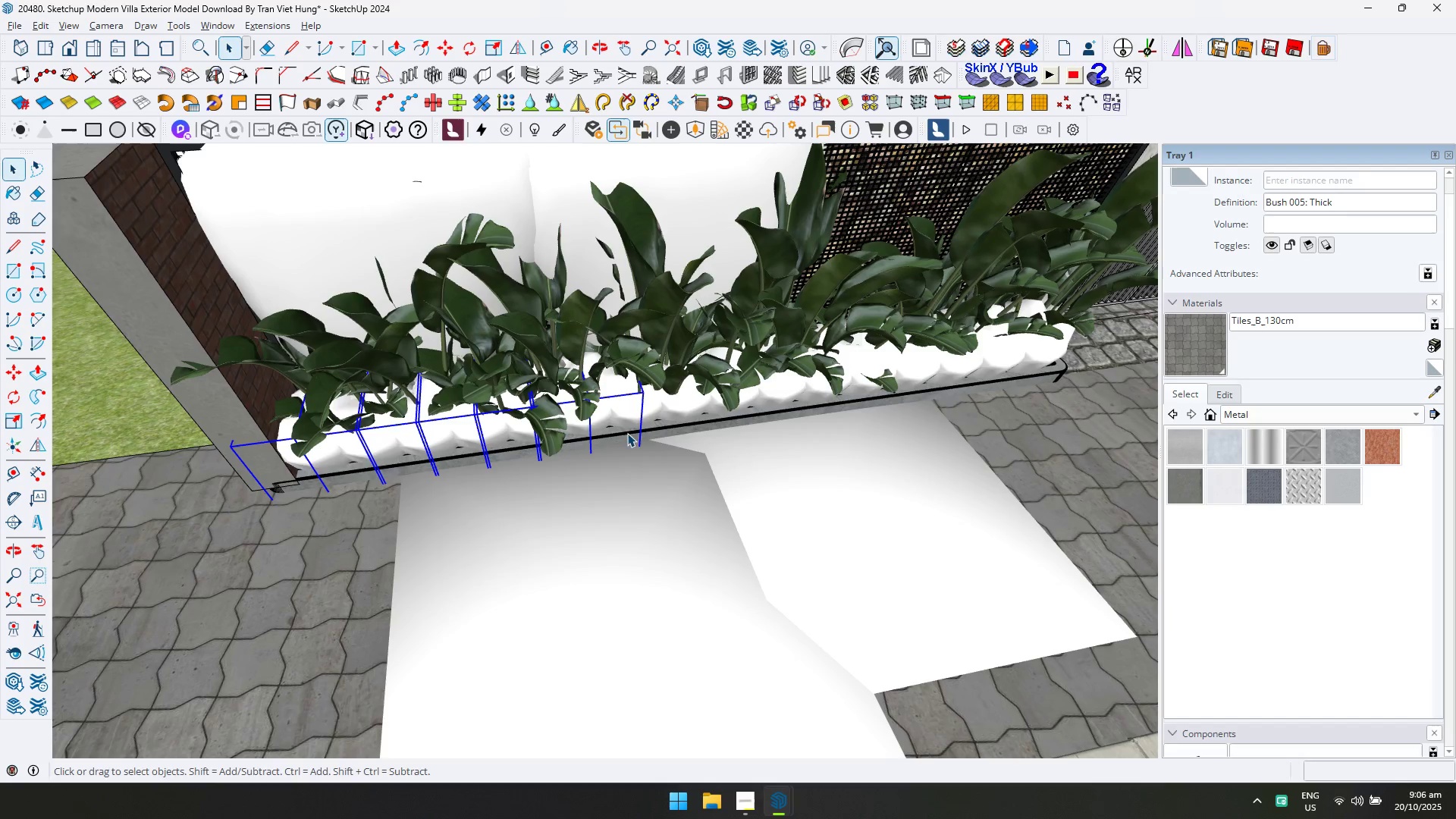 
key(Shift+ShiftLeft)
 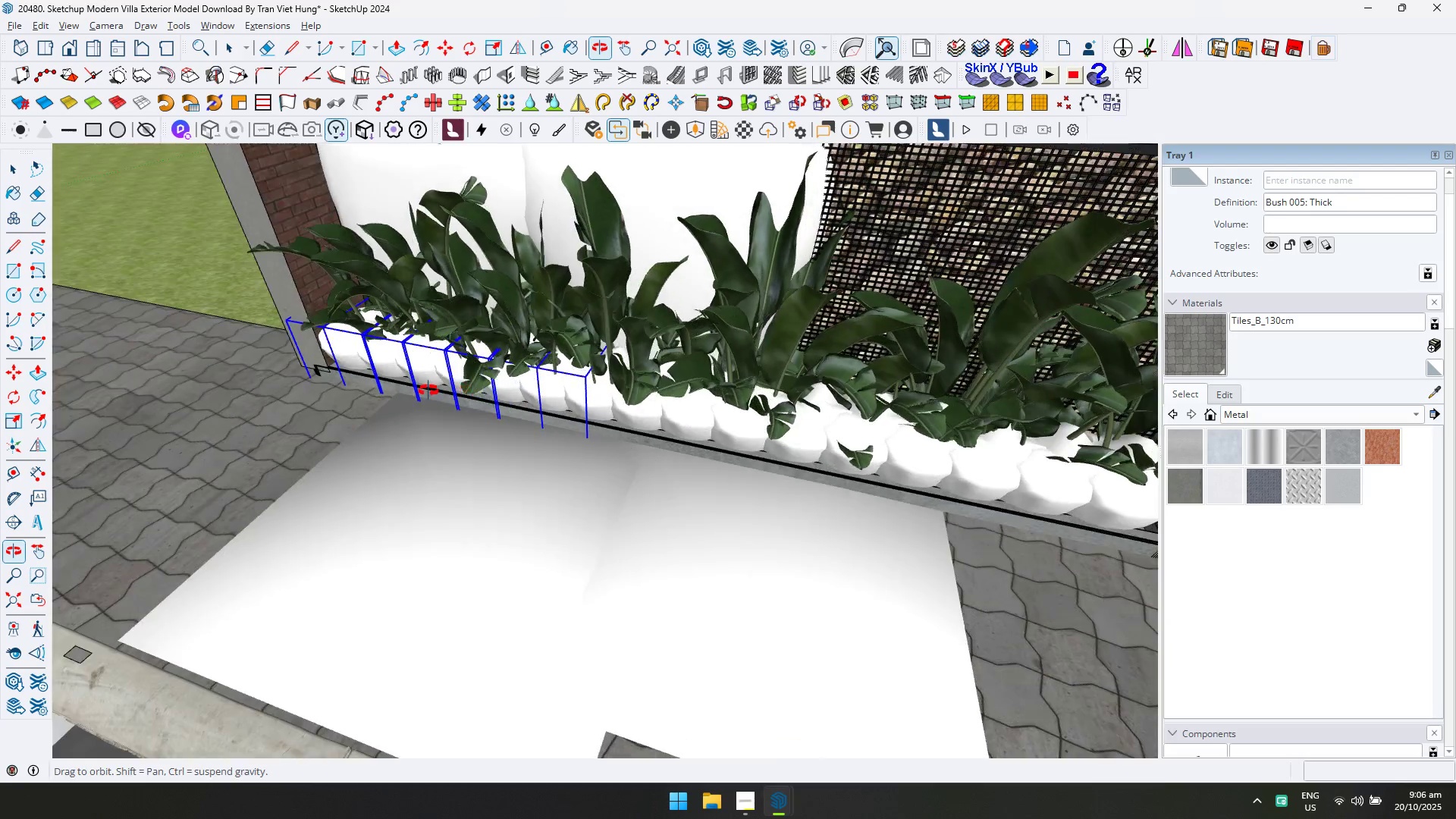 
hold_key(key=ControlLeft, duration=1.53)
left_click([598, 405])
 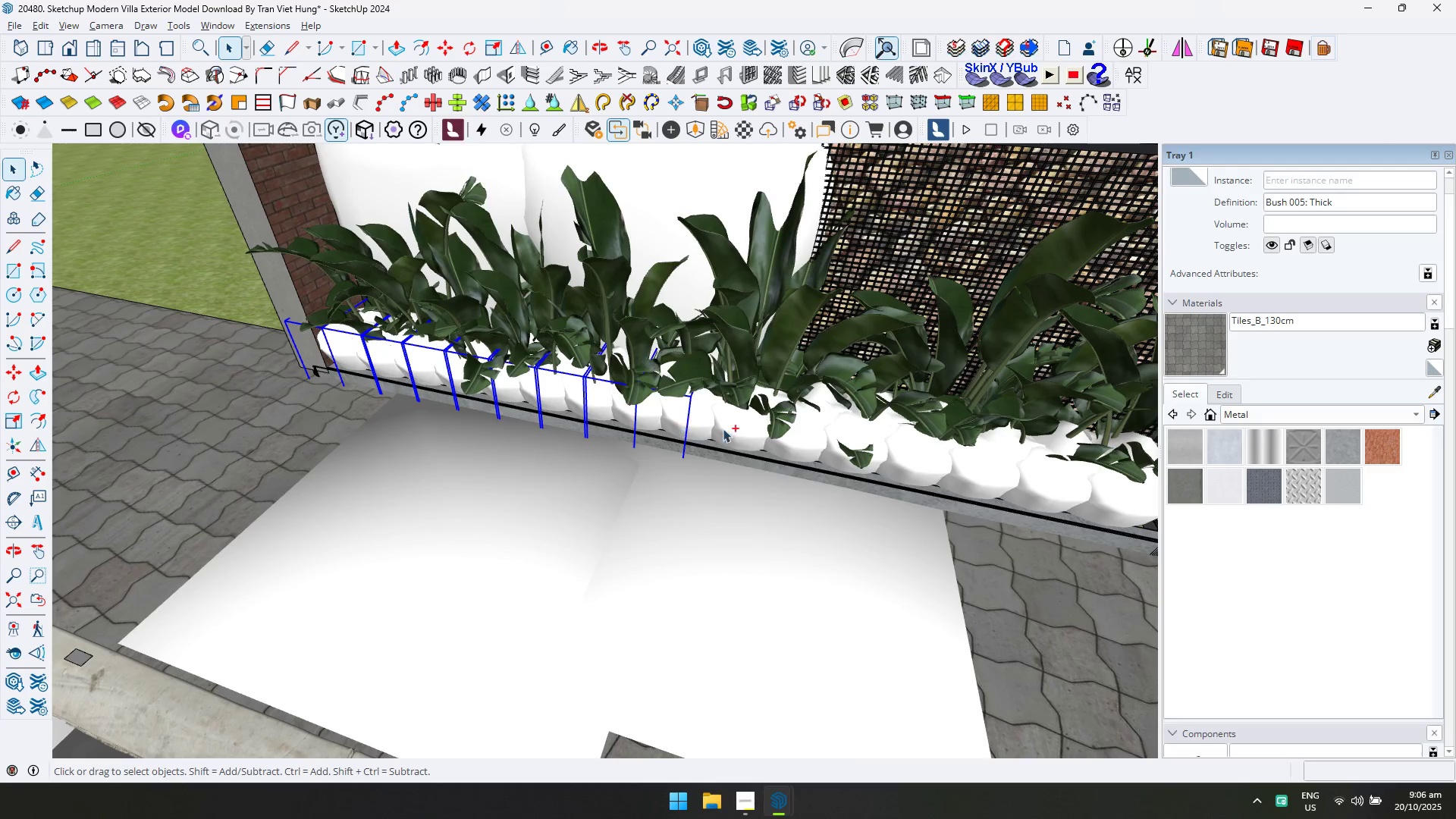 
hold_key(key=ControlLeft, duration=1.52)
double_click([830, 452])
 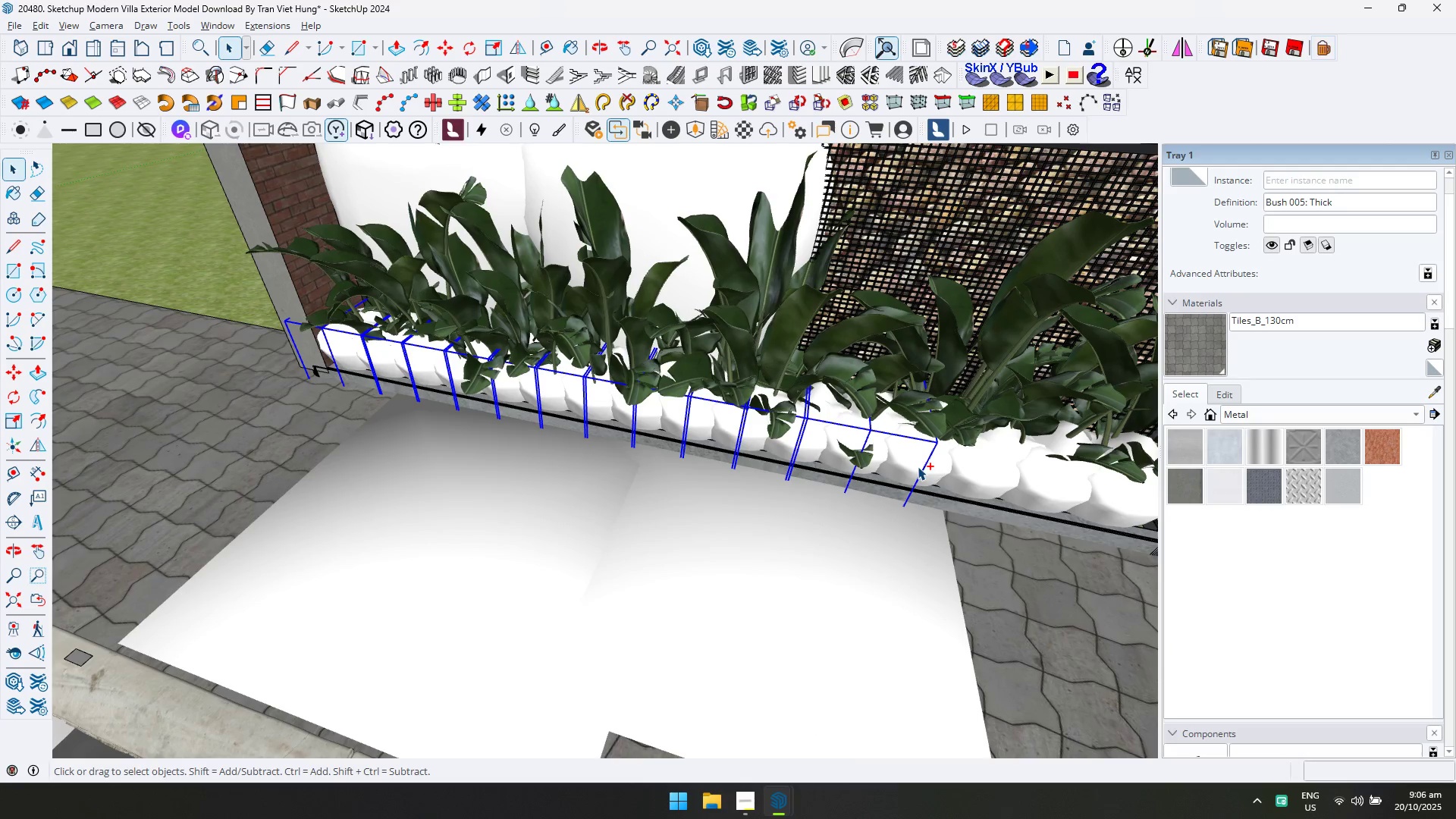 
hold_key(key=ControlLeft, duration=0.36)
 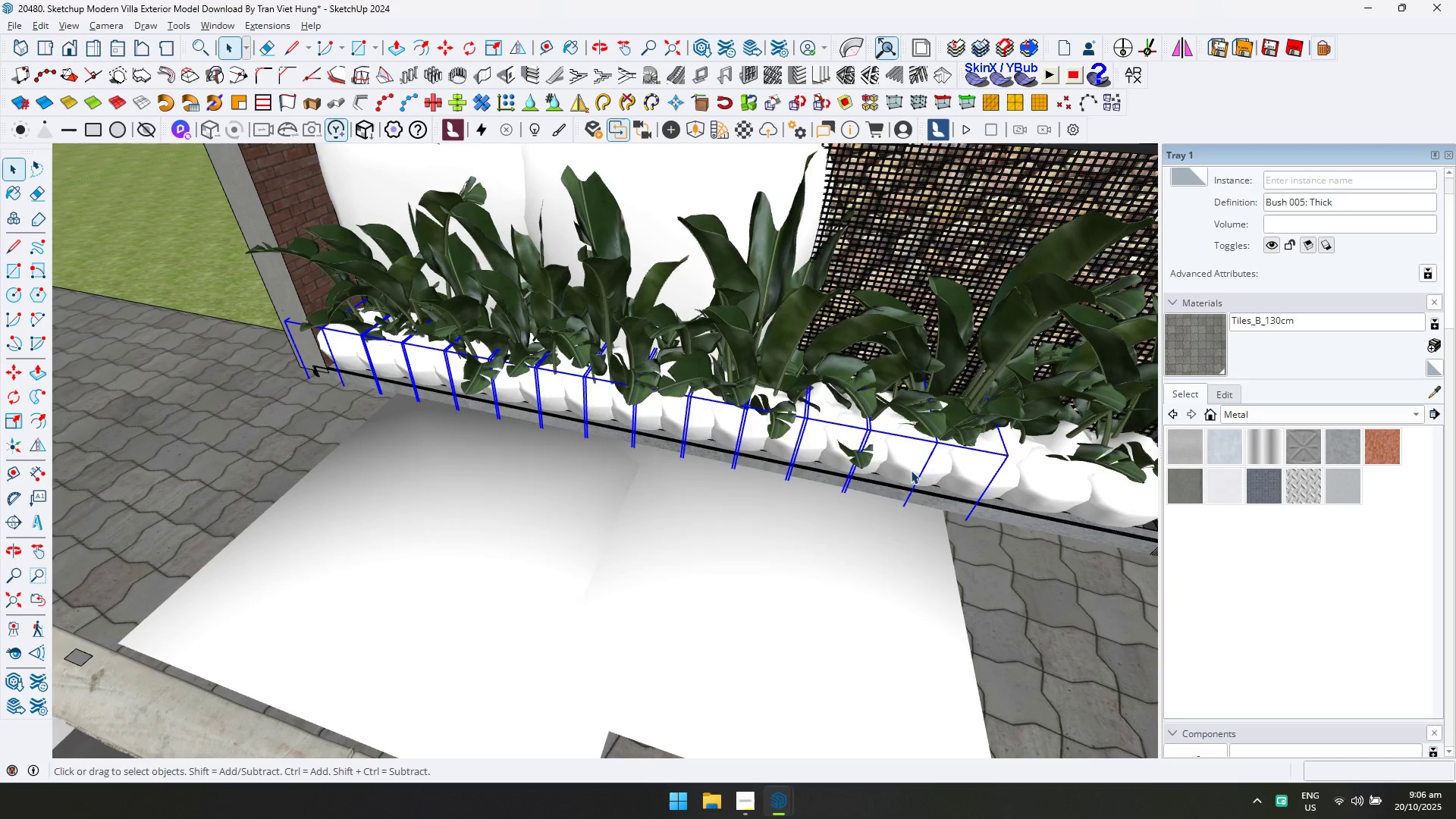 
hold_key(key=ShiftLeft, duration=0.39)
 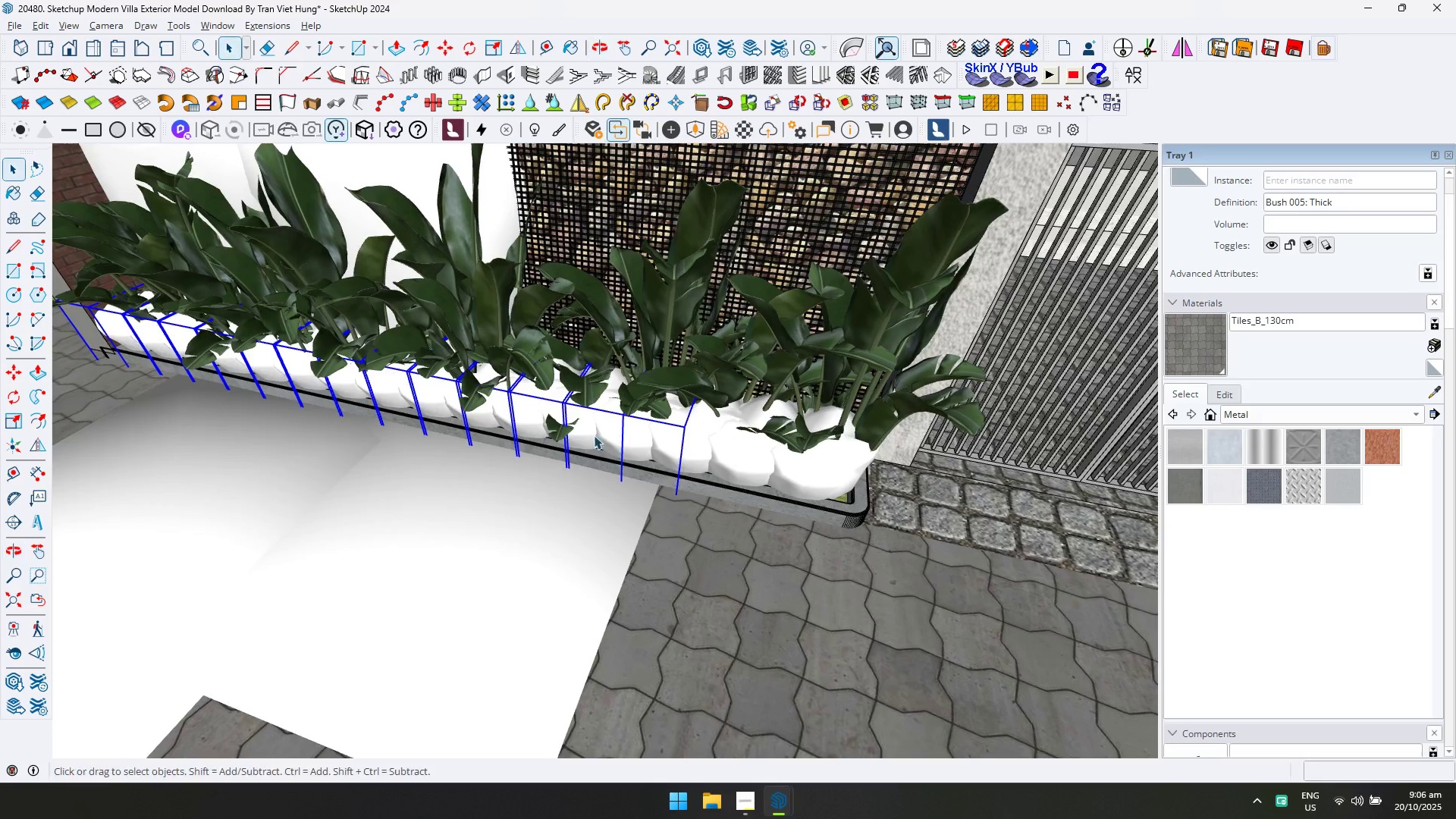 
hold_key(key=ControlLeft, duration=1.5)
left_click([537, 410])
 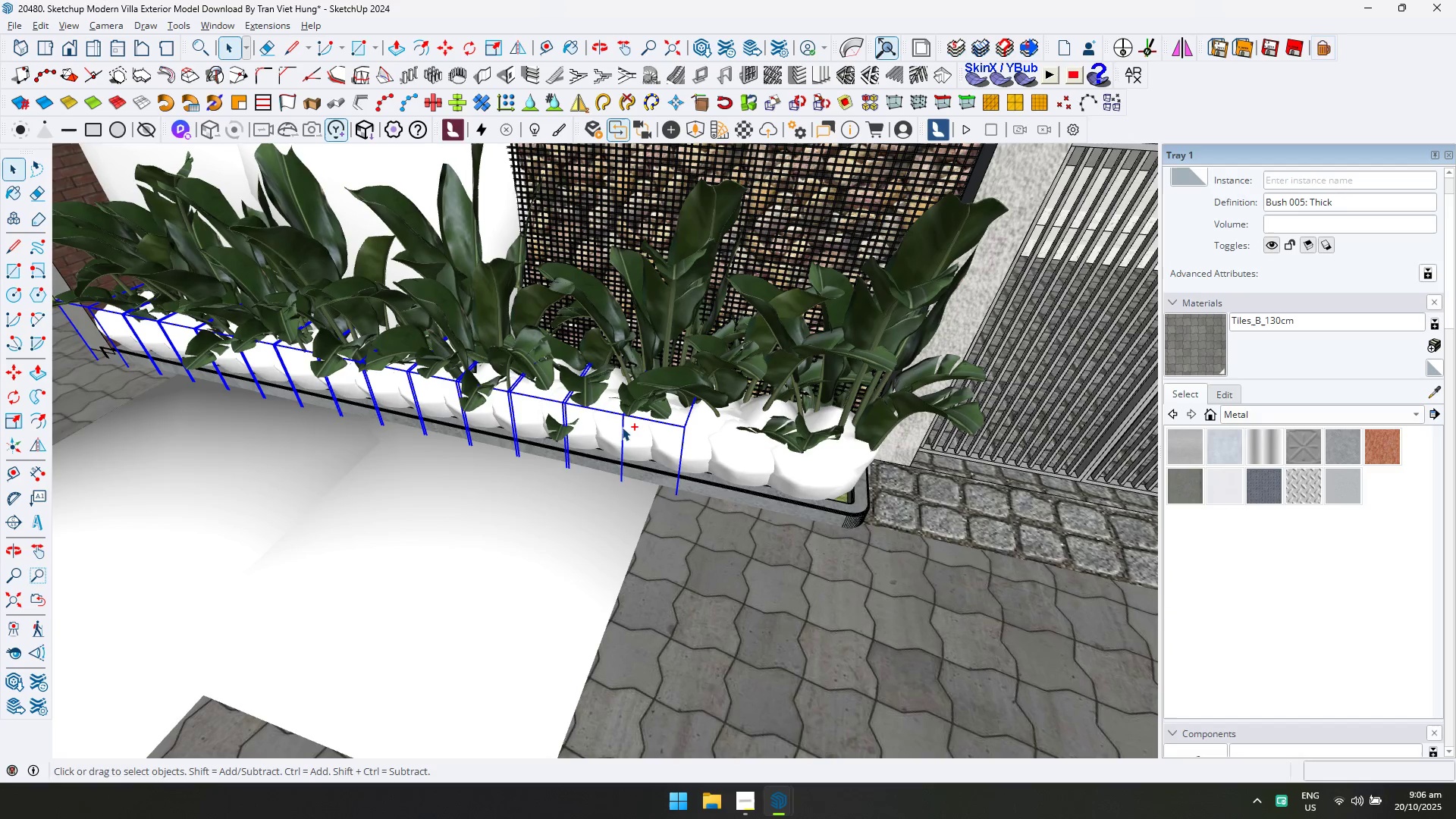 
double_click([623, 431])
 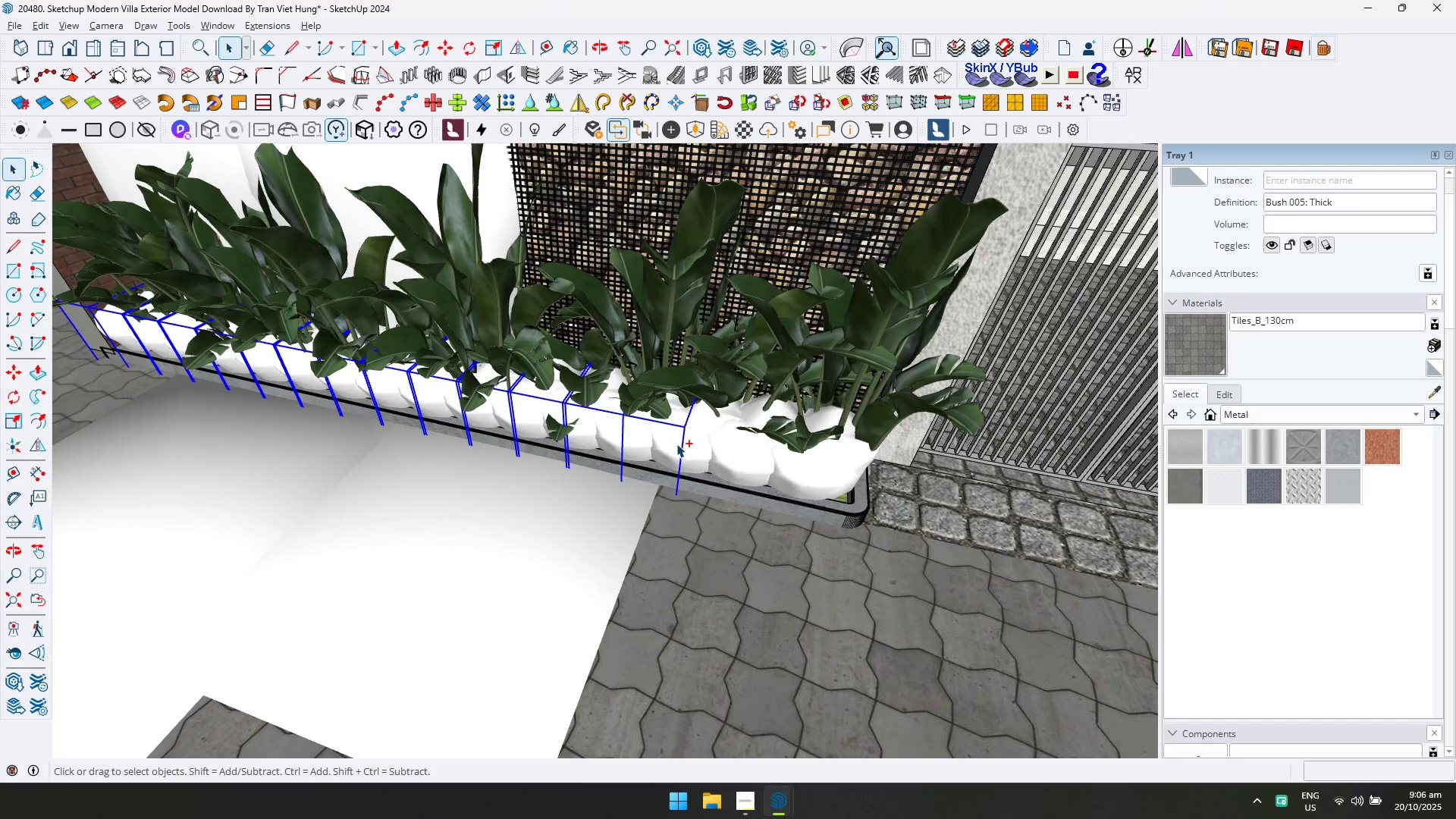 
triple_click([676, 444])
 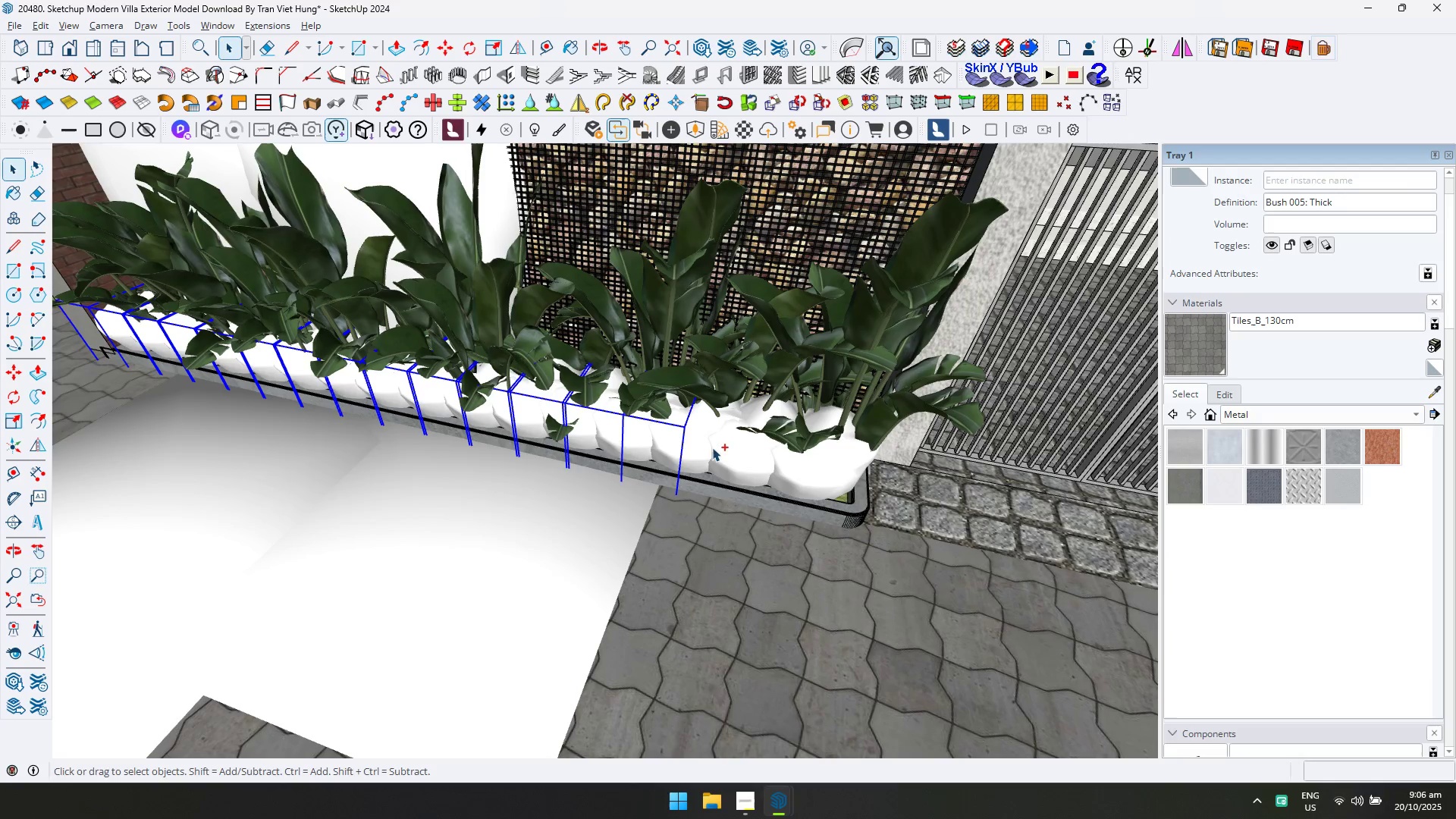 
hold_key(key=ControlLeft, duration=0.98)
triple_click([735, 453])
 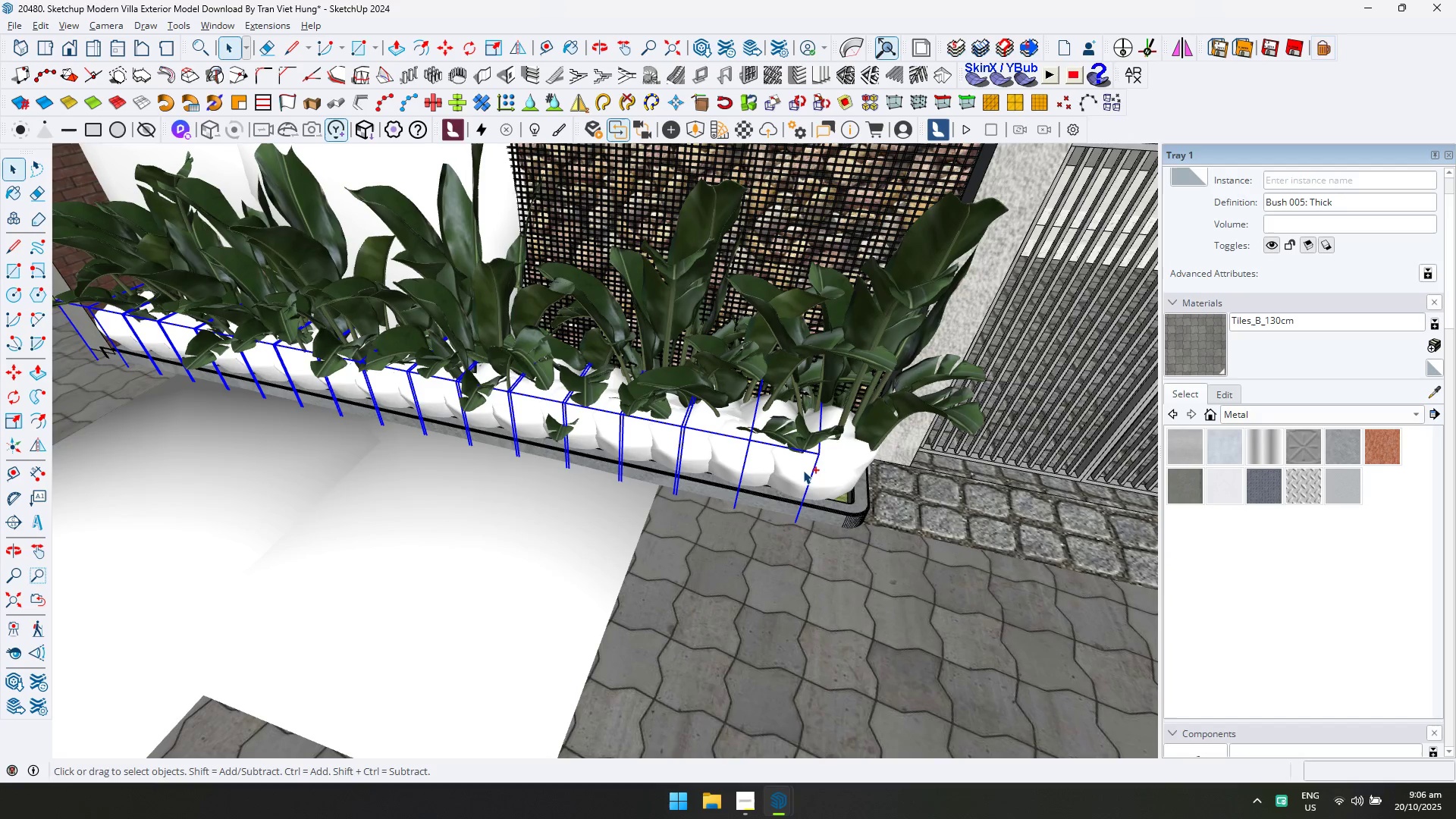 
triple_click([803, 470])
 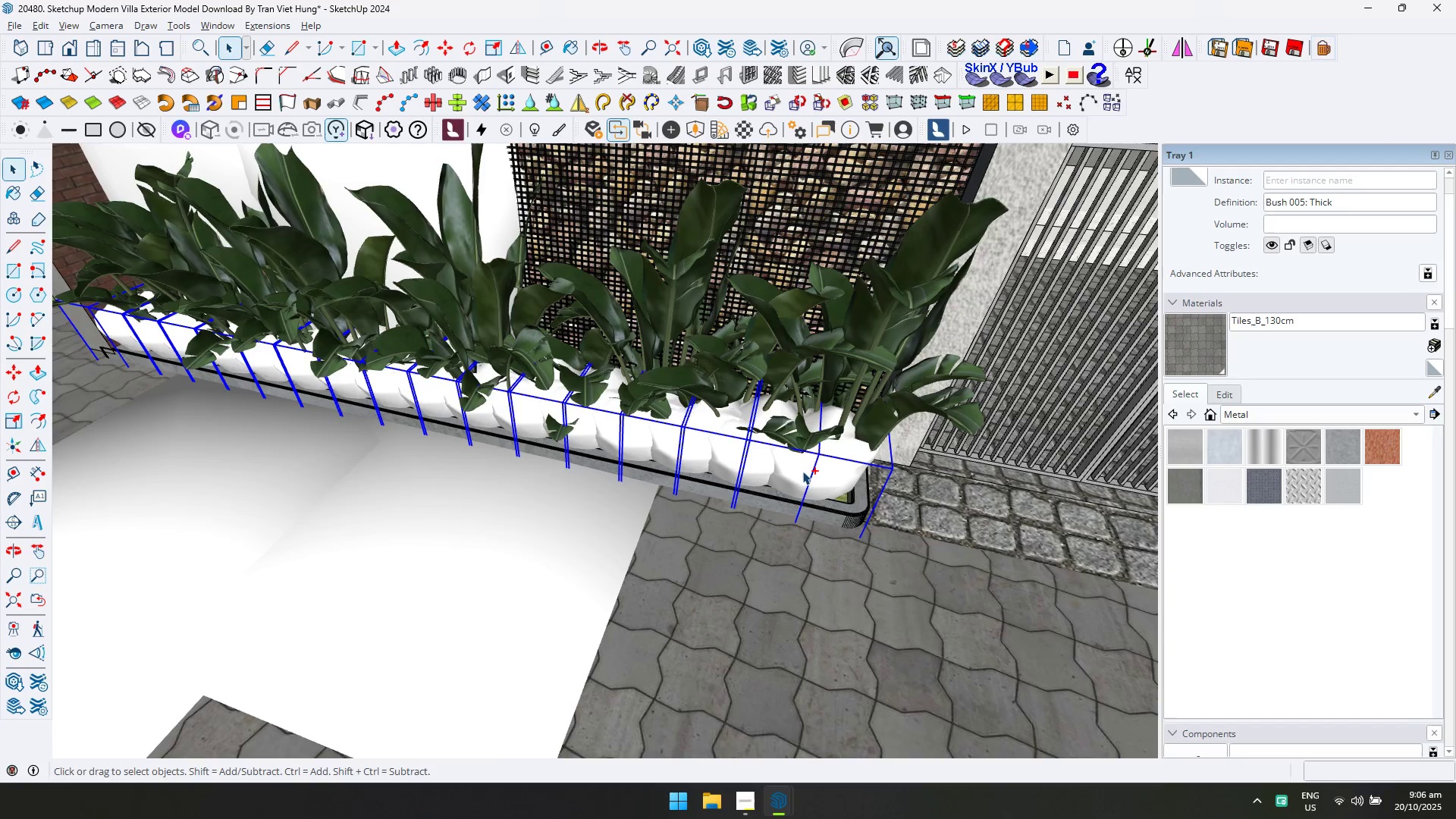 
scroll: coordinate [586, 451], scroll_direction: down, amount: 4.0
 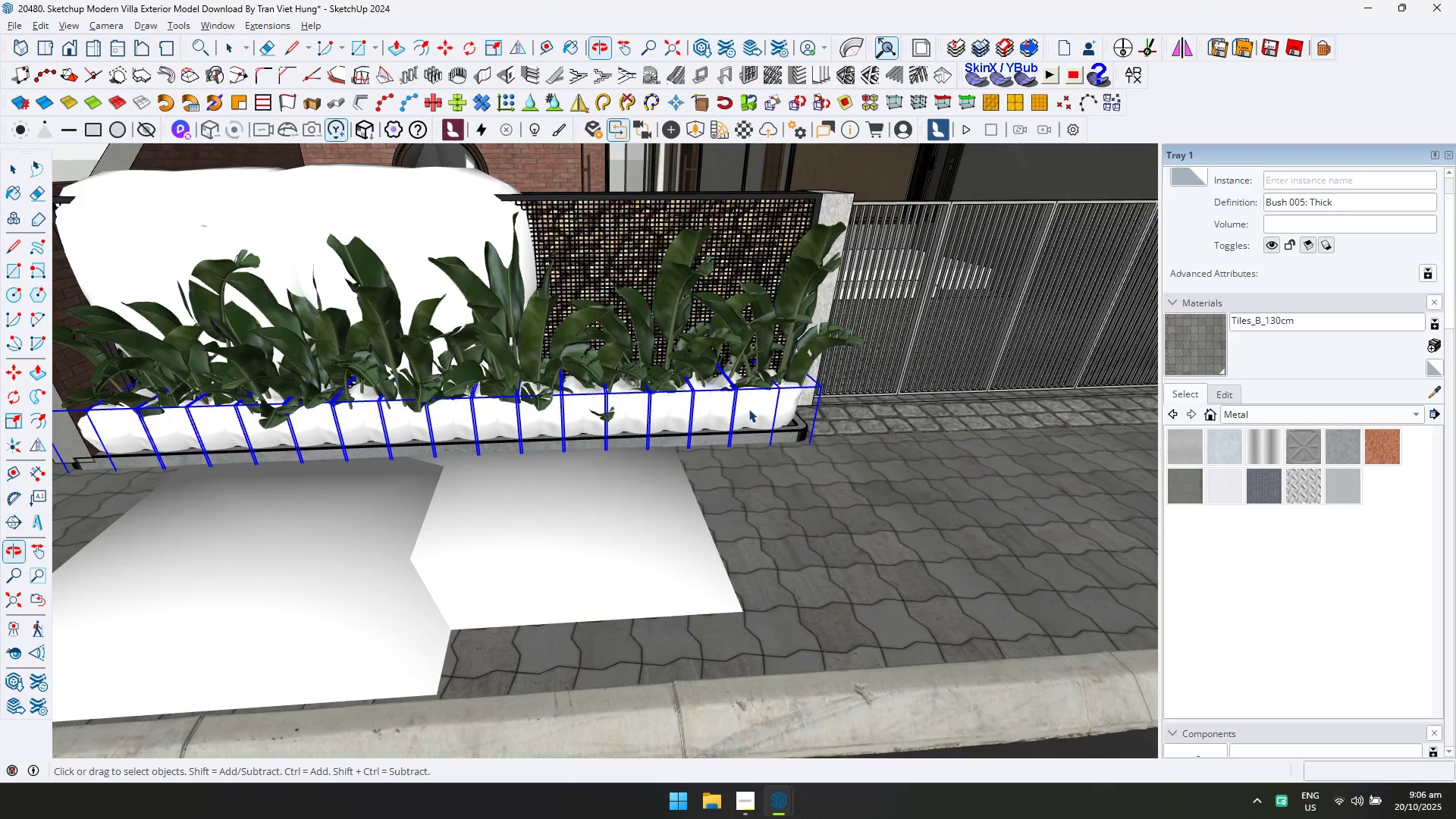 
right_click([748, 409])
 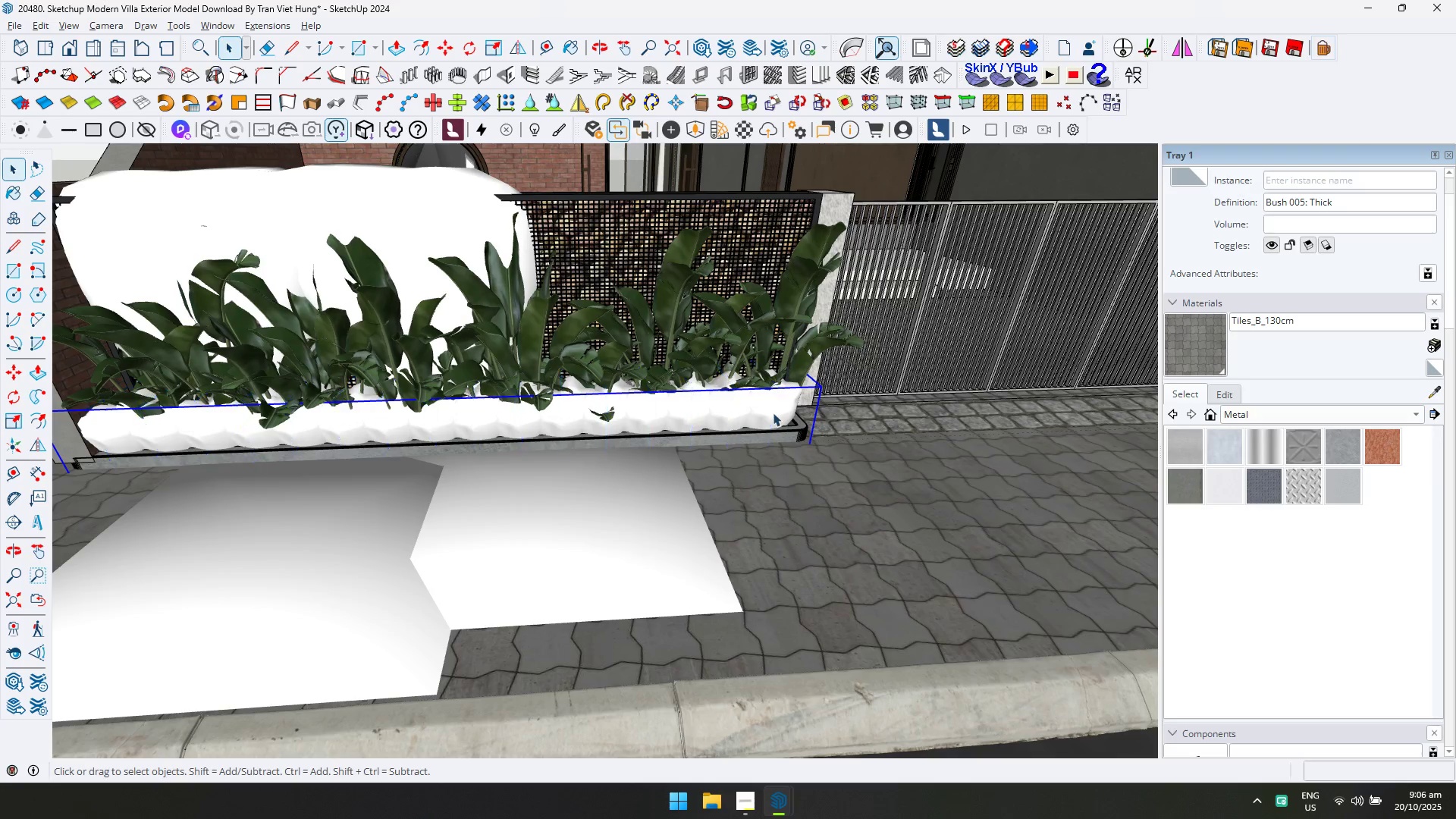 
double_click([771, 412])
 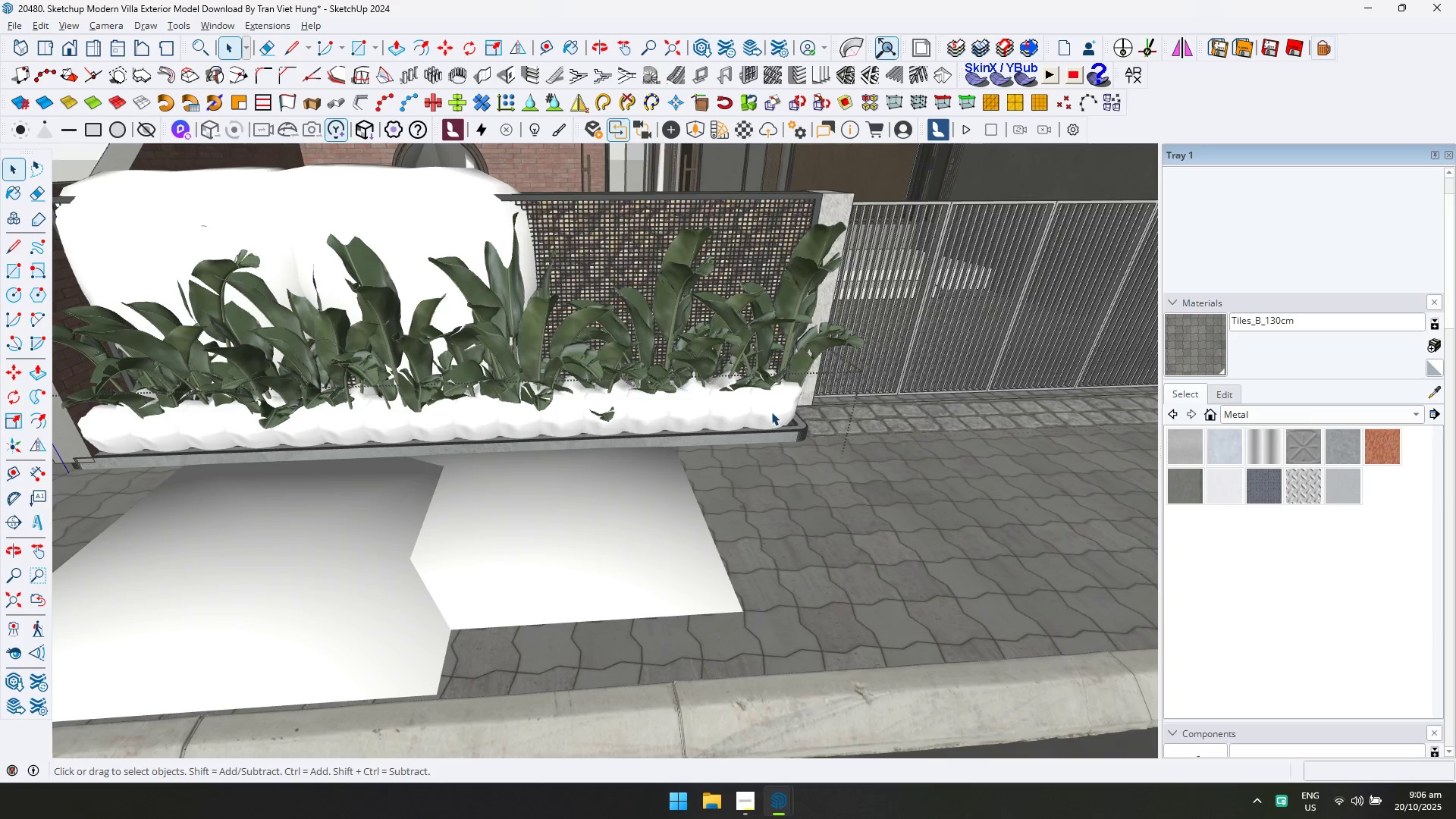 
key(Control+A)
 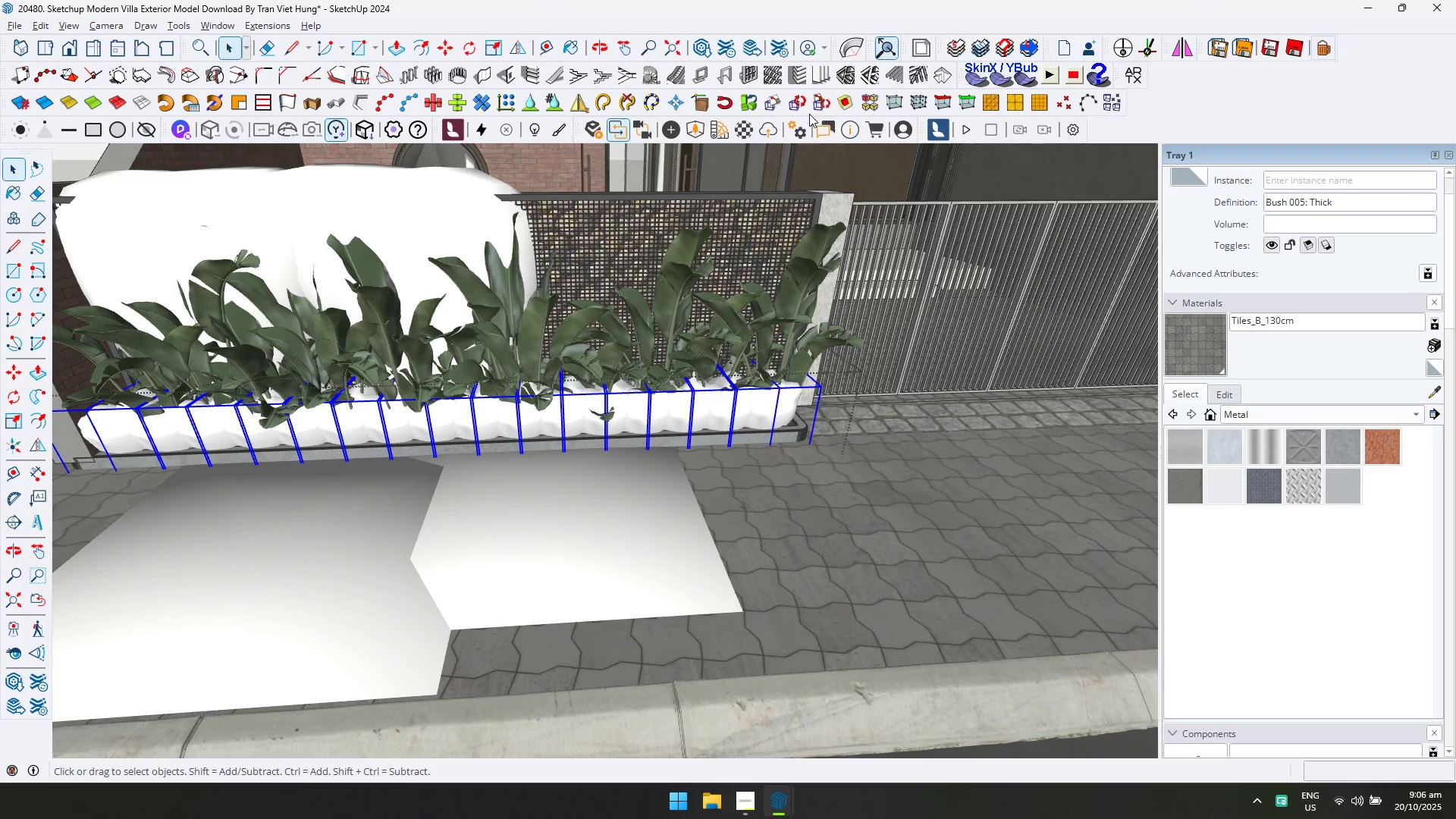 
left_click([770, 106])
 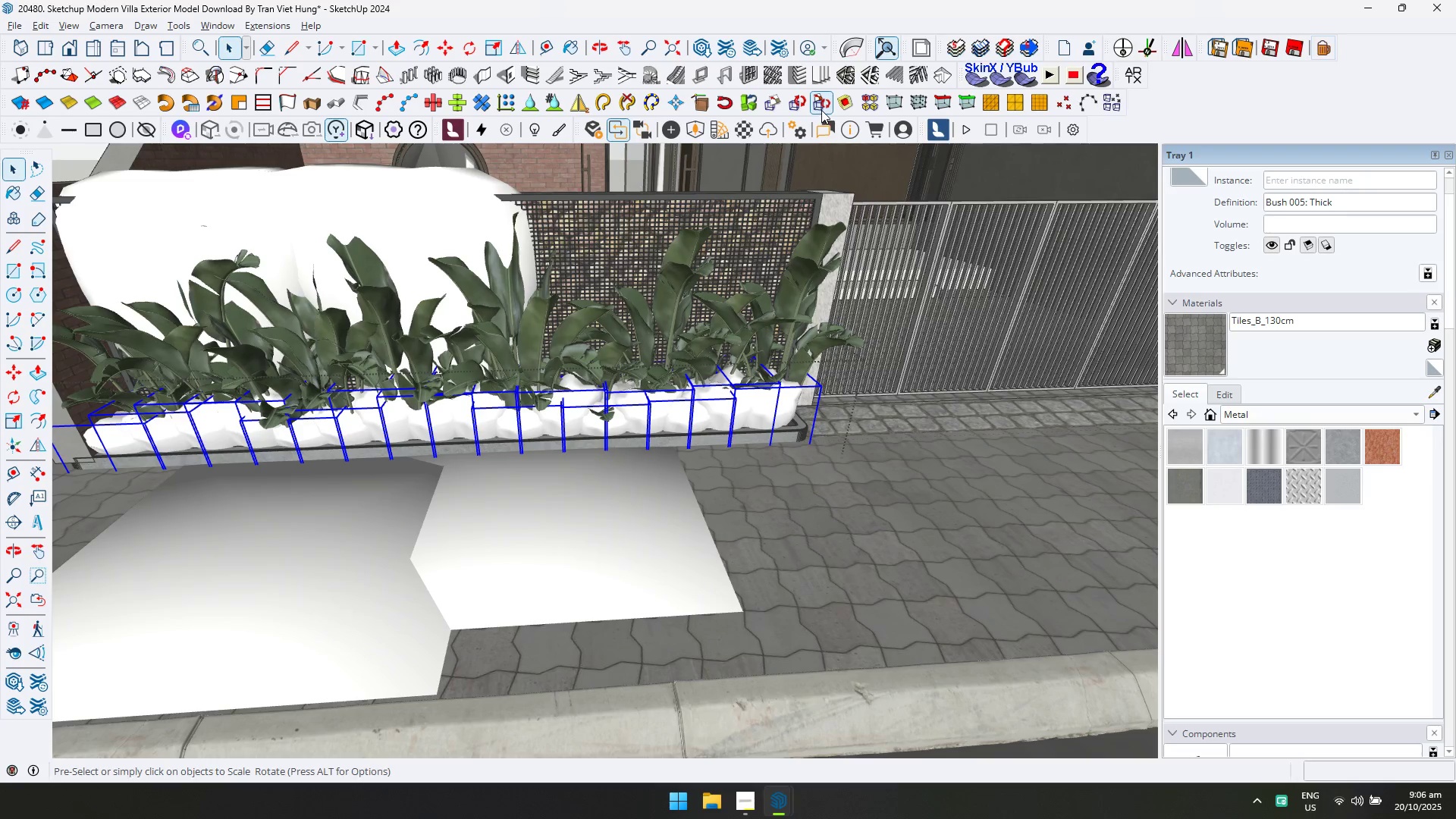 
left_click([821, 109])
 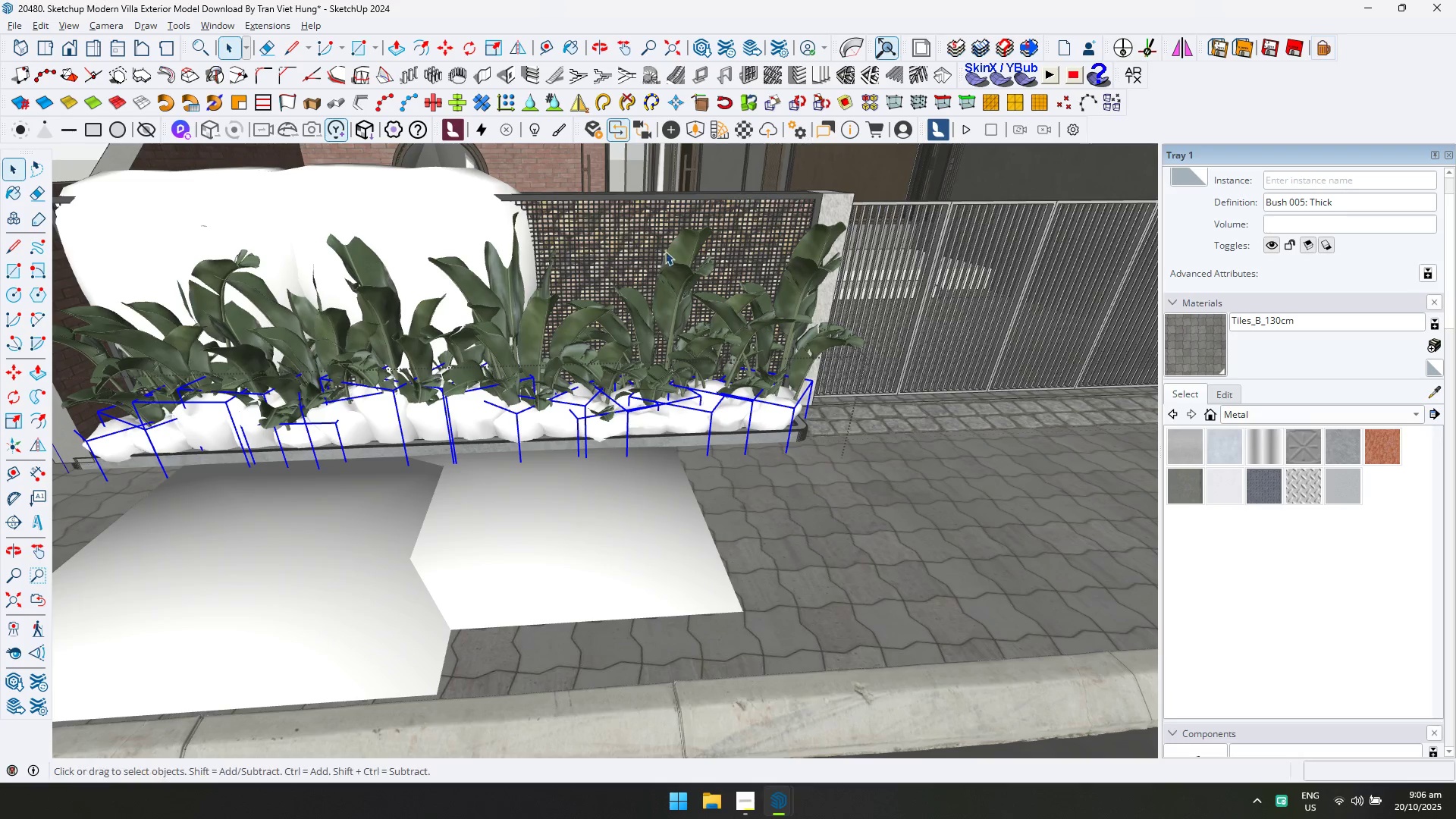 
scroll: coordinate [539, 337], scroll_direction: down, amount: 1.0
 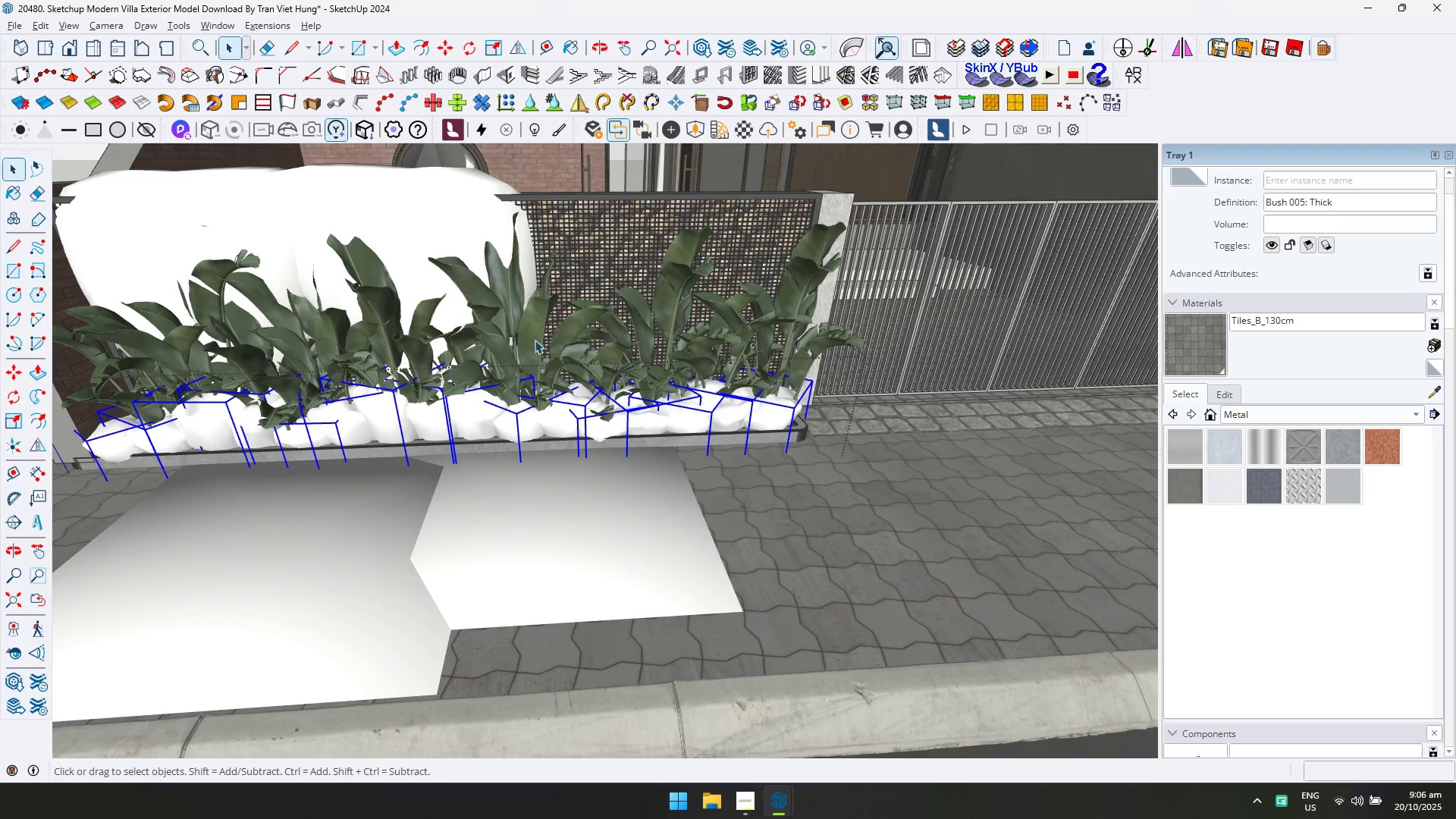 
hold_key(key=ShiftLeft, duration=0.3)
 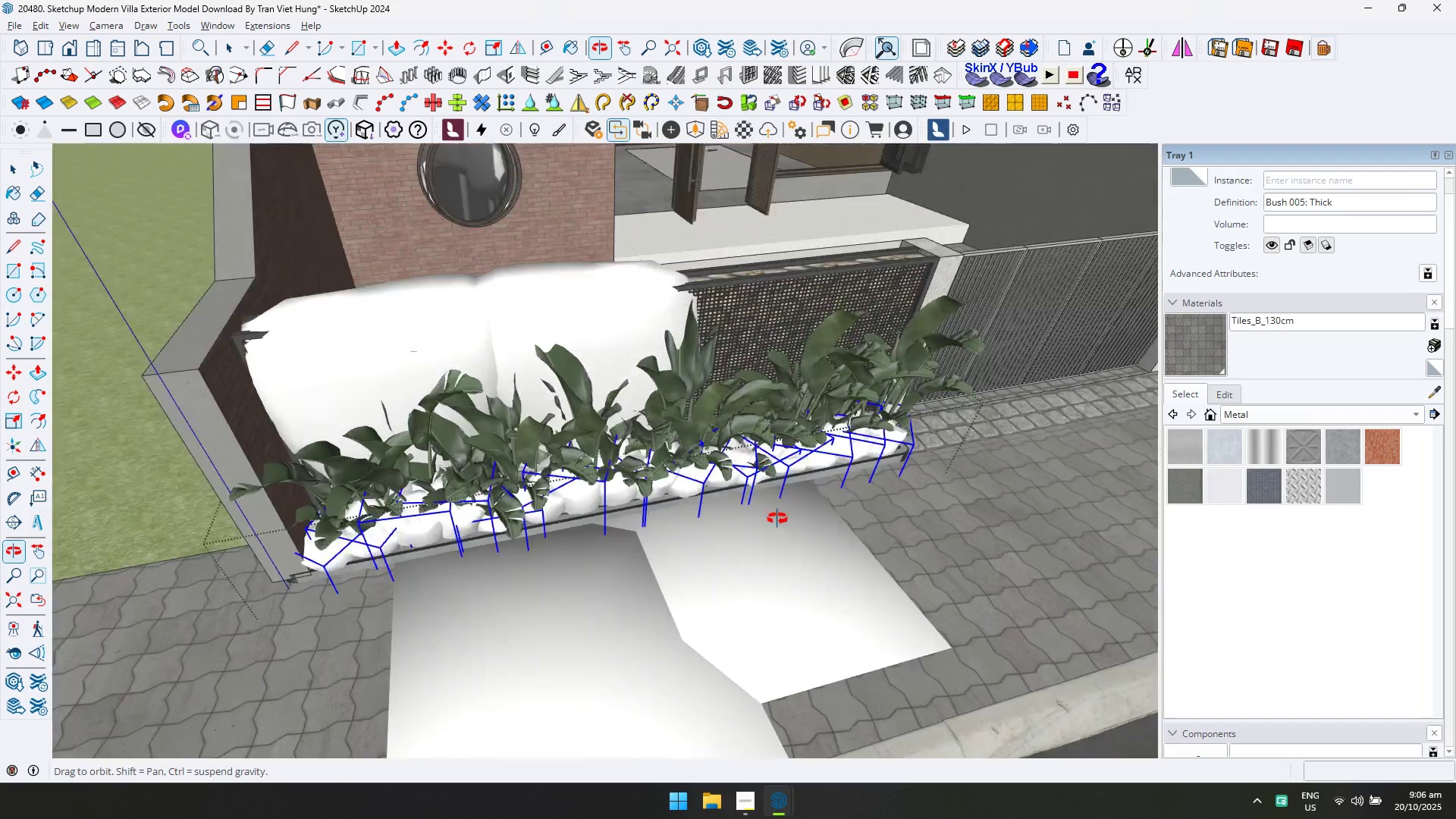 
scroll: coordinate [564, 425], scroll_direction: up, amount: 8.0
 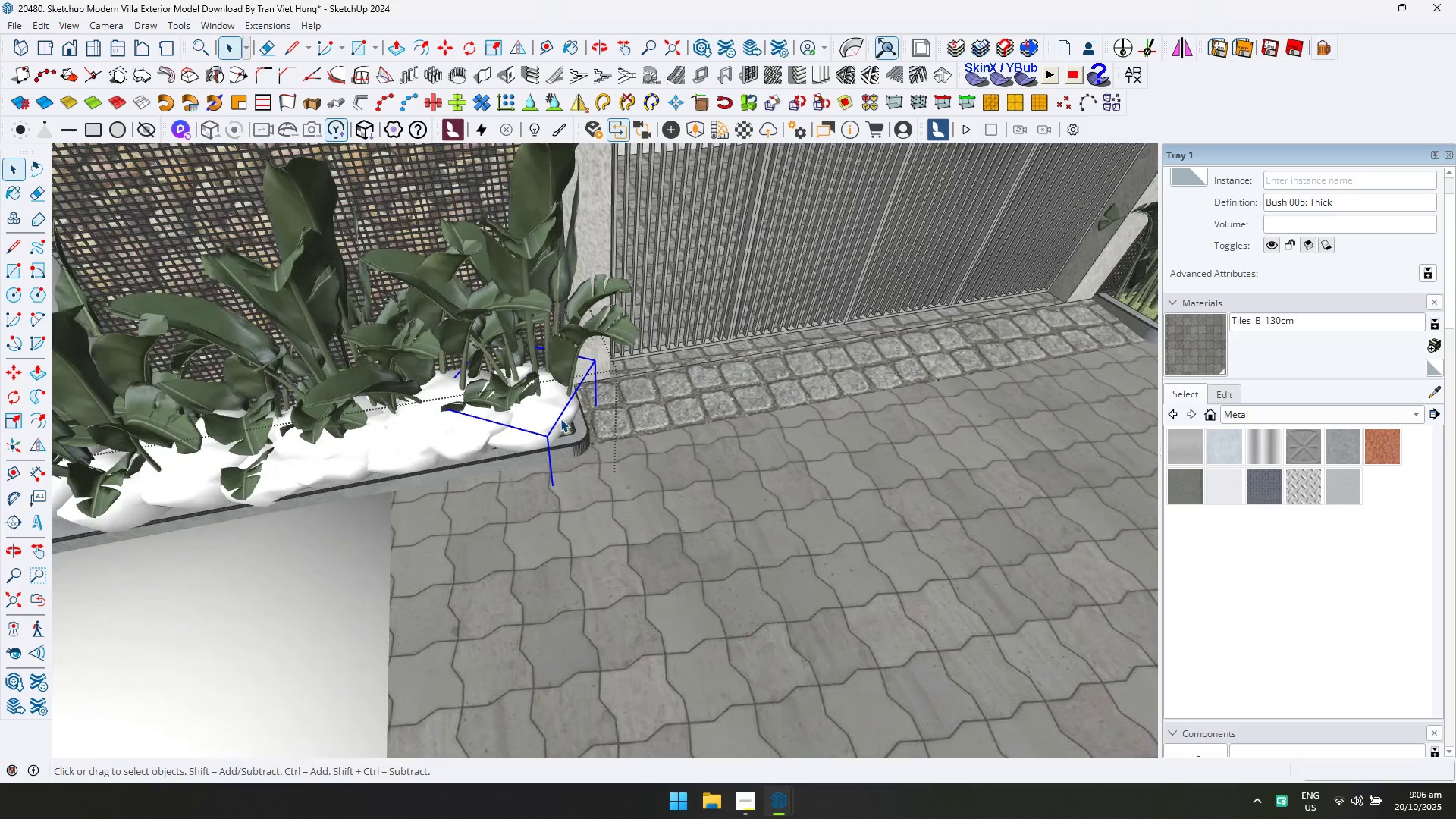 
key(Shift+ShiftLeft)
 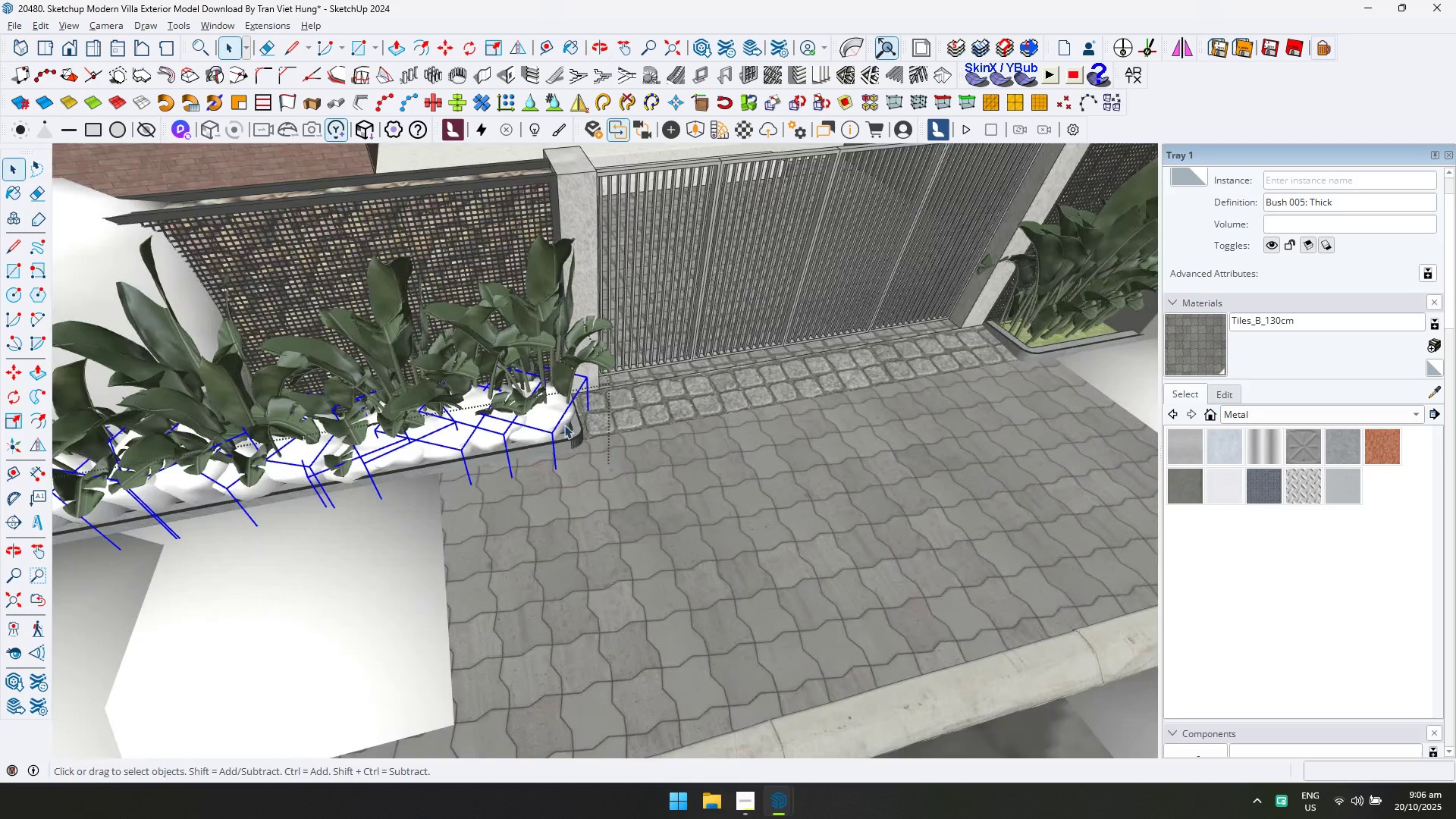 
left_click([560, 419])
 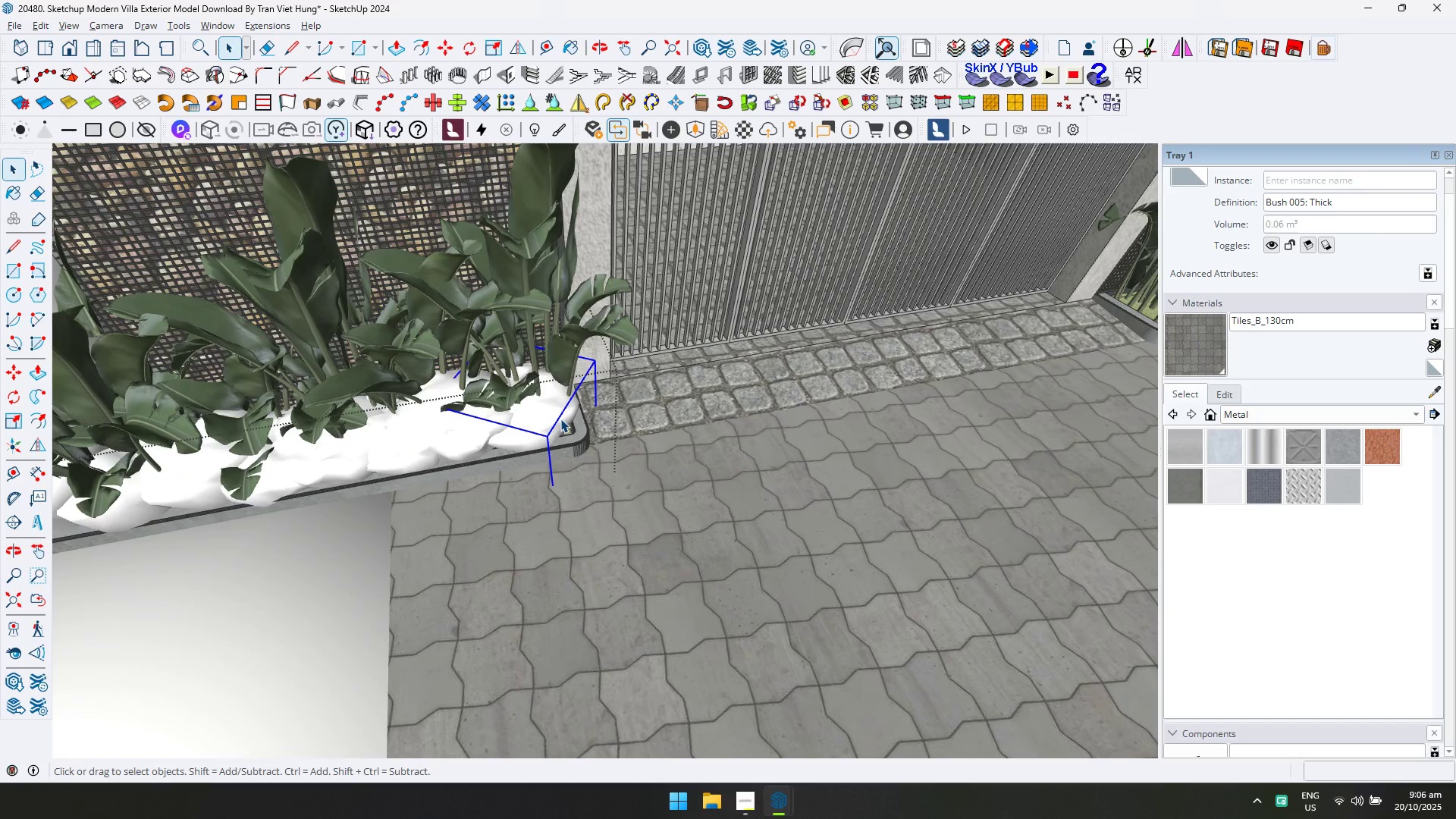 
key(M)
 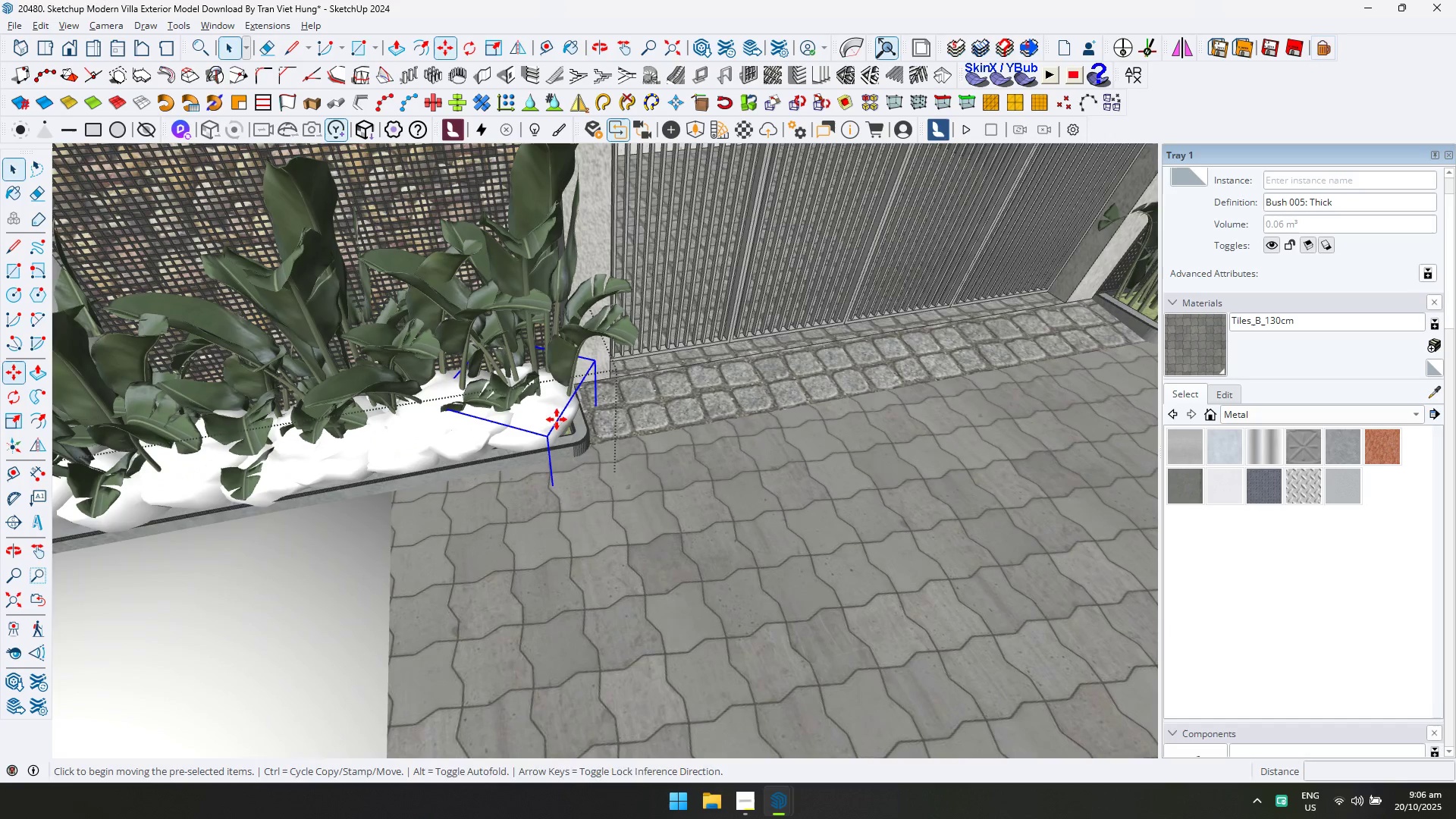 
key(Control+ControlLeft)
 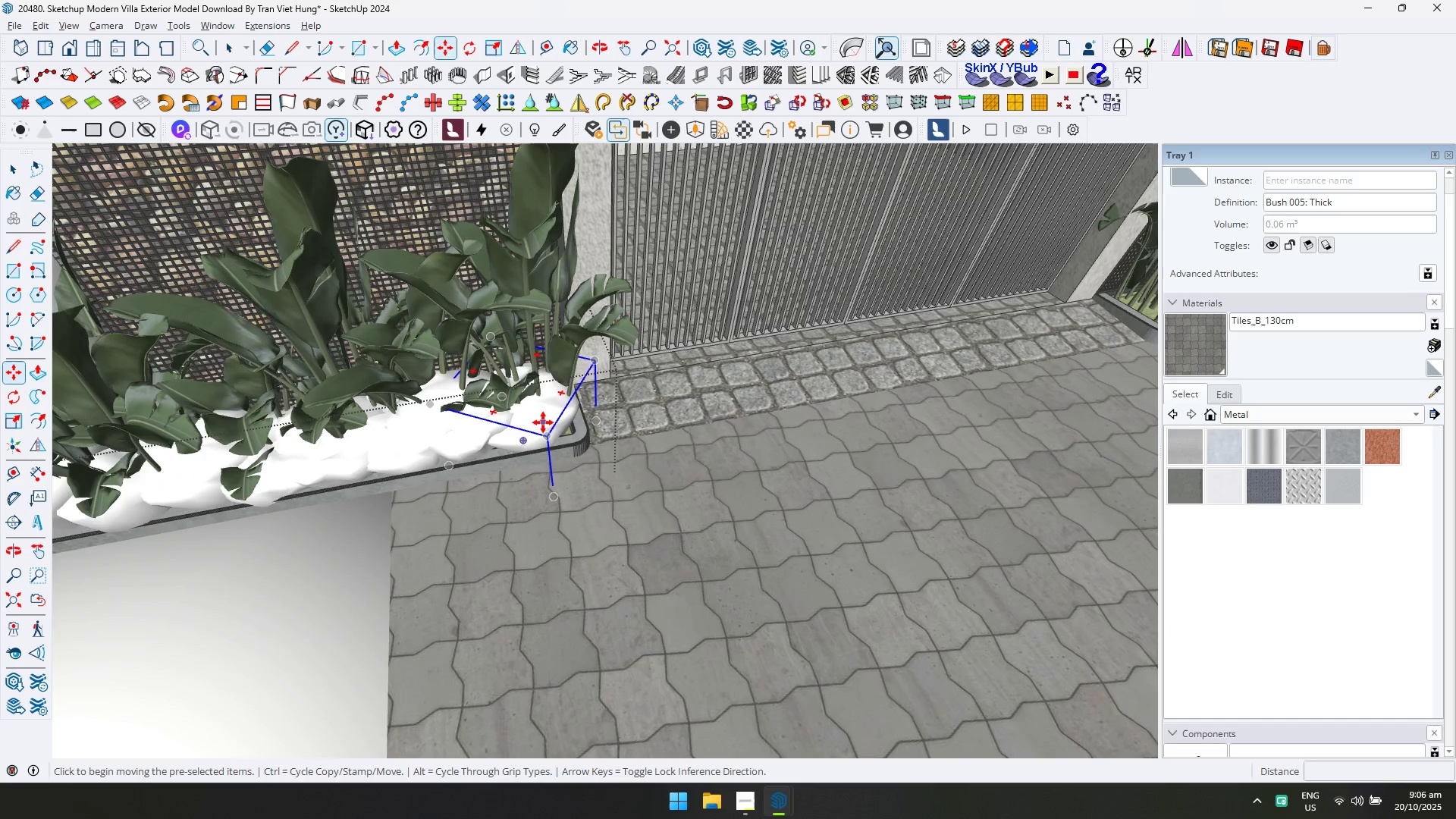 
left_click([543, 422])
 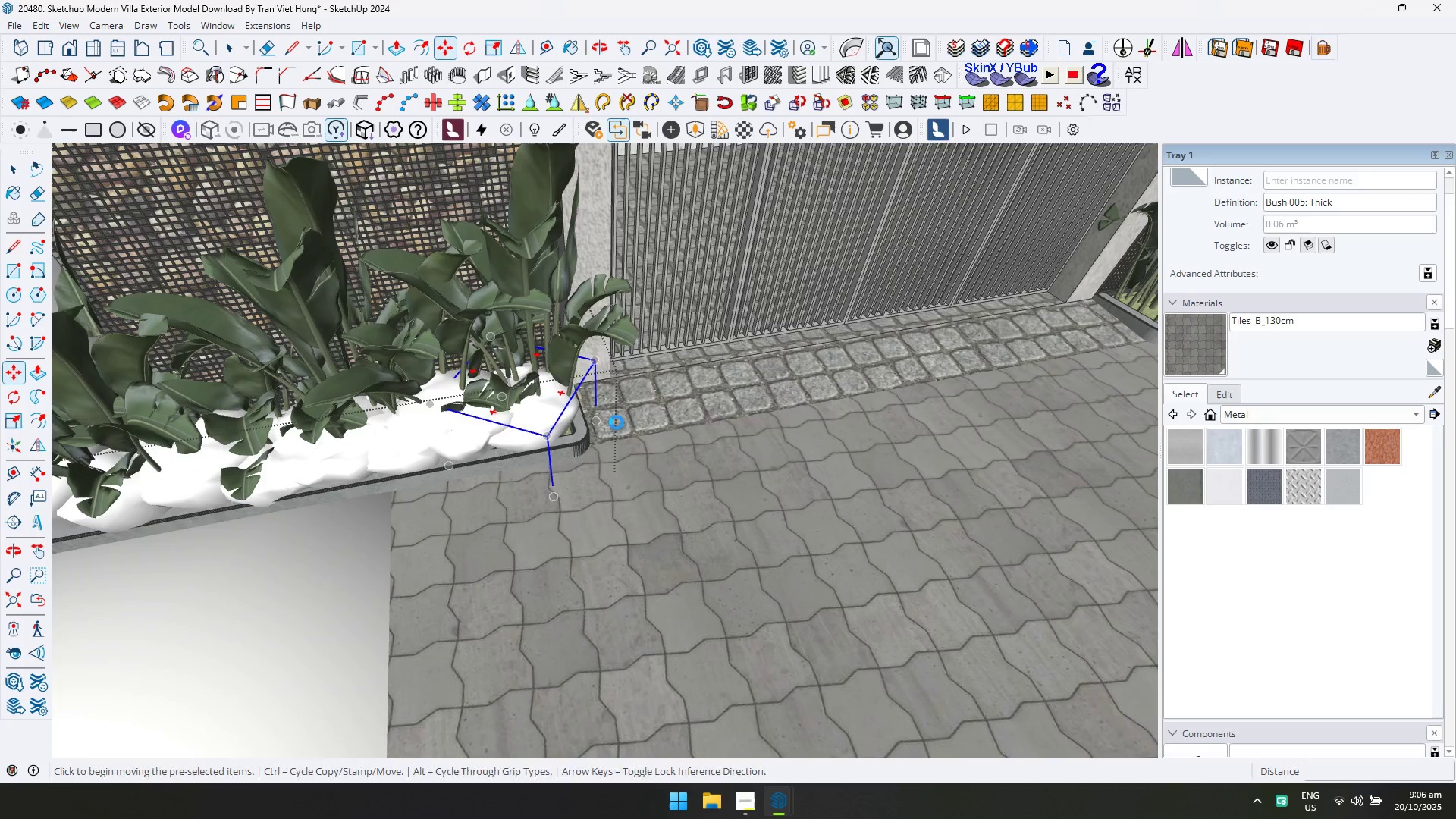 
hold_key(key=ShiftLeft, duration=0.36)
 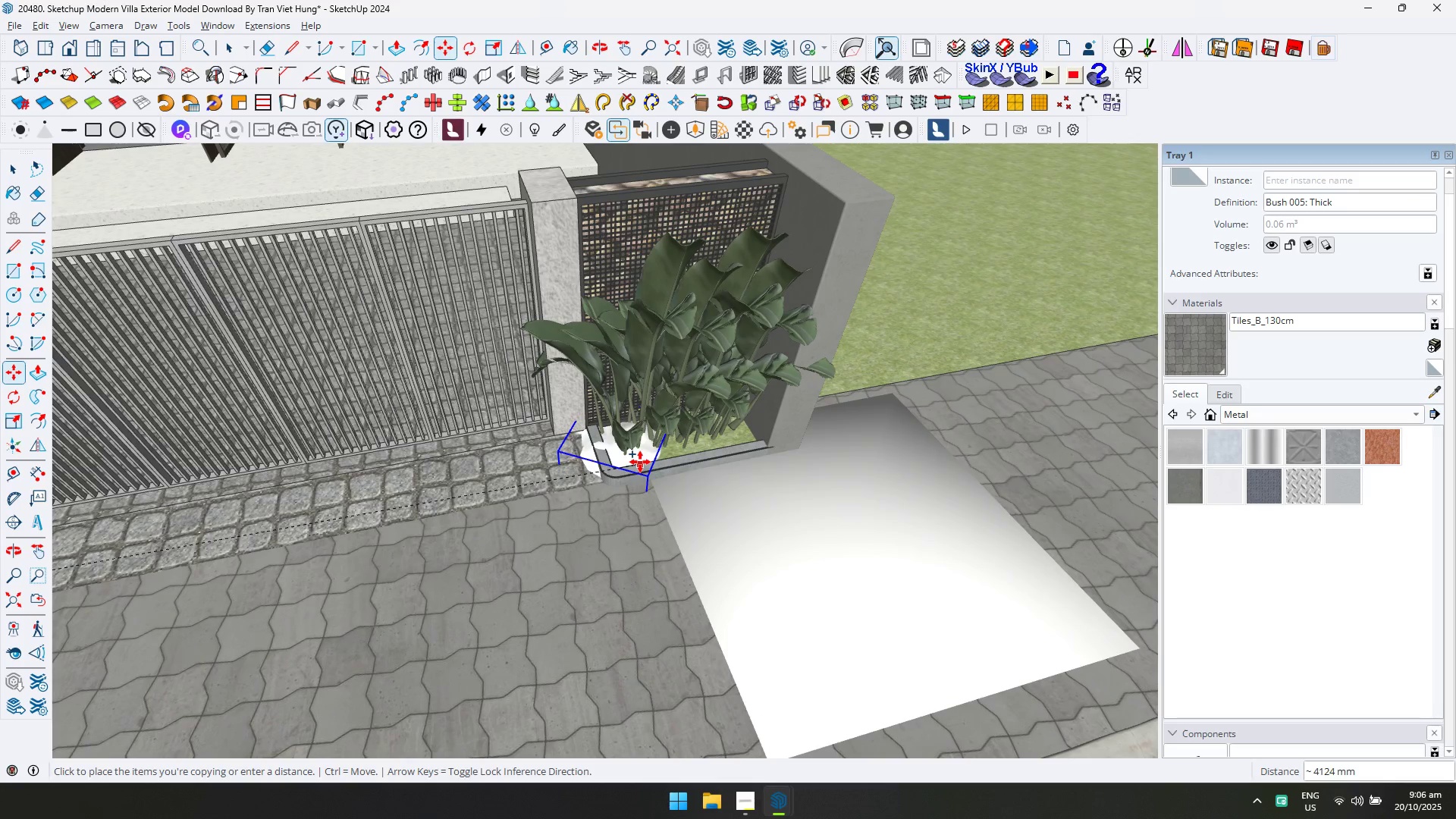 
key(ArrowLeft)
 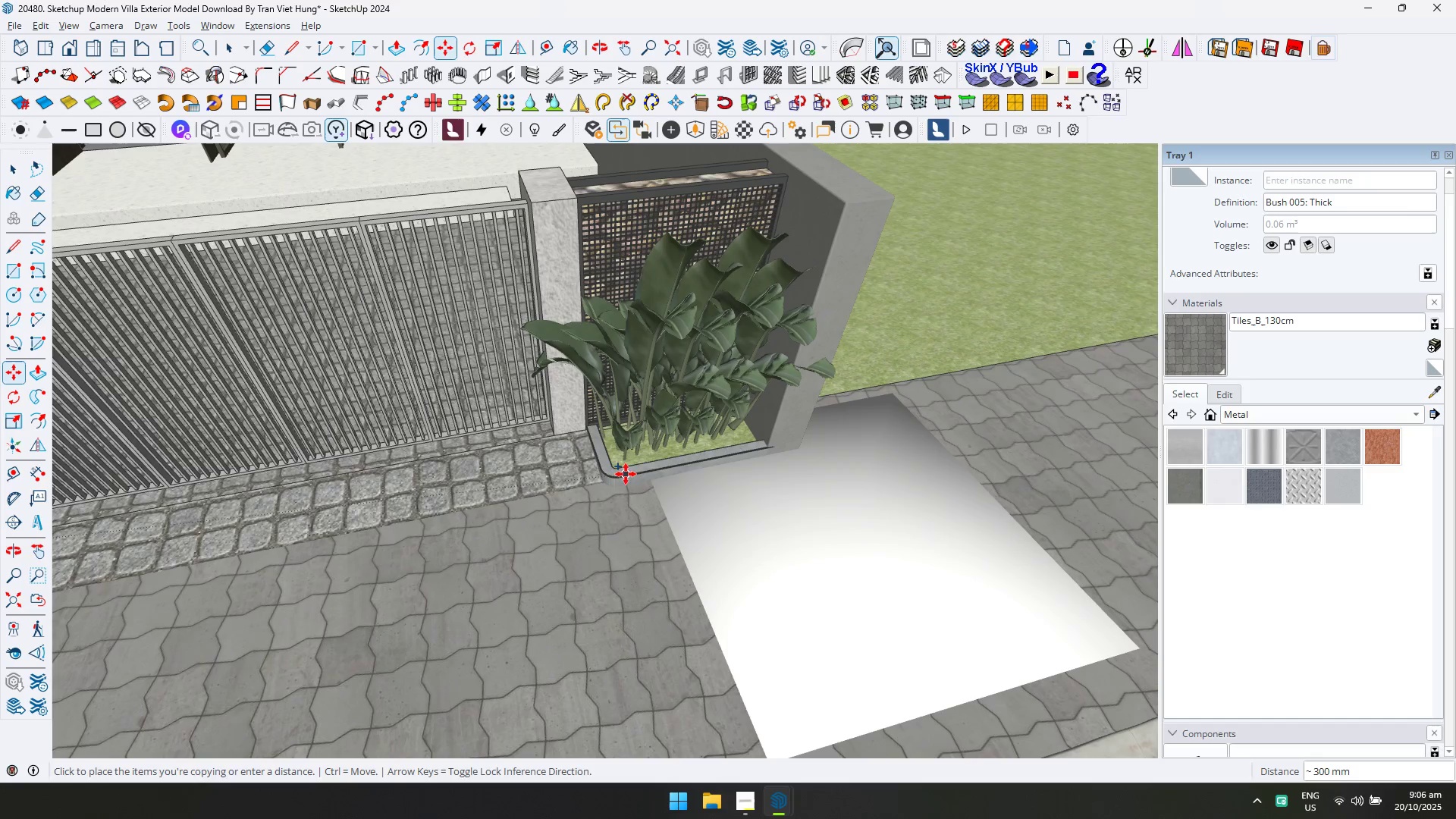 
key(ArrowRight)
 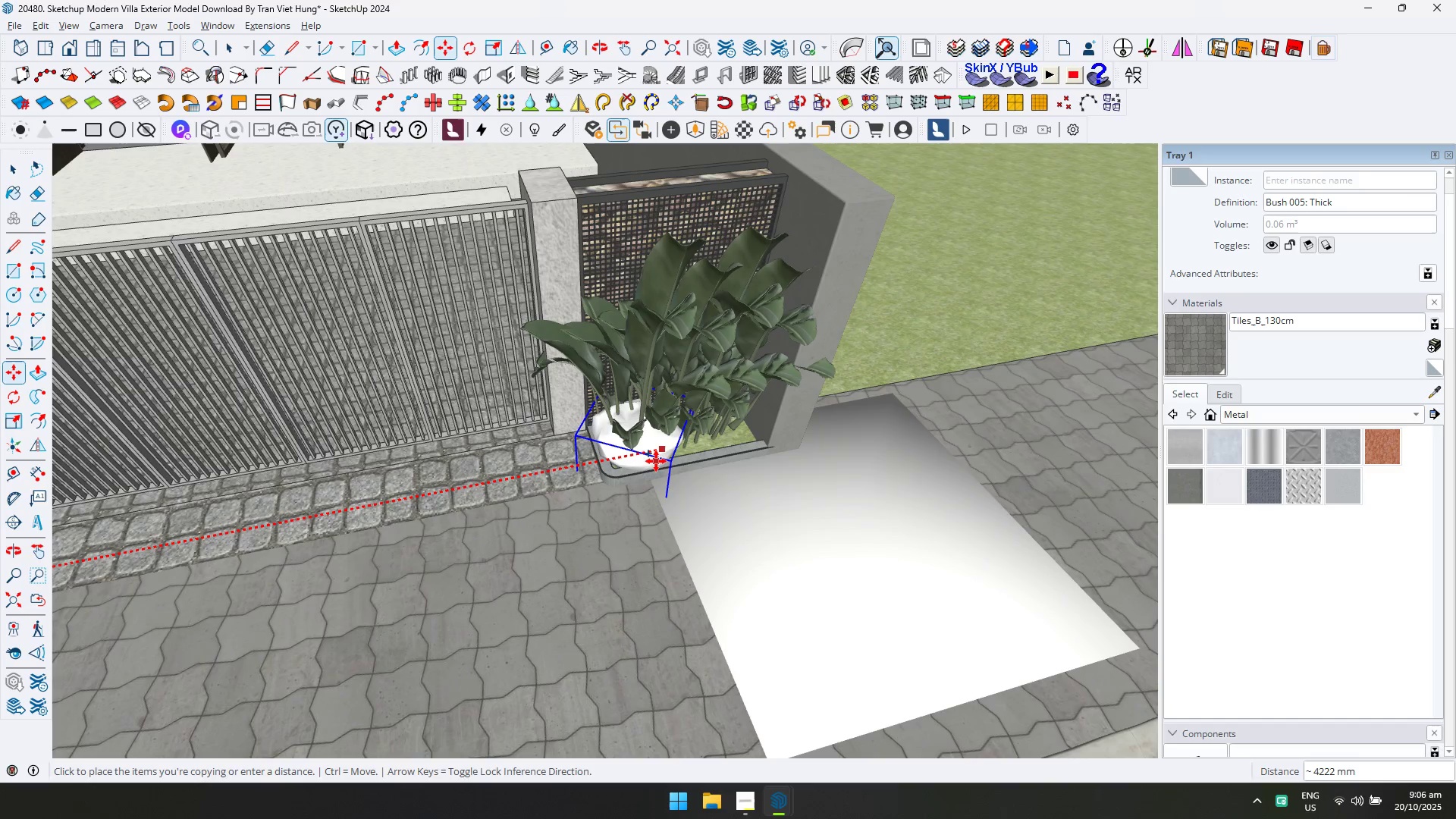 
left_click([656, 461])
 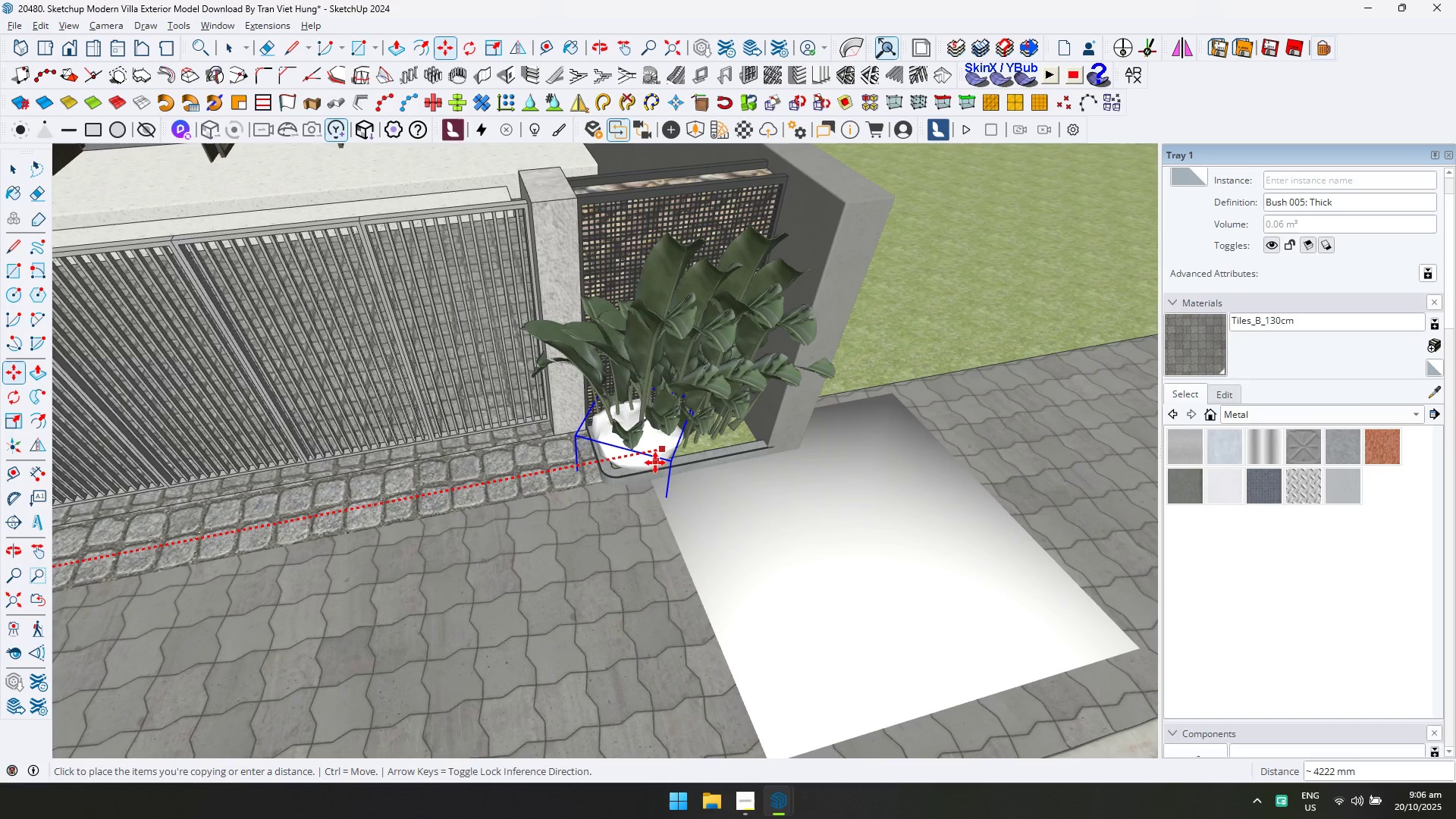 
key(Control+ControlLeft)
 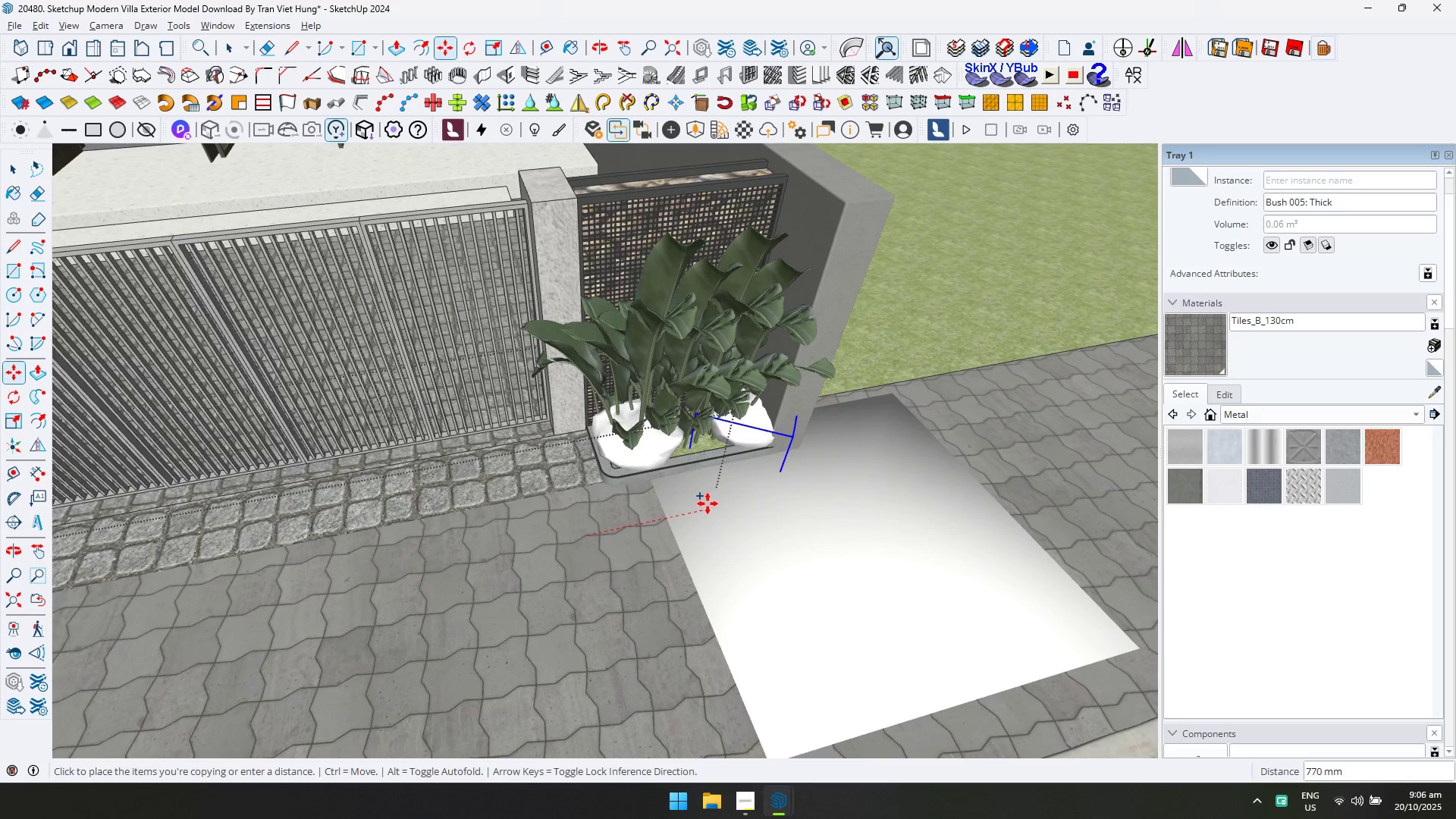 
left_click([692, 506])
 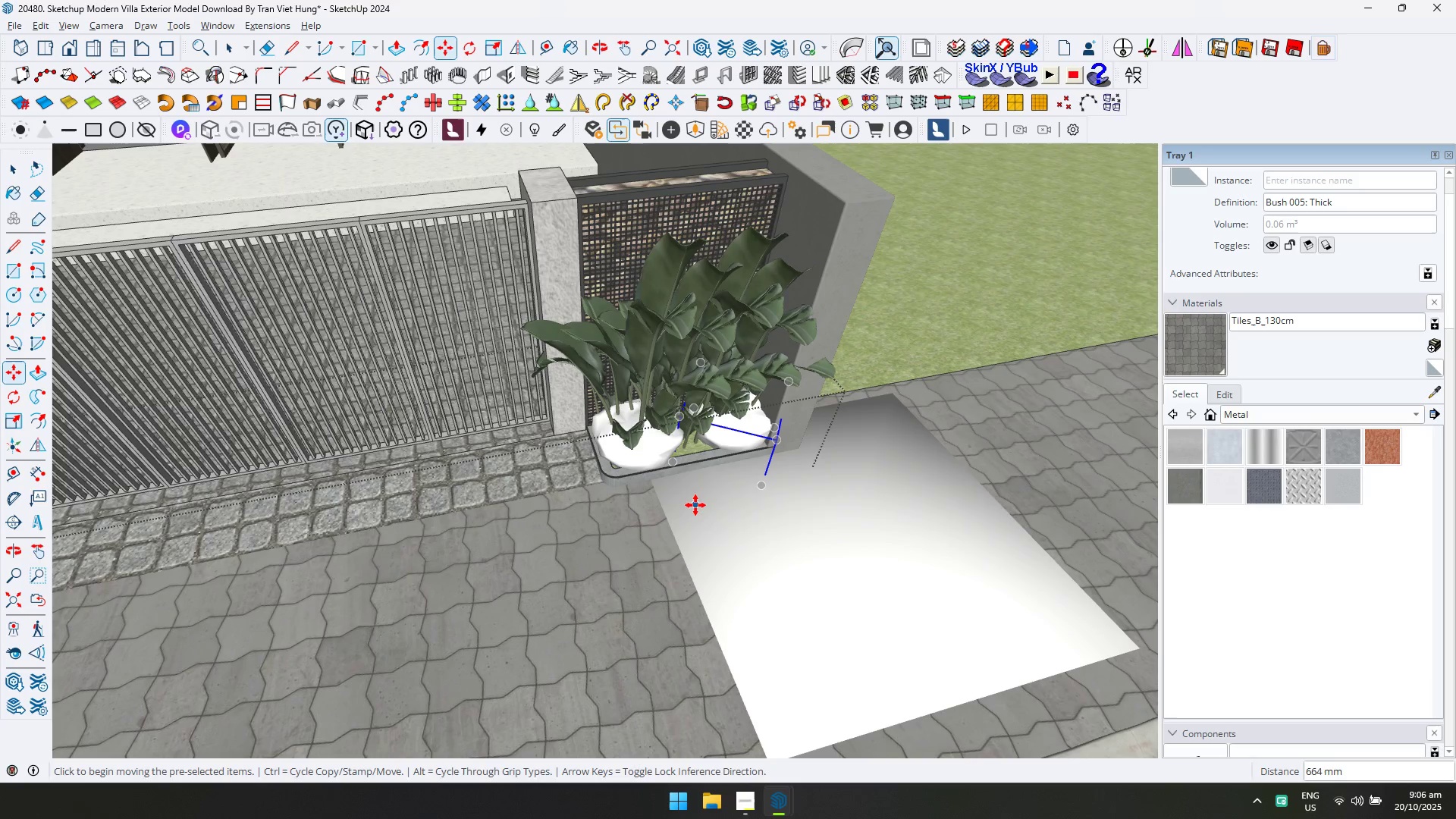 
key(Slash)
 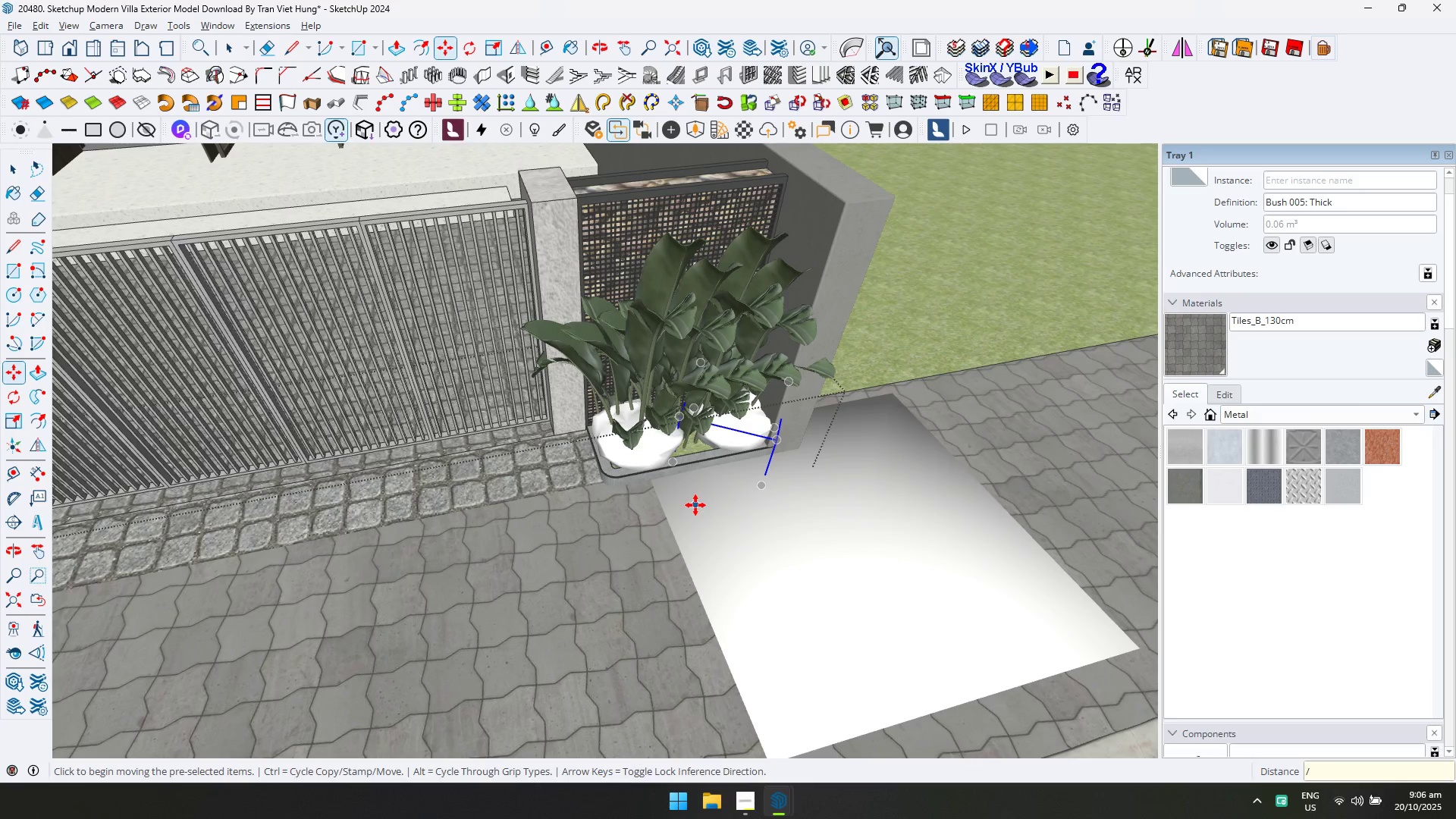 
key(ArrowUp)
 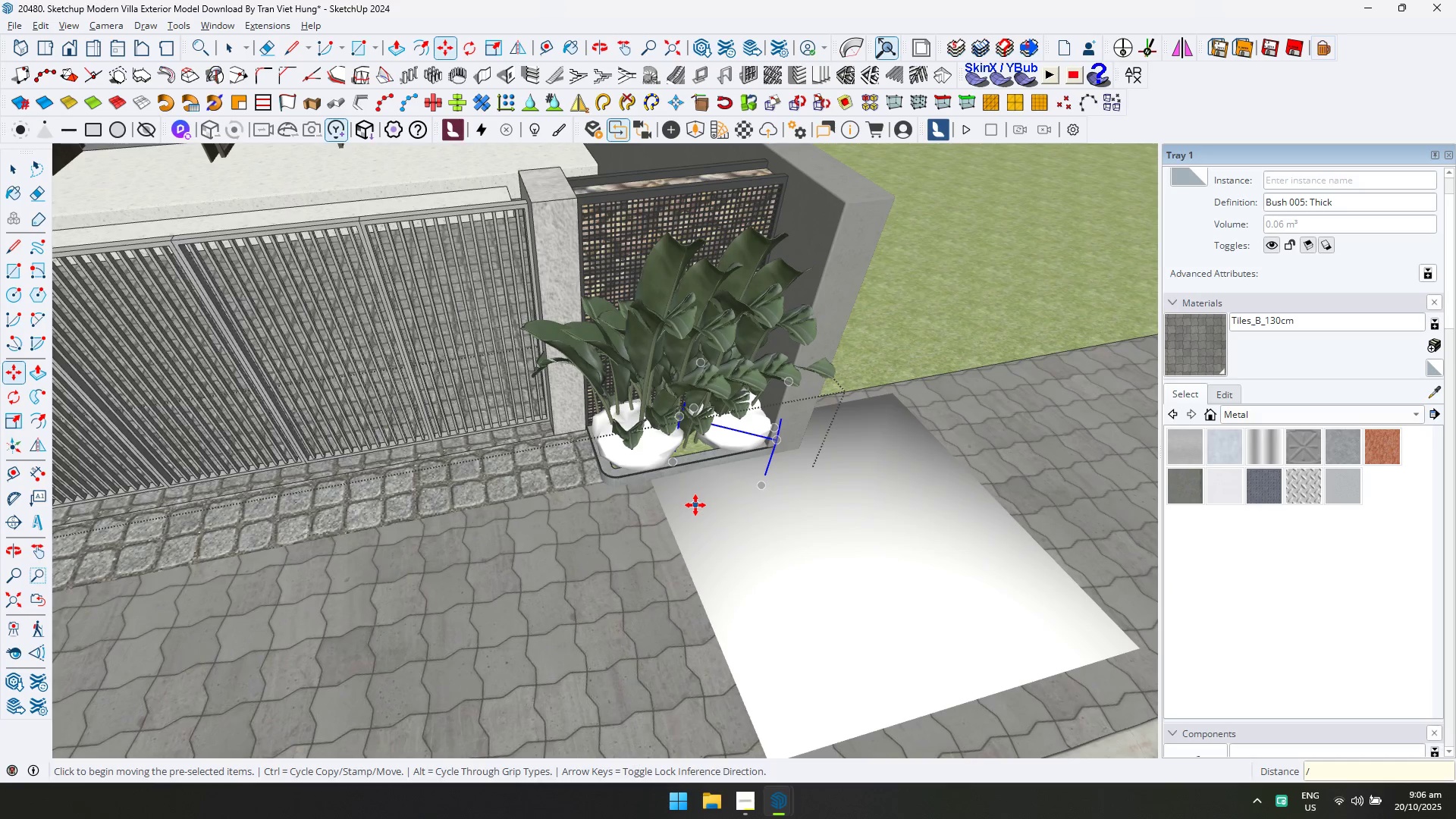 
key(2)
 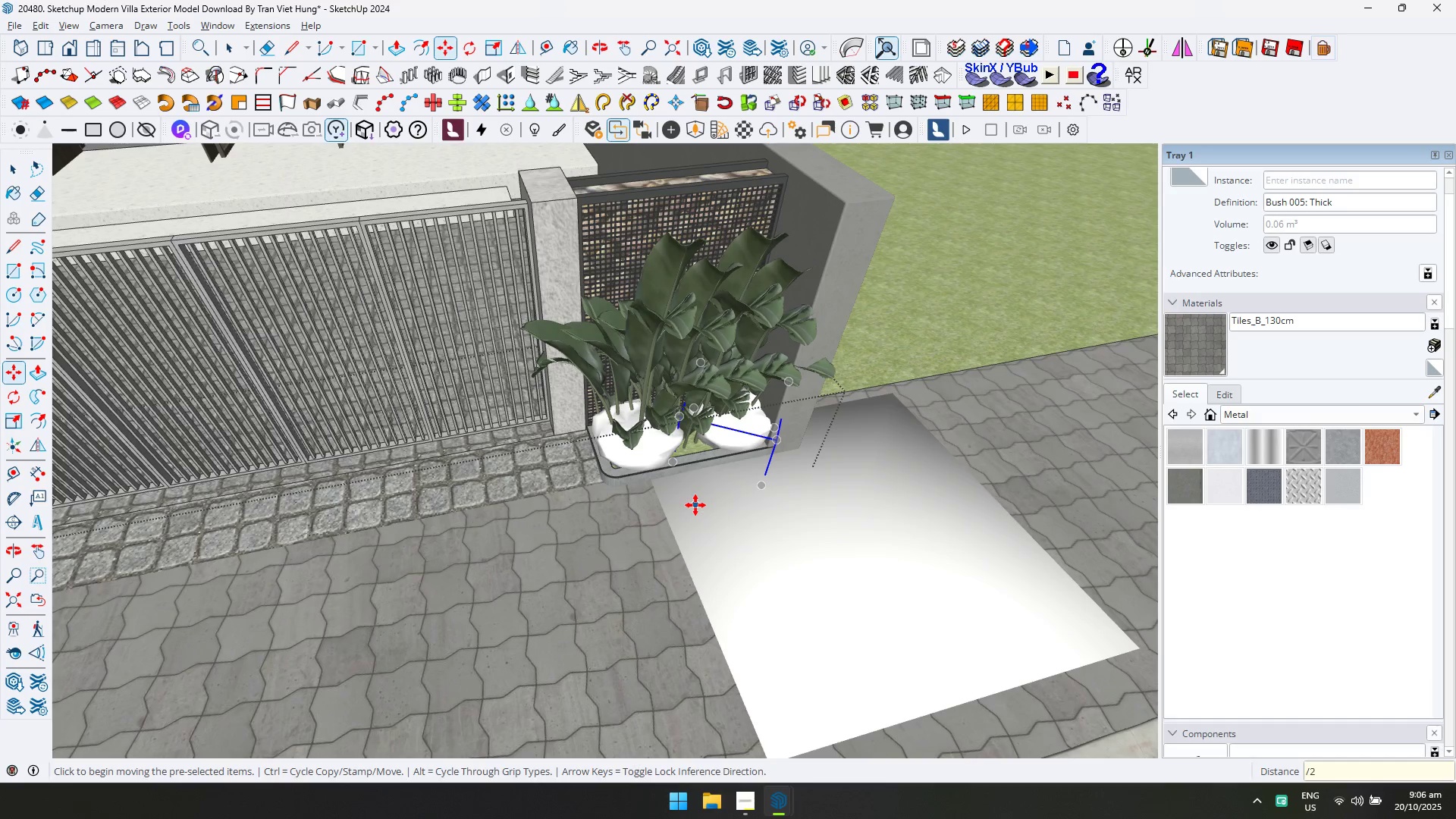 
key(Enter)
 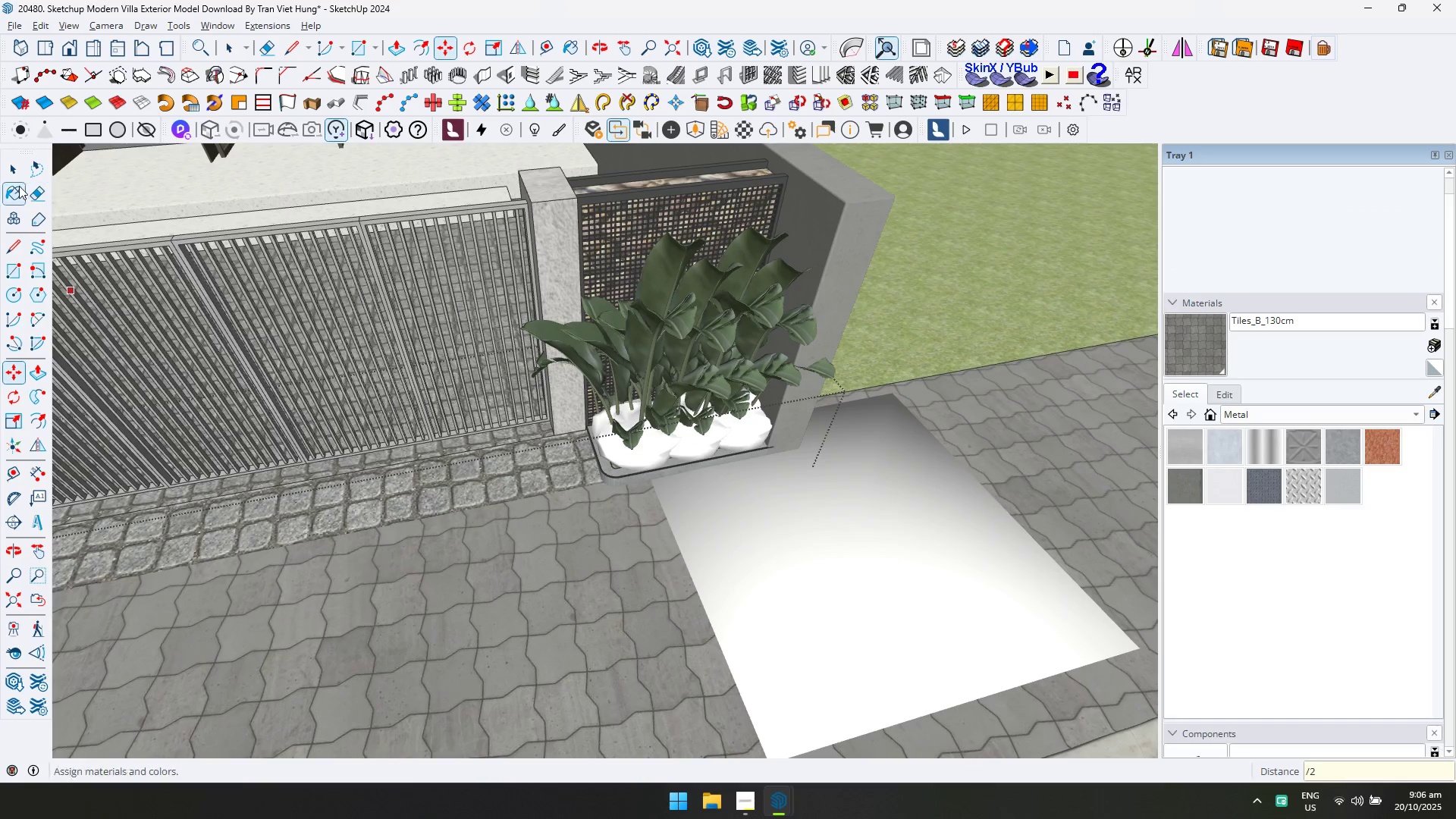 
left_click([8, 165])
 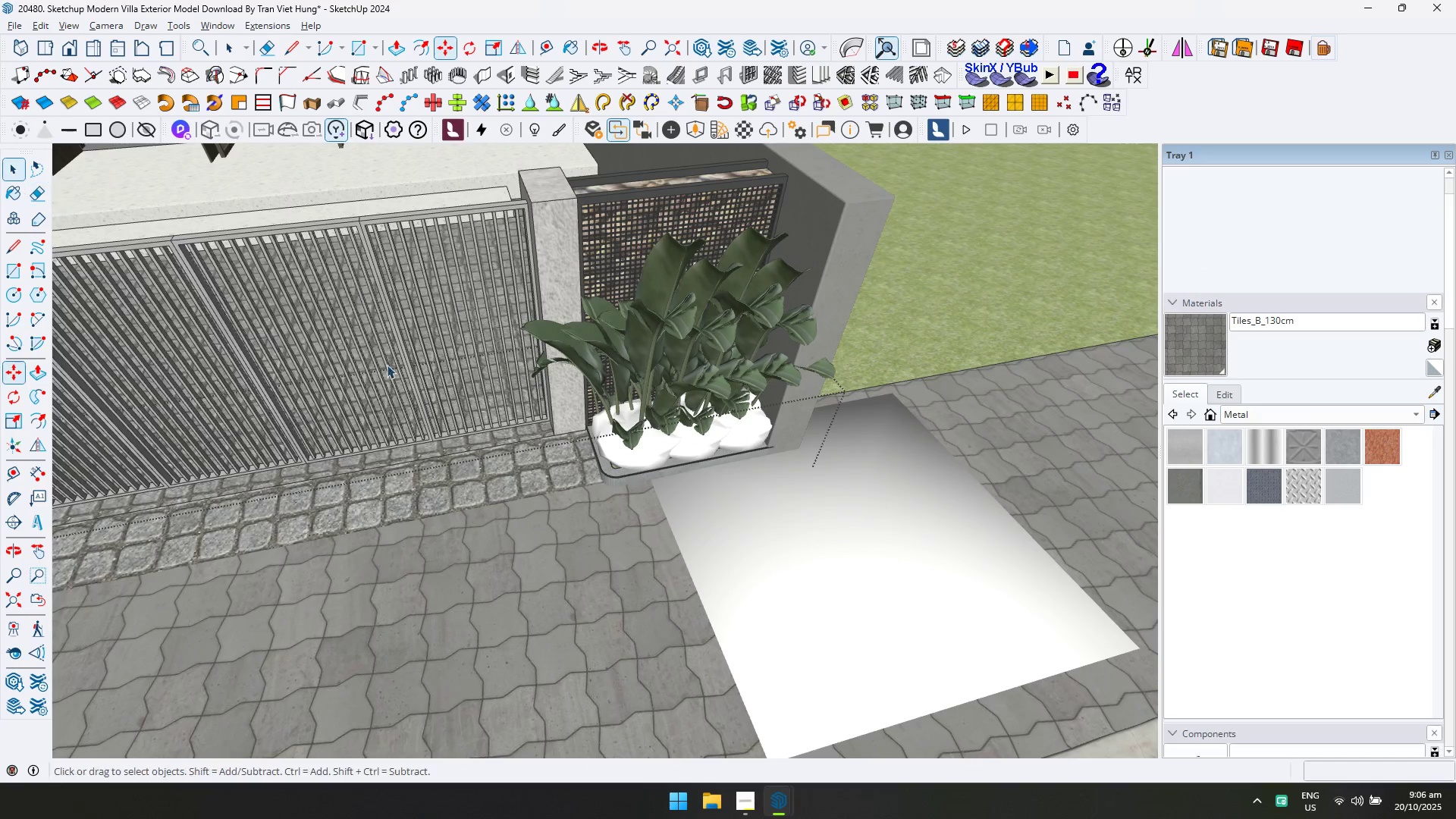 
scroll: coordinate [651, 460], scroll_direction: up, amount: 10.0
 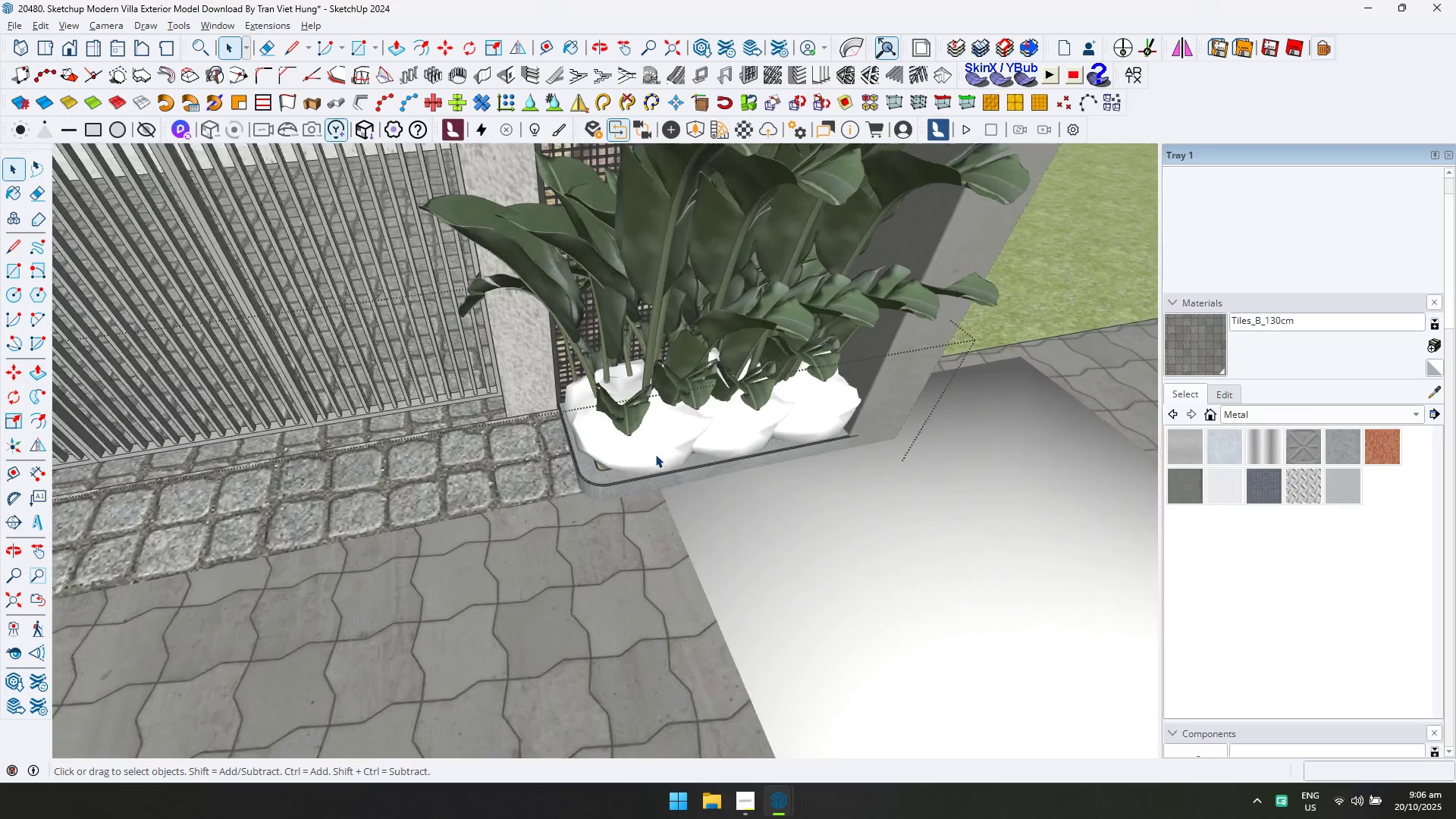 
left_click([655, 454])
 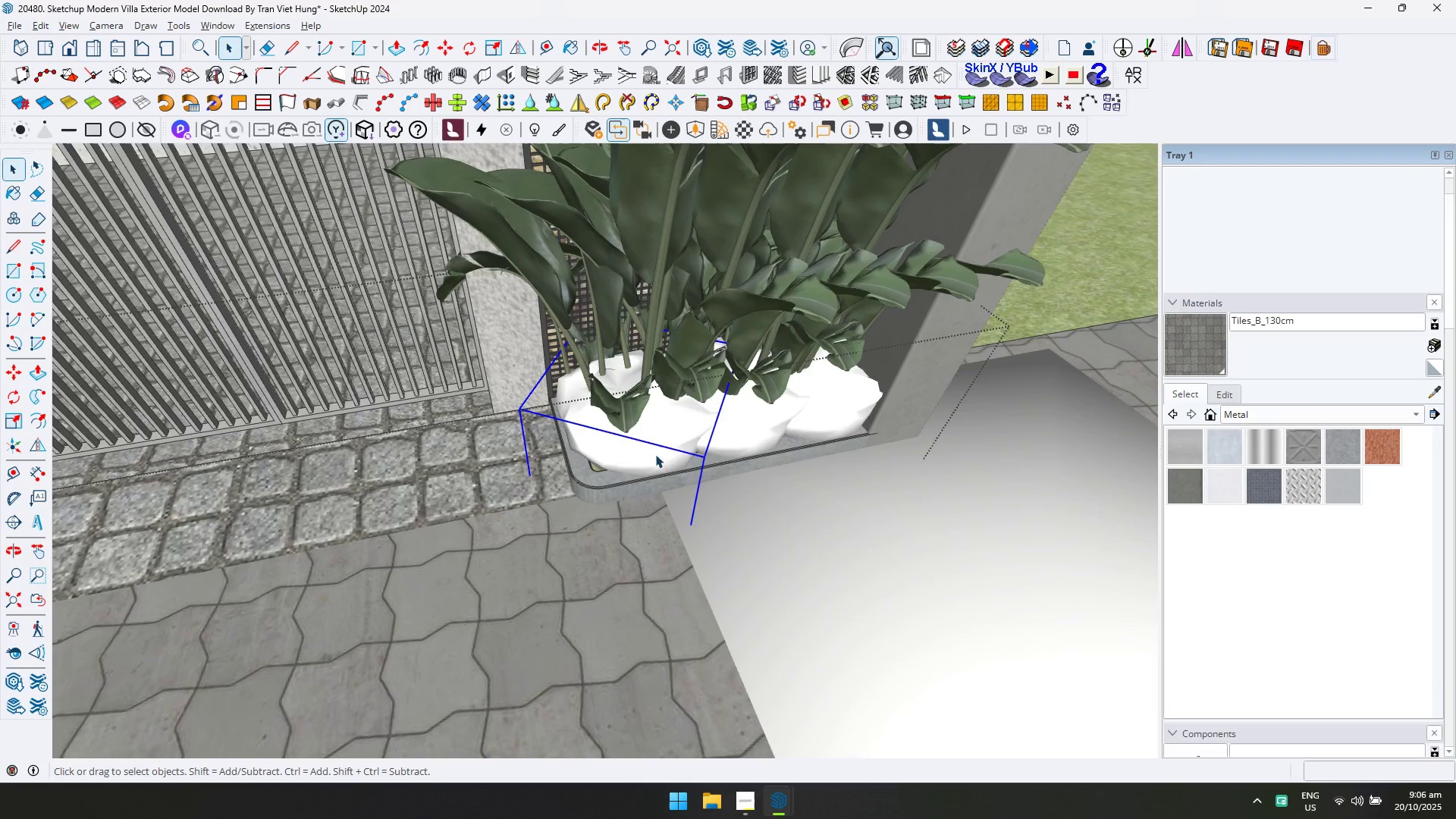 
hold_key(key=ControlLeft, duration=0.72)
double_click([745, 429])
 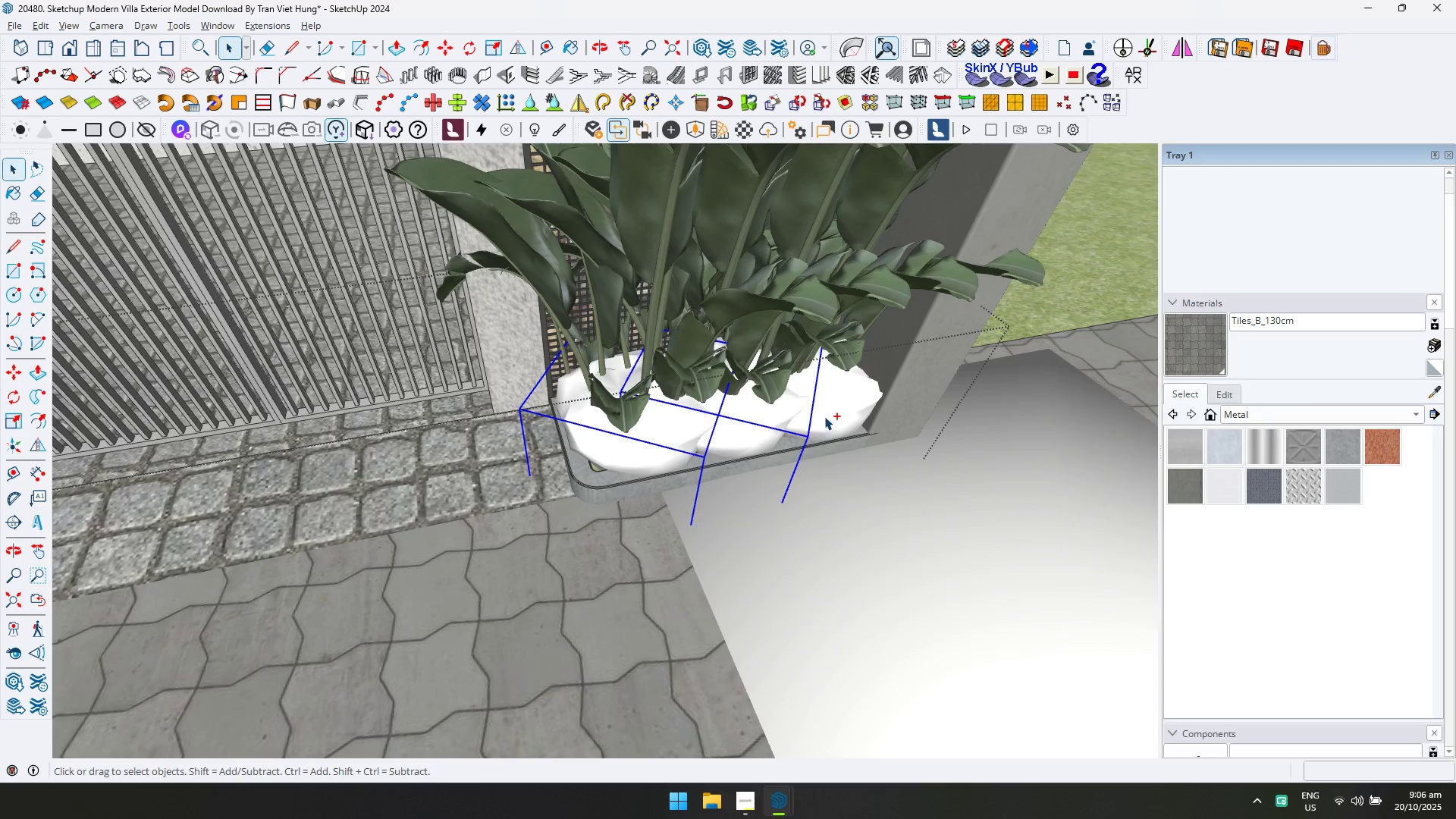 
triple_click([824, 416])
 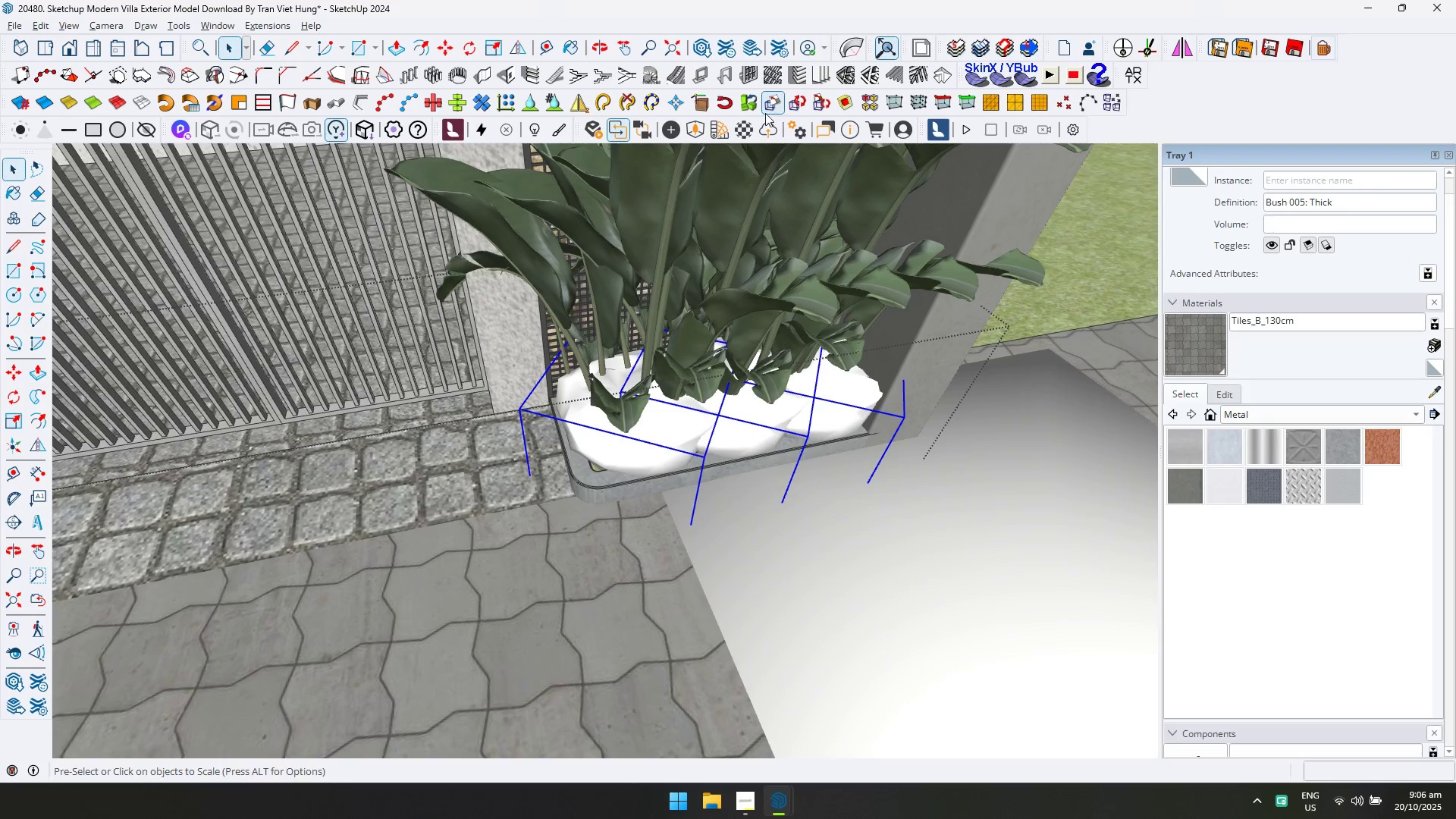 
left_click([764, 112])
 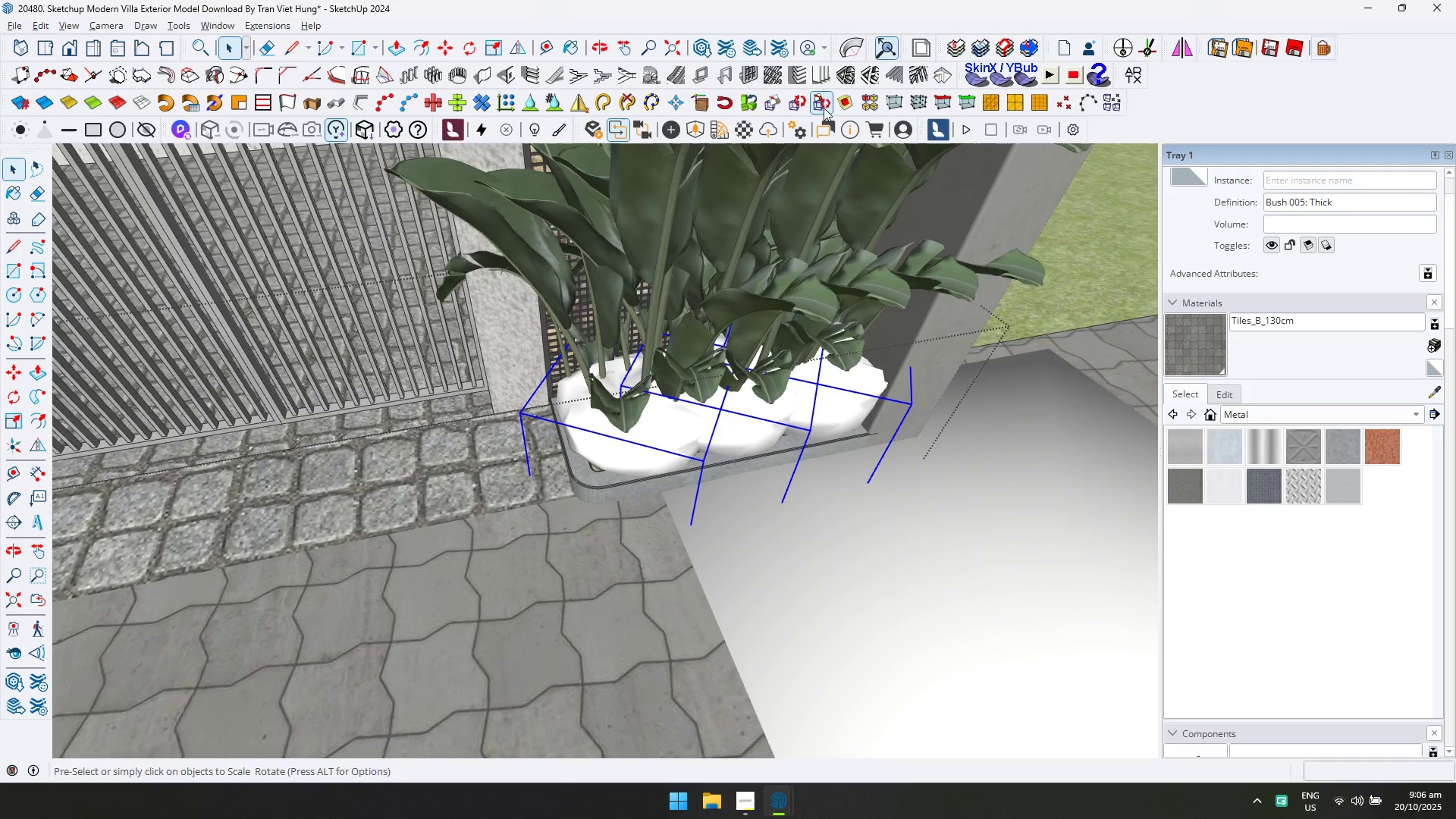 
double_click([824, 108])
 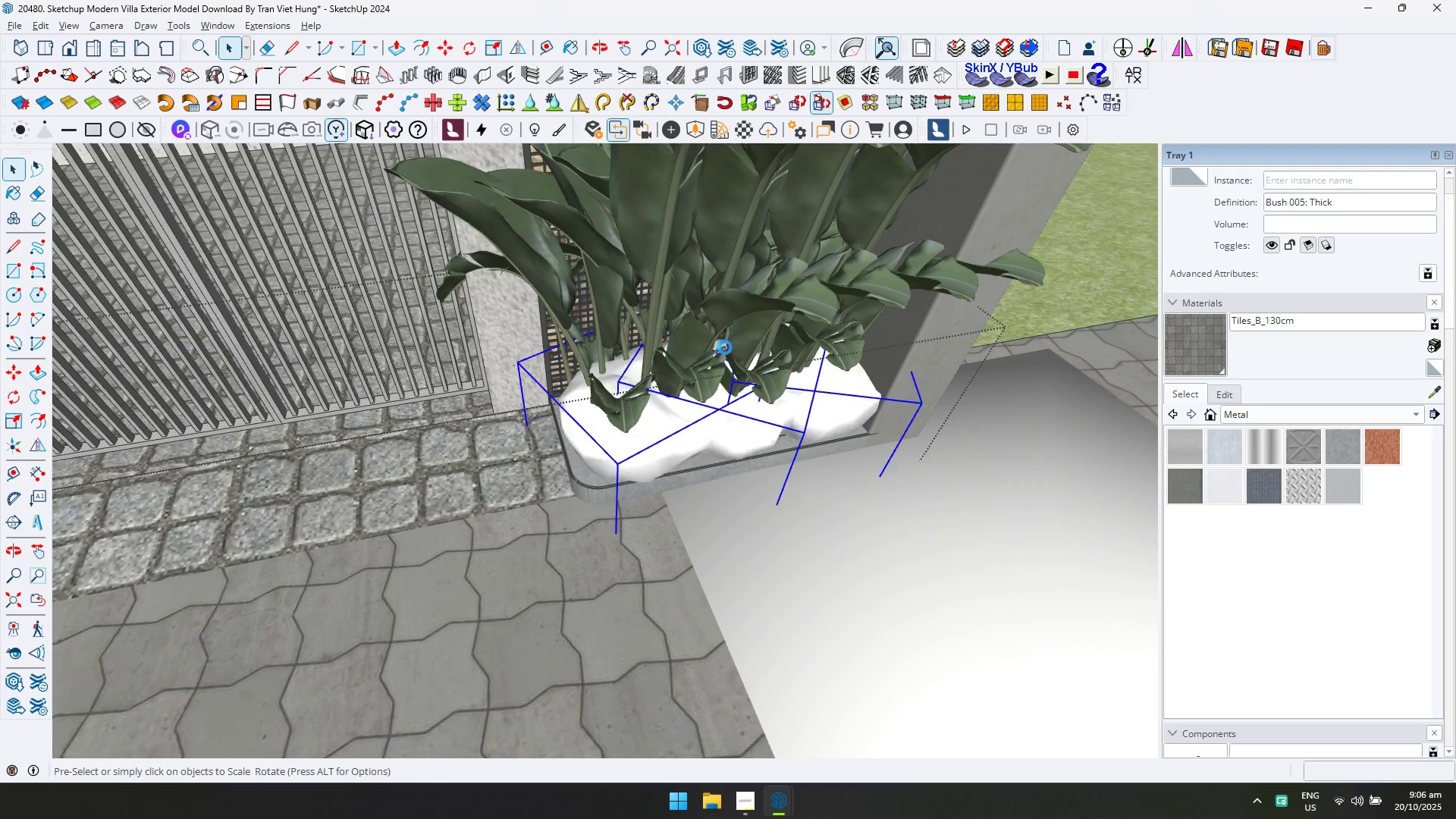 
scroll: coordinate [688, 446], scroll_direction: down, amount: 4.0
 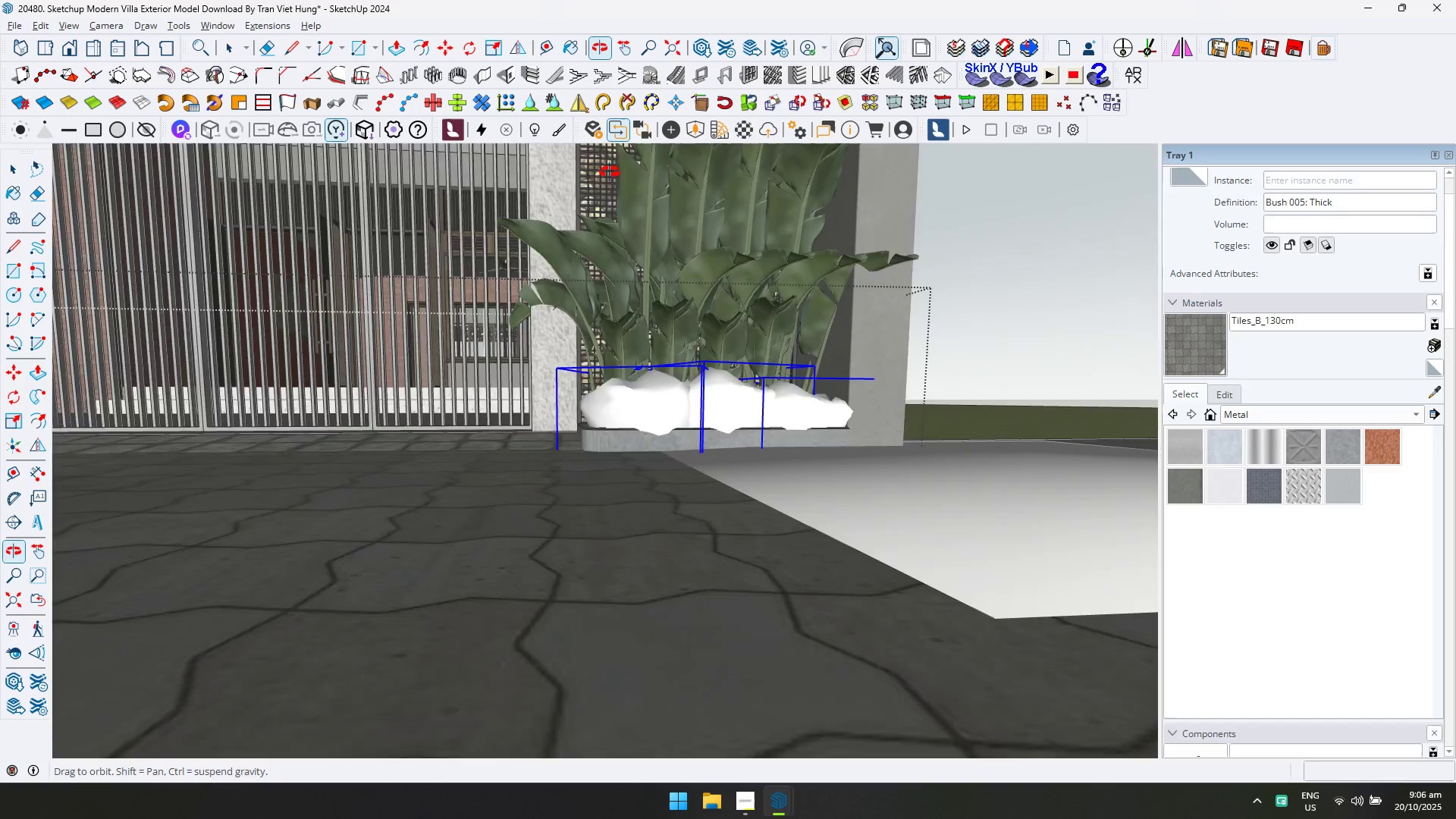 
key(Escape)
 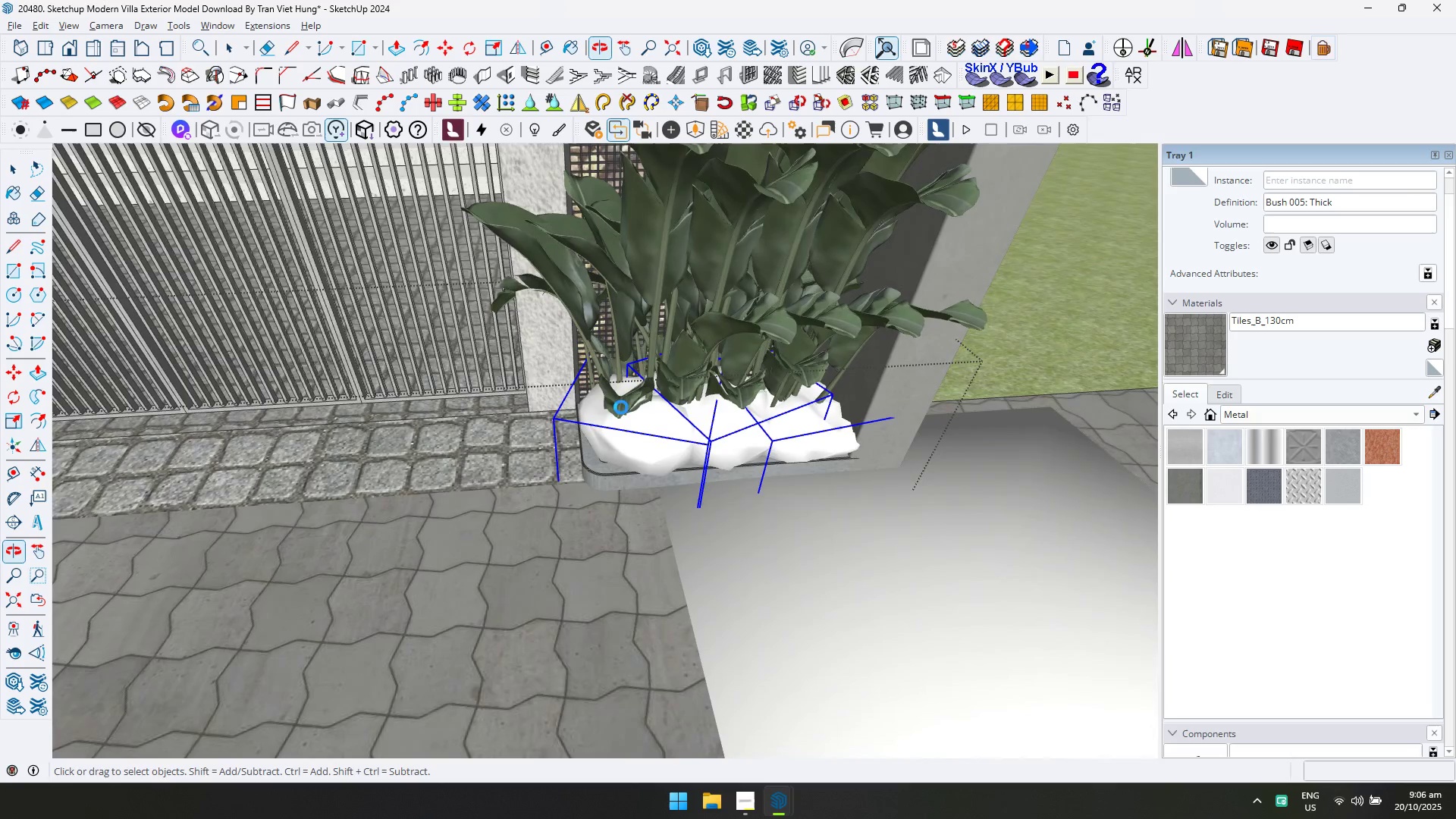 
scroll: coordinate [479, 394], scroll_direction: down, amount: 23.0
 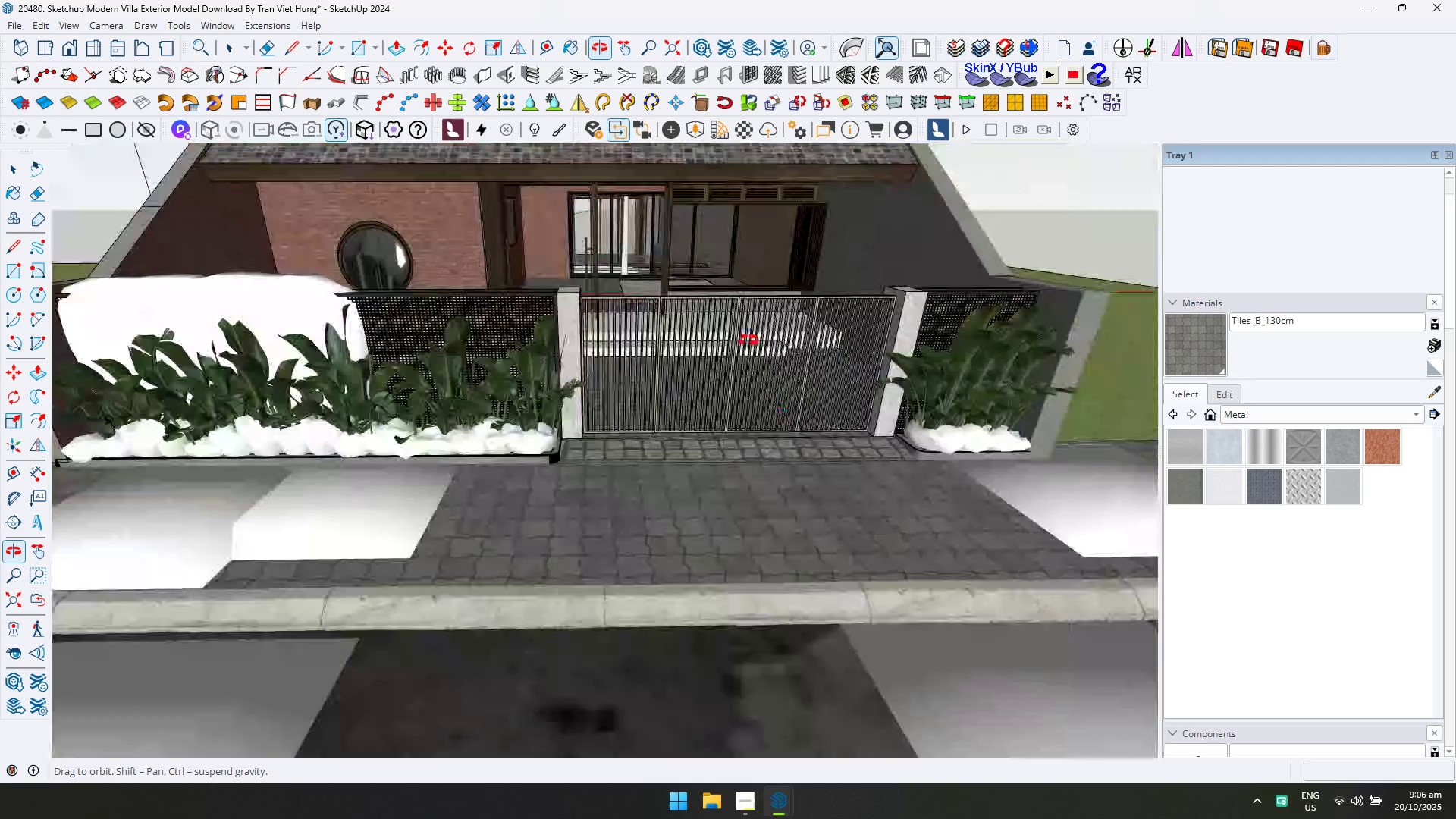 
hold_key(key=ShiftLeft, duration=0.46)
 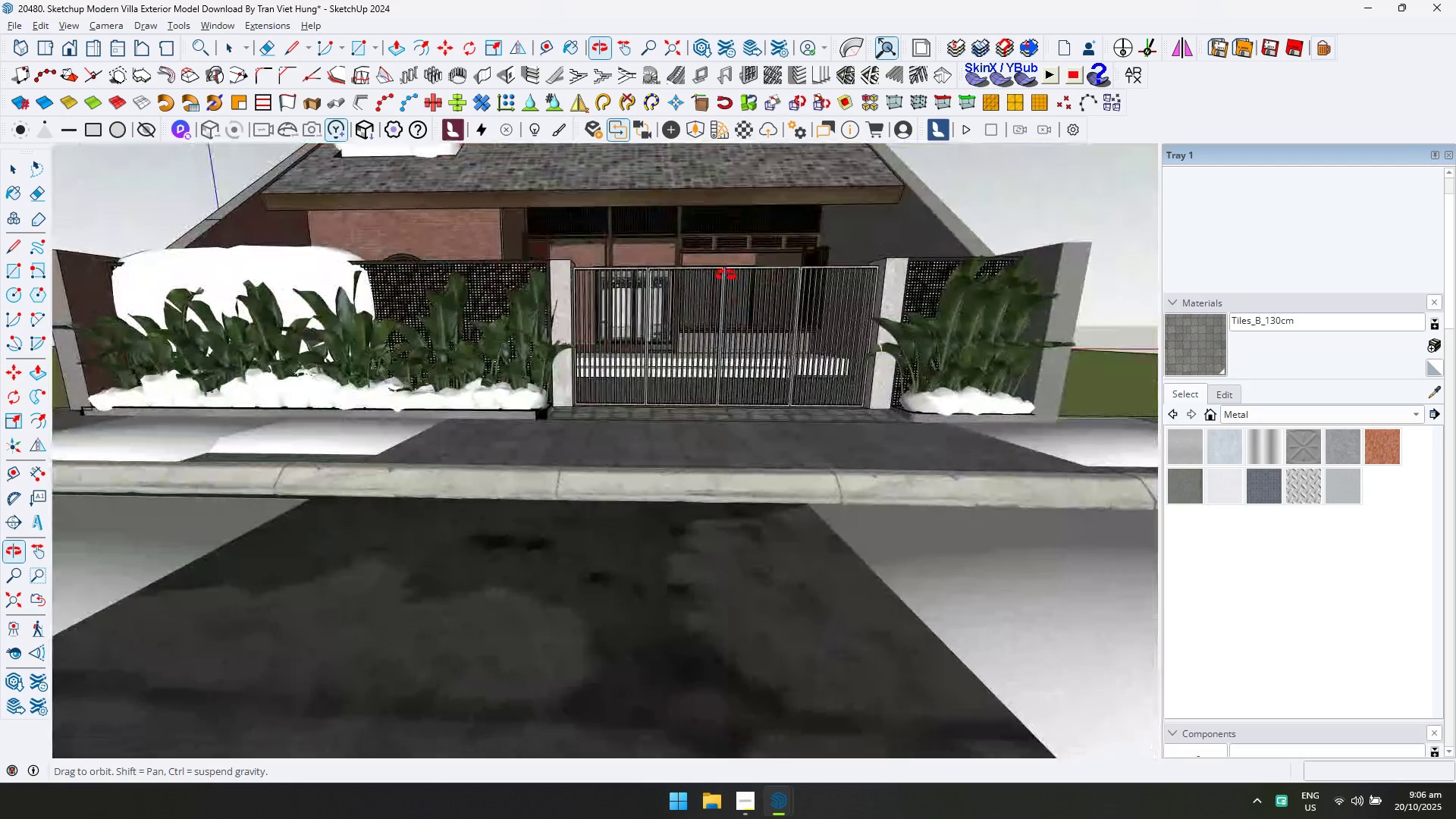 
hold_key(key=ShiftLeft, duration=0.48)
 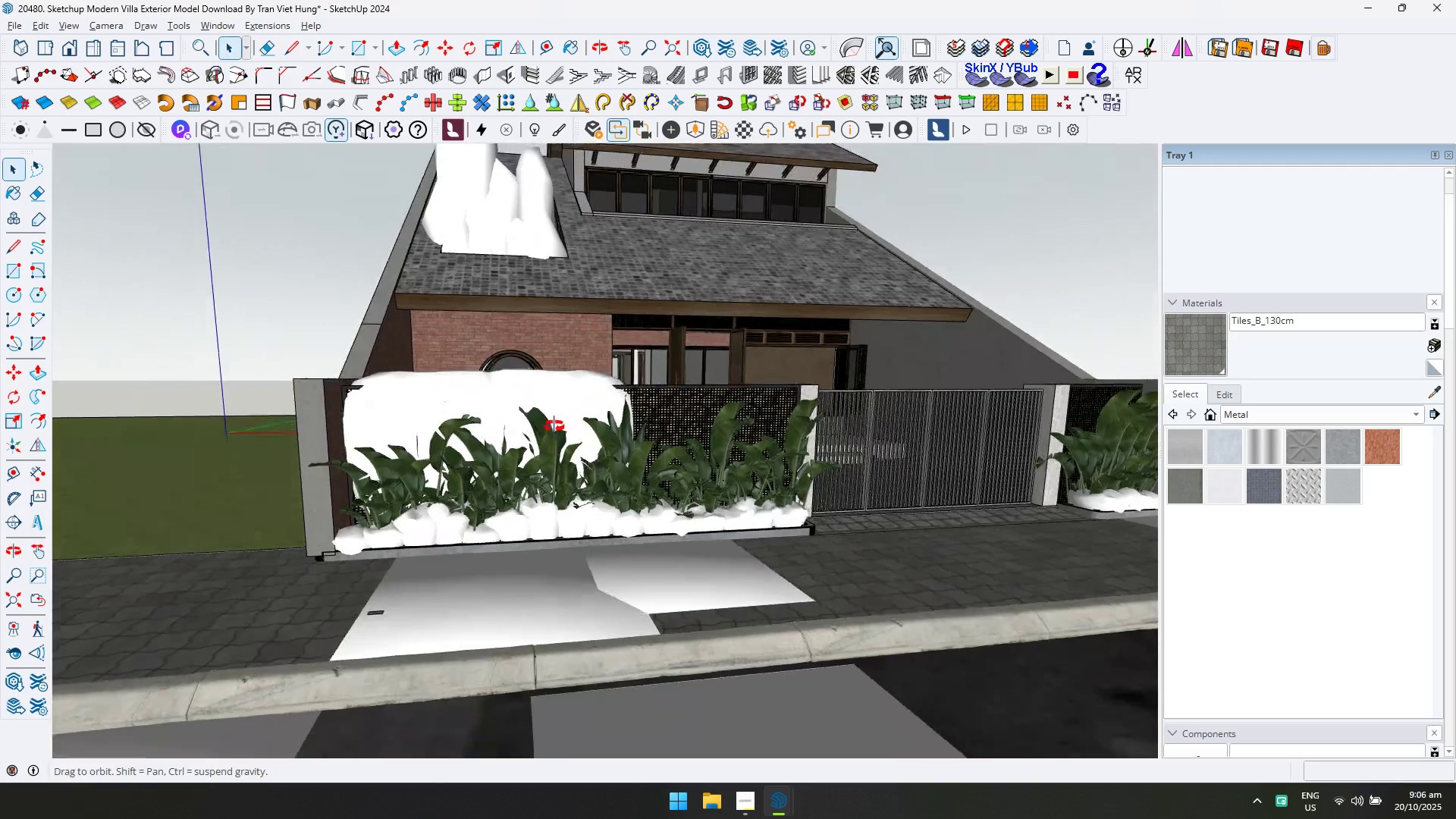 
hold_key(key=ShiftLeft, duration=0.31)
 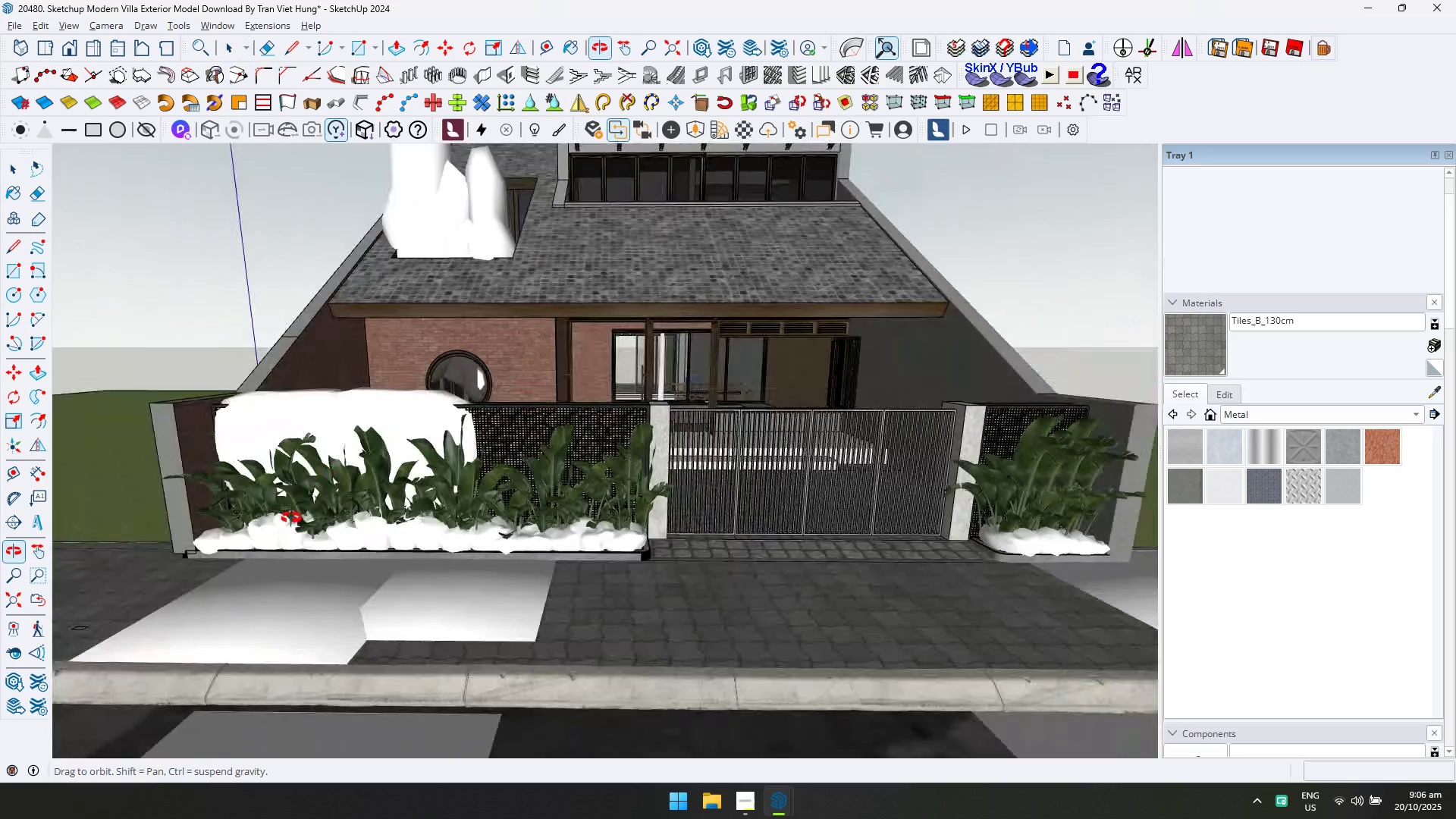 
hold_key(key=ShiftLeft, duration=0.34)
 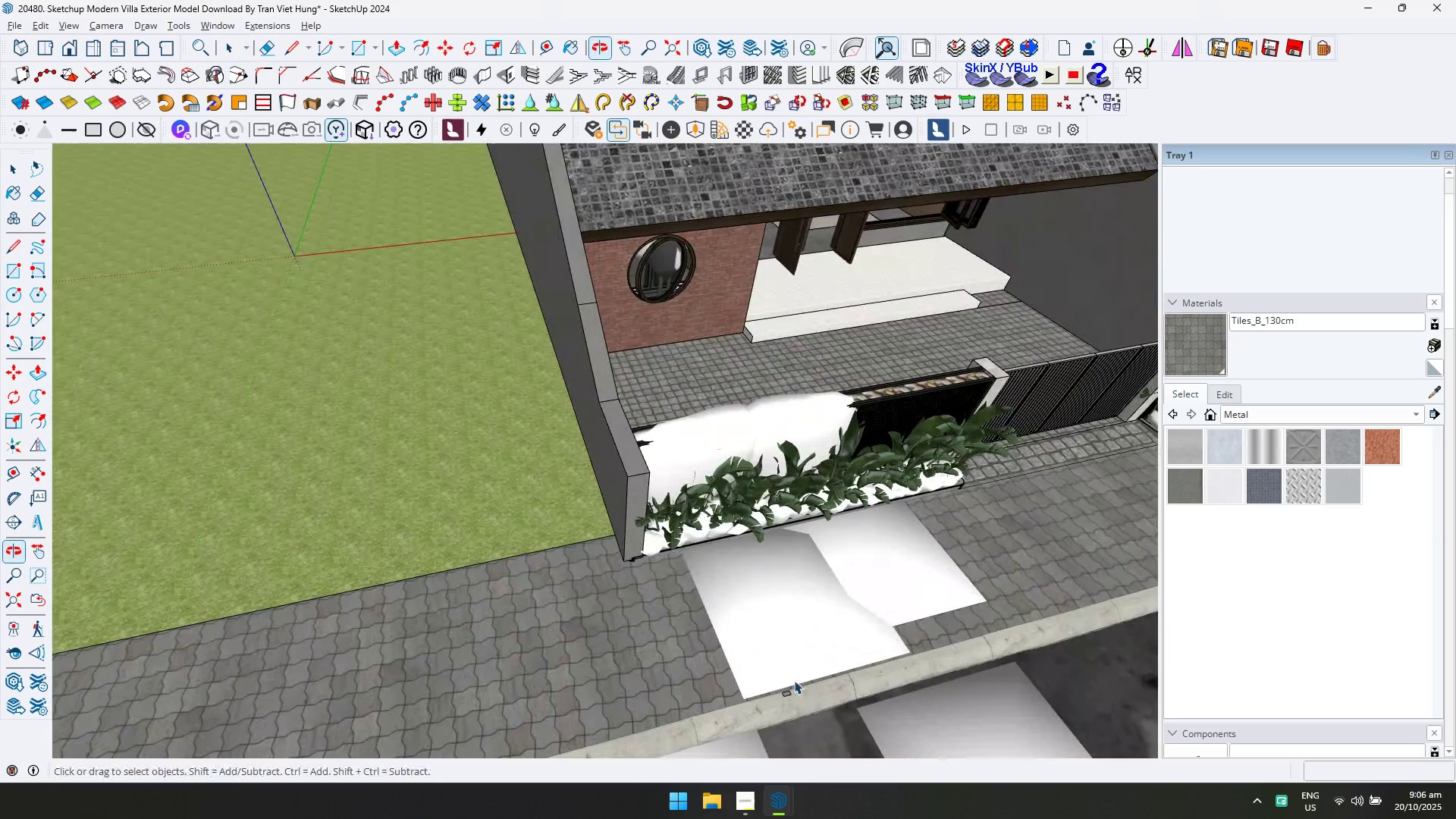 
scroll: coordinate [776, 601], scroll_direction: down, amount: 4.0
 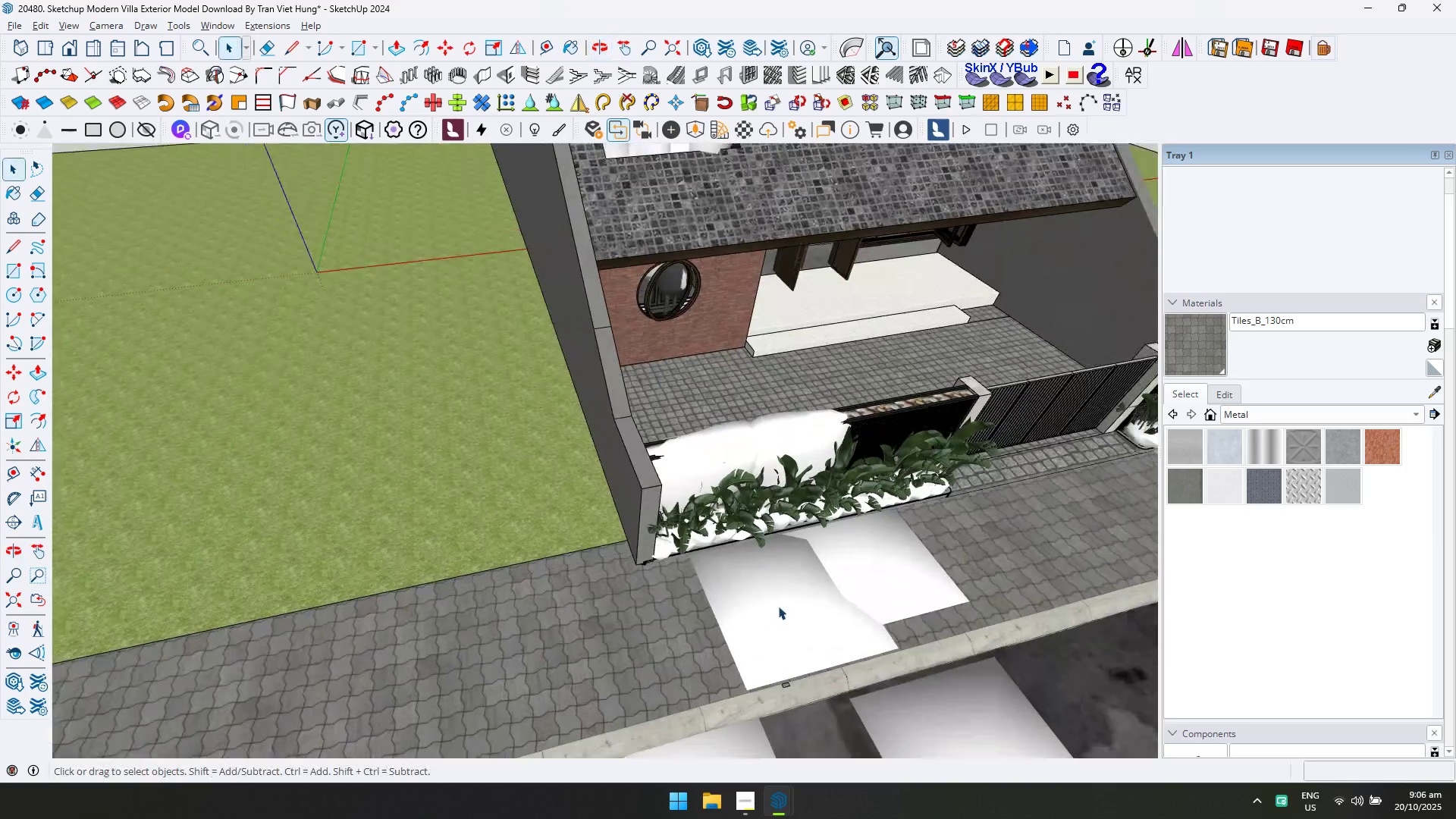 
key(Shift+ShiftLeft)
 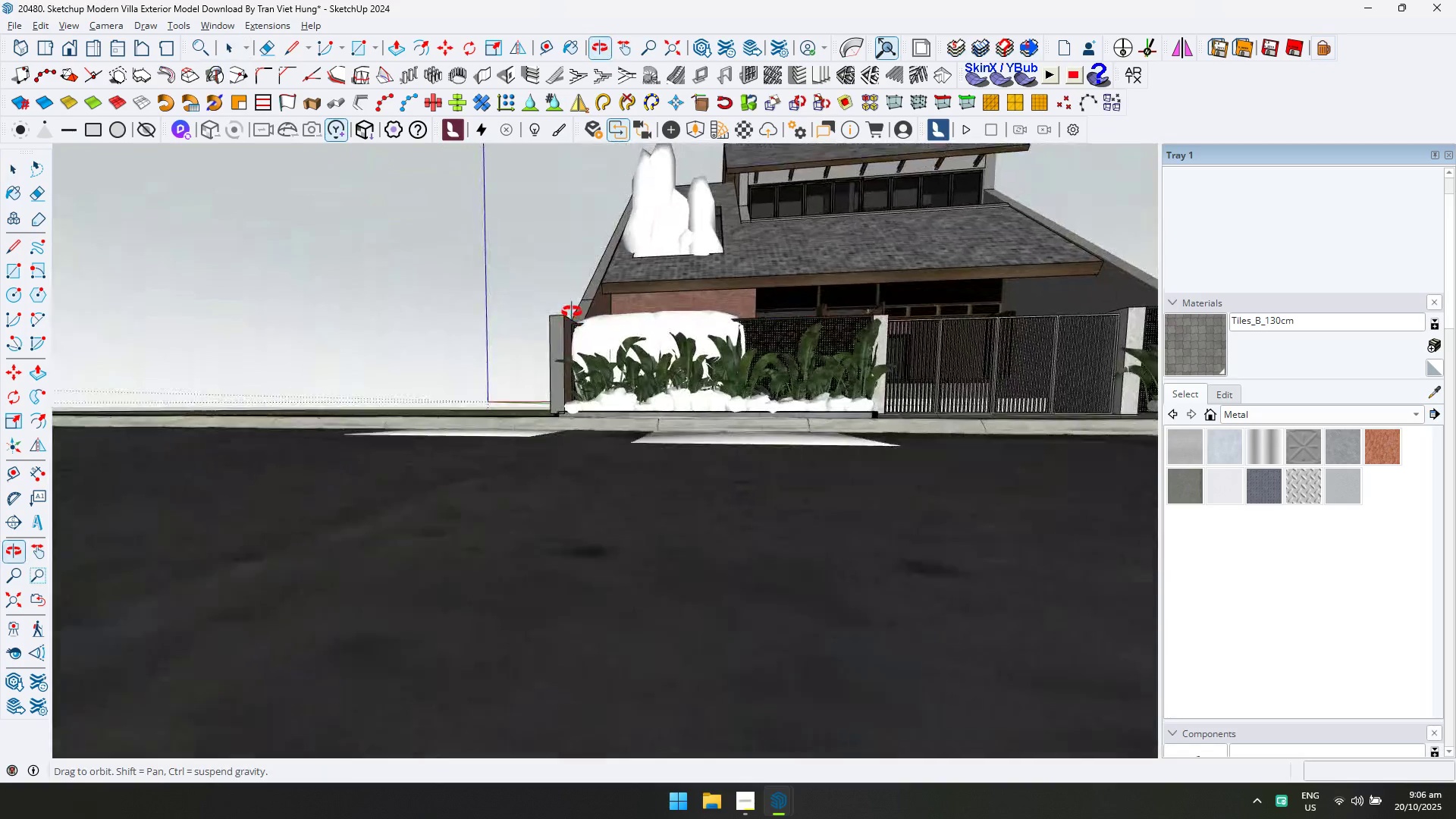 
hold_key(key=ShiftLeft, duration=0.8)
 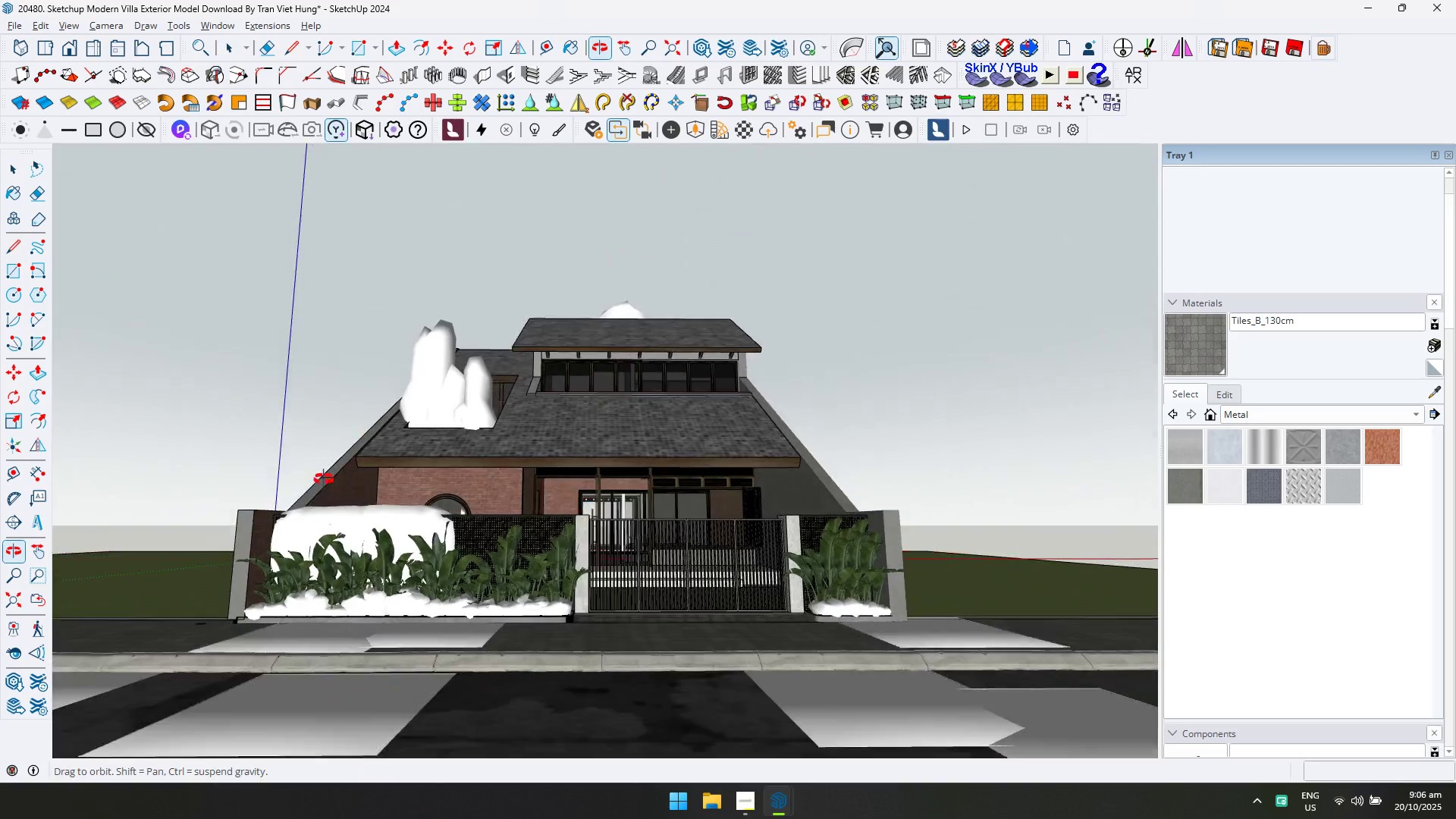 
hold_key(key=ShiftLeft, duration=0.43)
 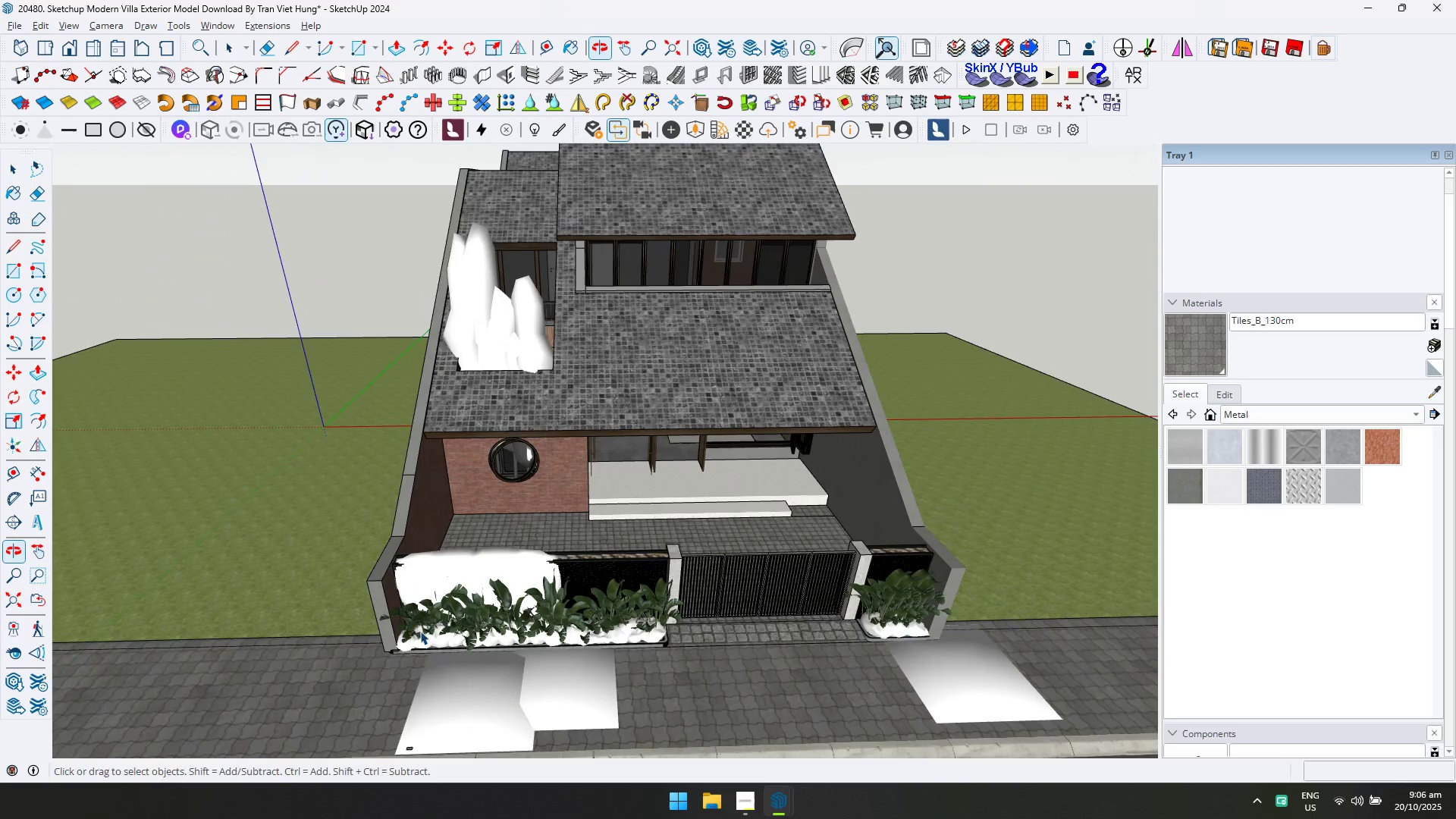 
scroll: coordinate [541, 616], scroll_direction: down, amount: 4.0
 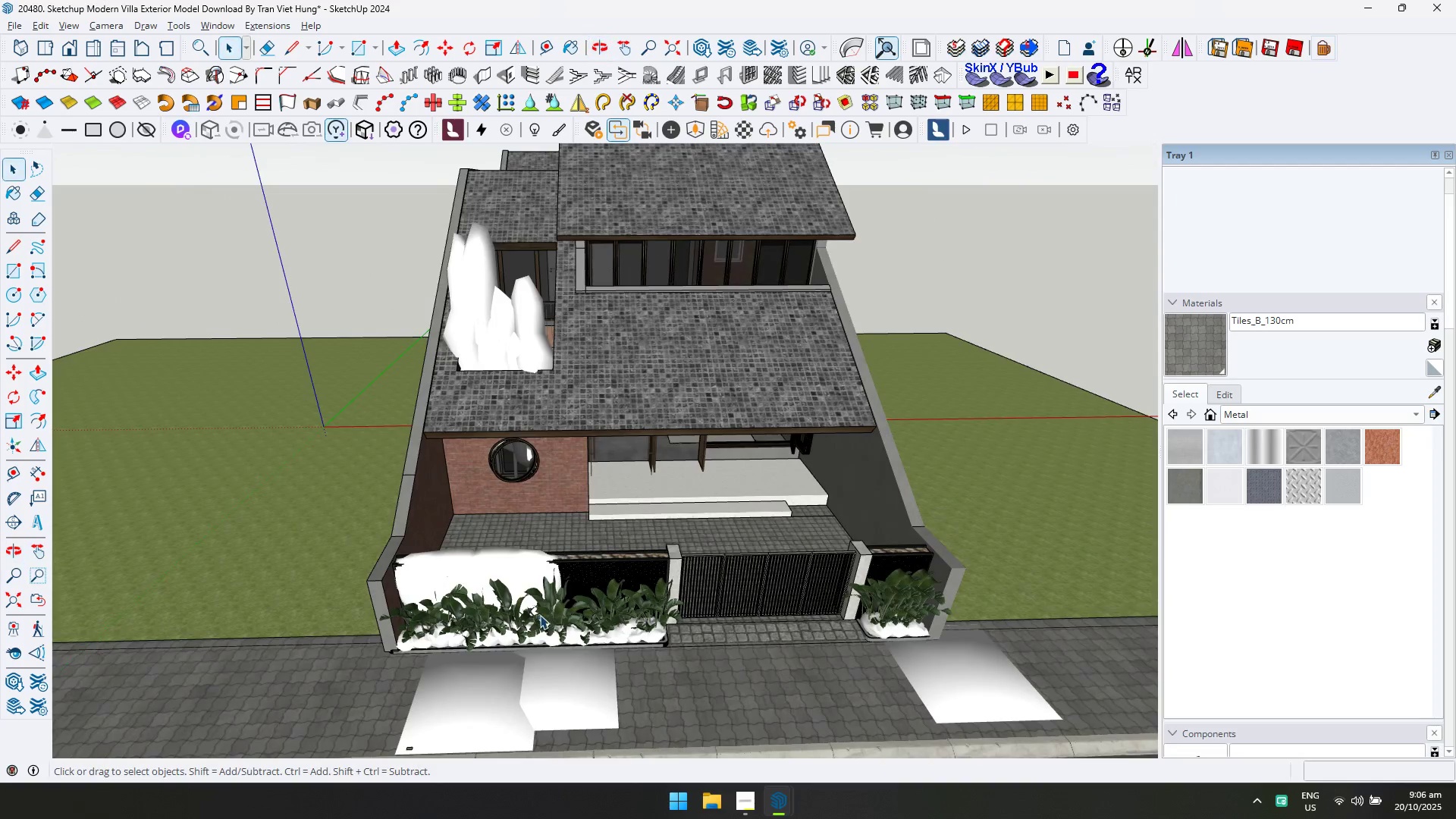 
key(Shift+ShiftLeft)
 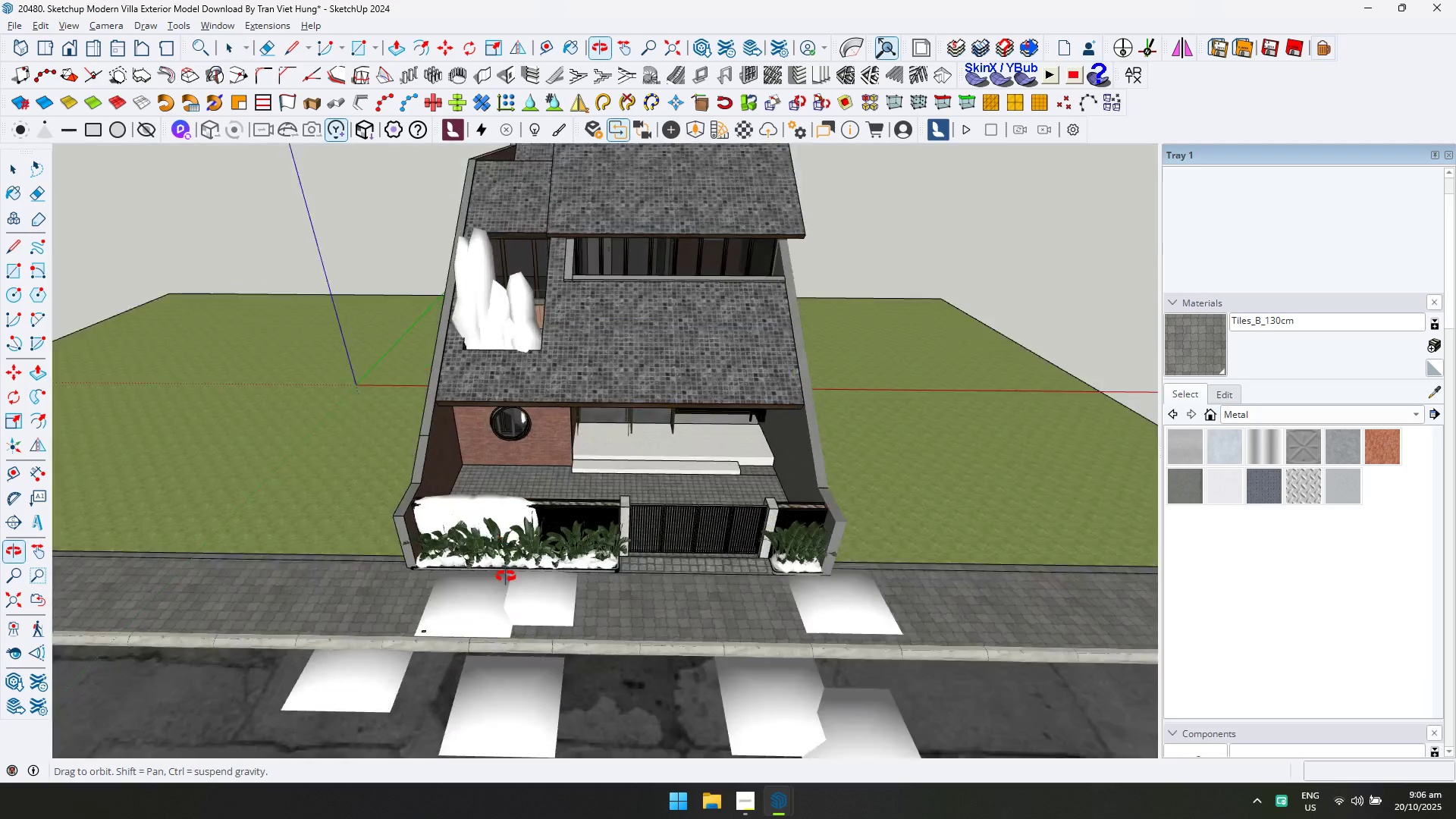 
hold_key(key=ShiftLeft, duration=0.34)
 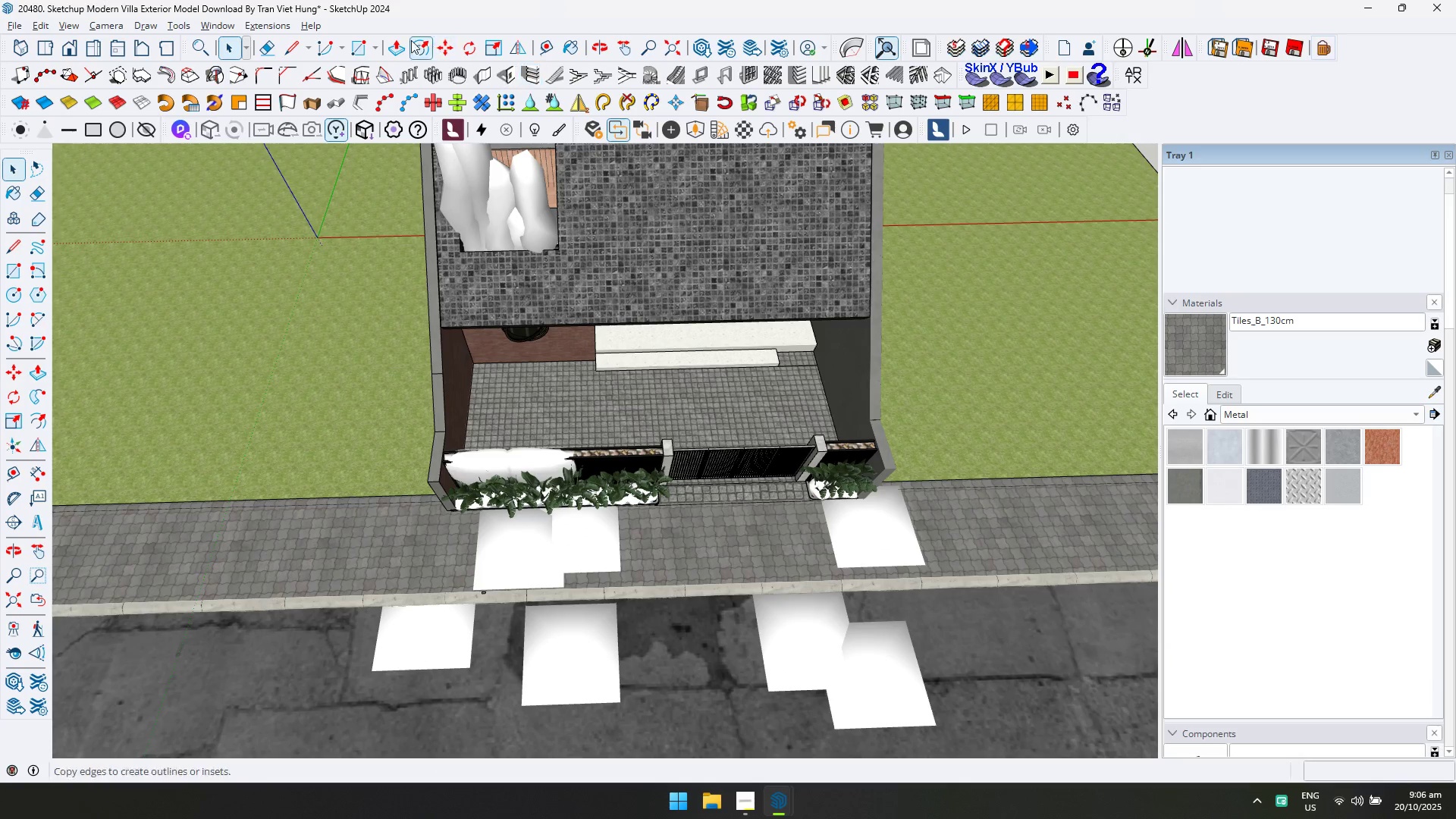 
scroll: coordinate [577, 484], scroll_direction: up, amount: 4.0
 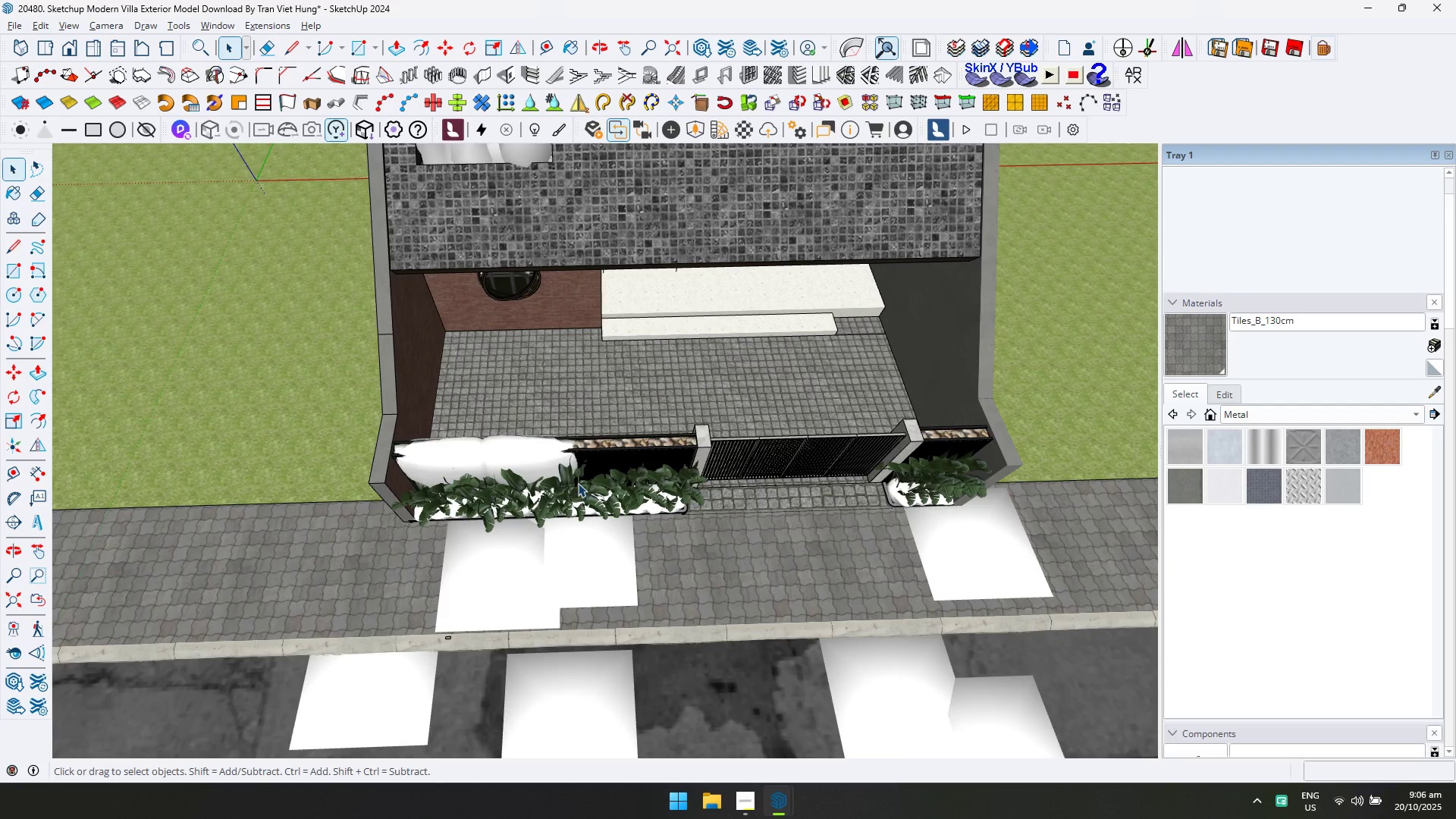 
scroll: coordinate [578, 480], scroll_direction: down, amount: 5.0
 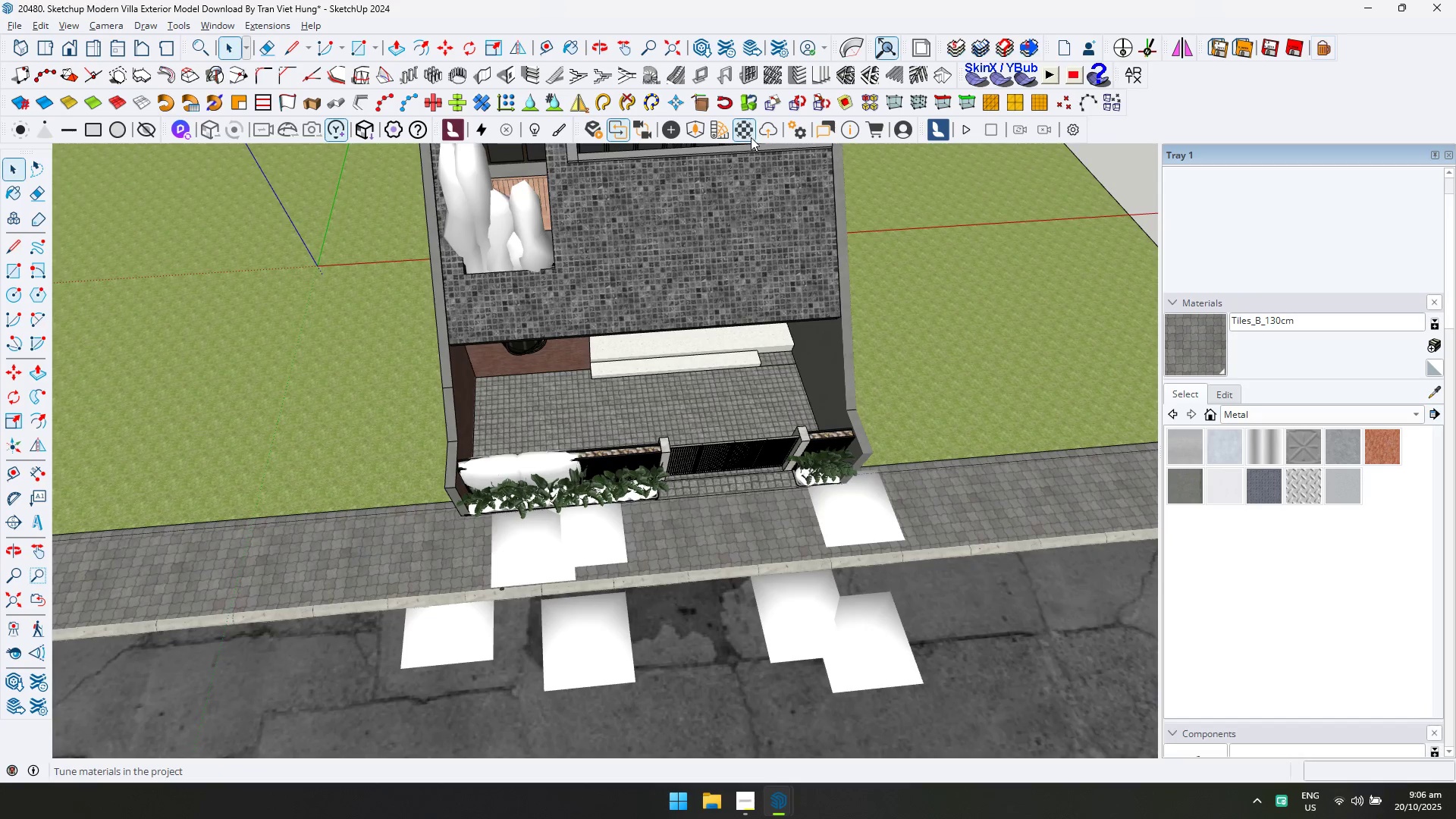 
left_click([701, 133])
 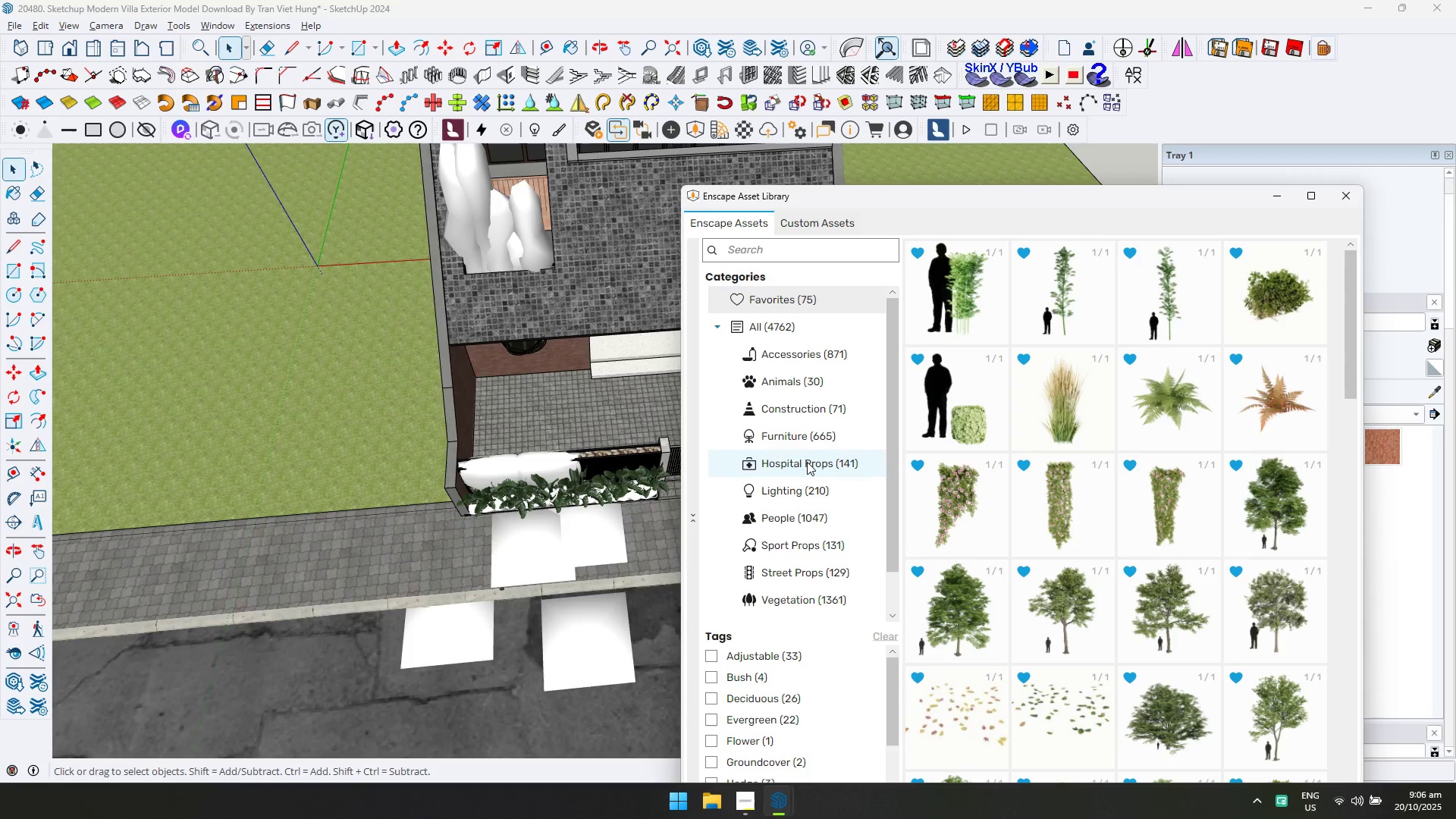 
left_click([815, 438])
 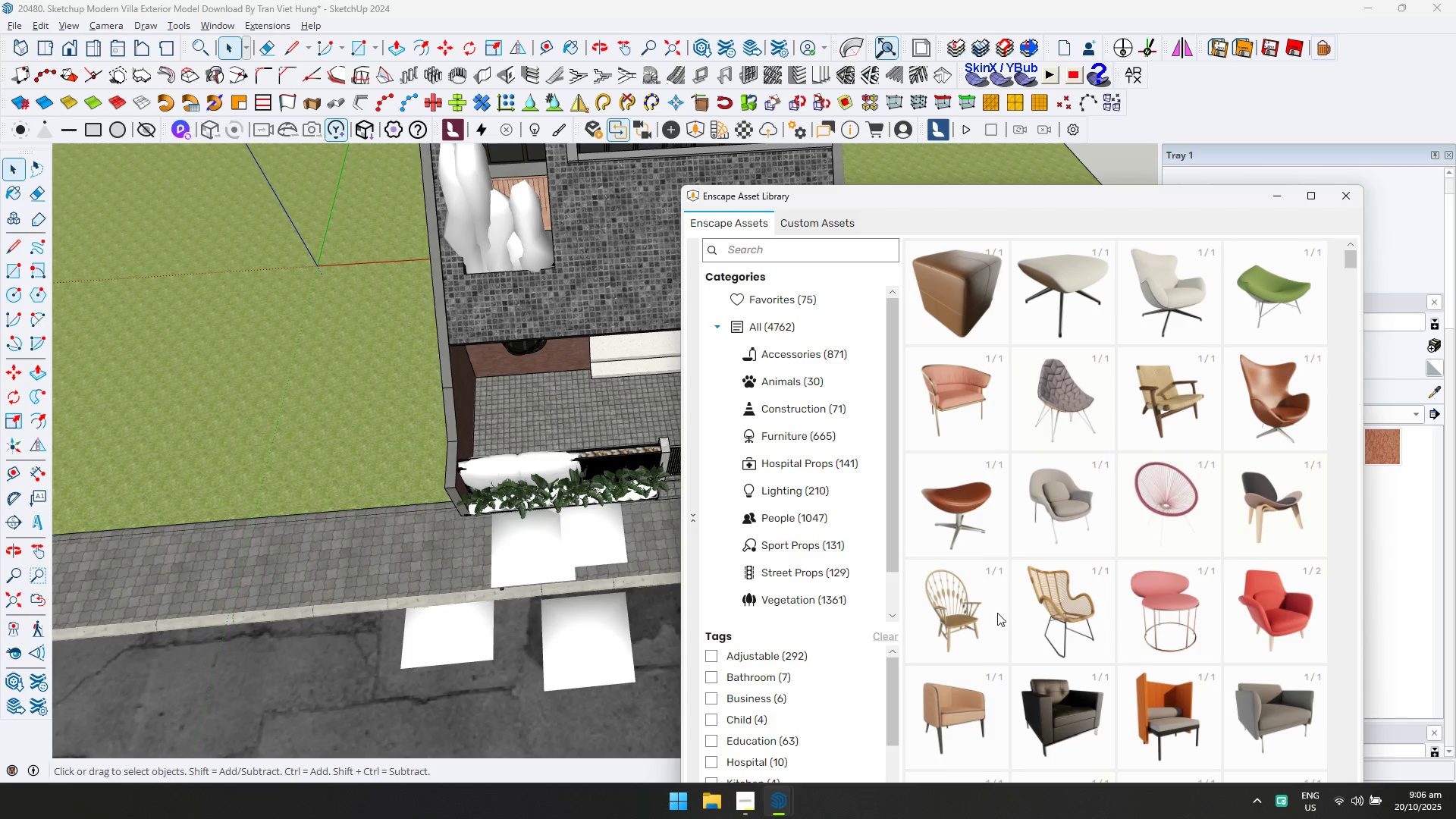 
scroll: coordinate [777, 728], scroll_direction: down, amount: 2.0
 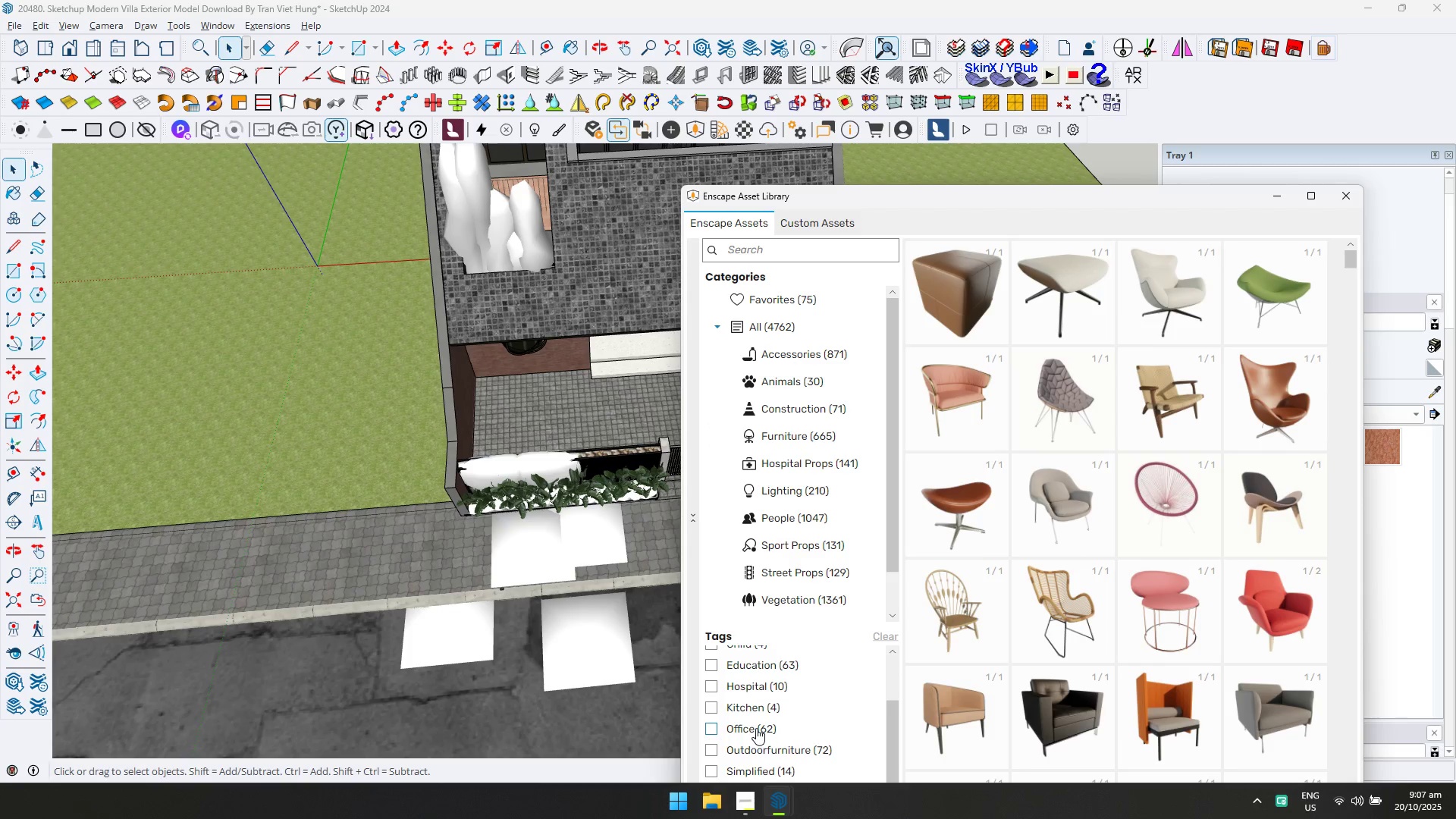 
left_click([758, 752])
 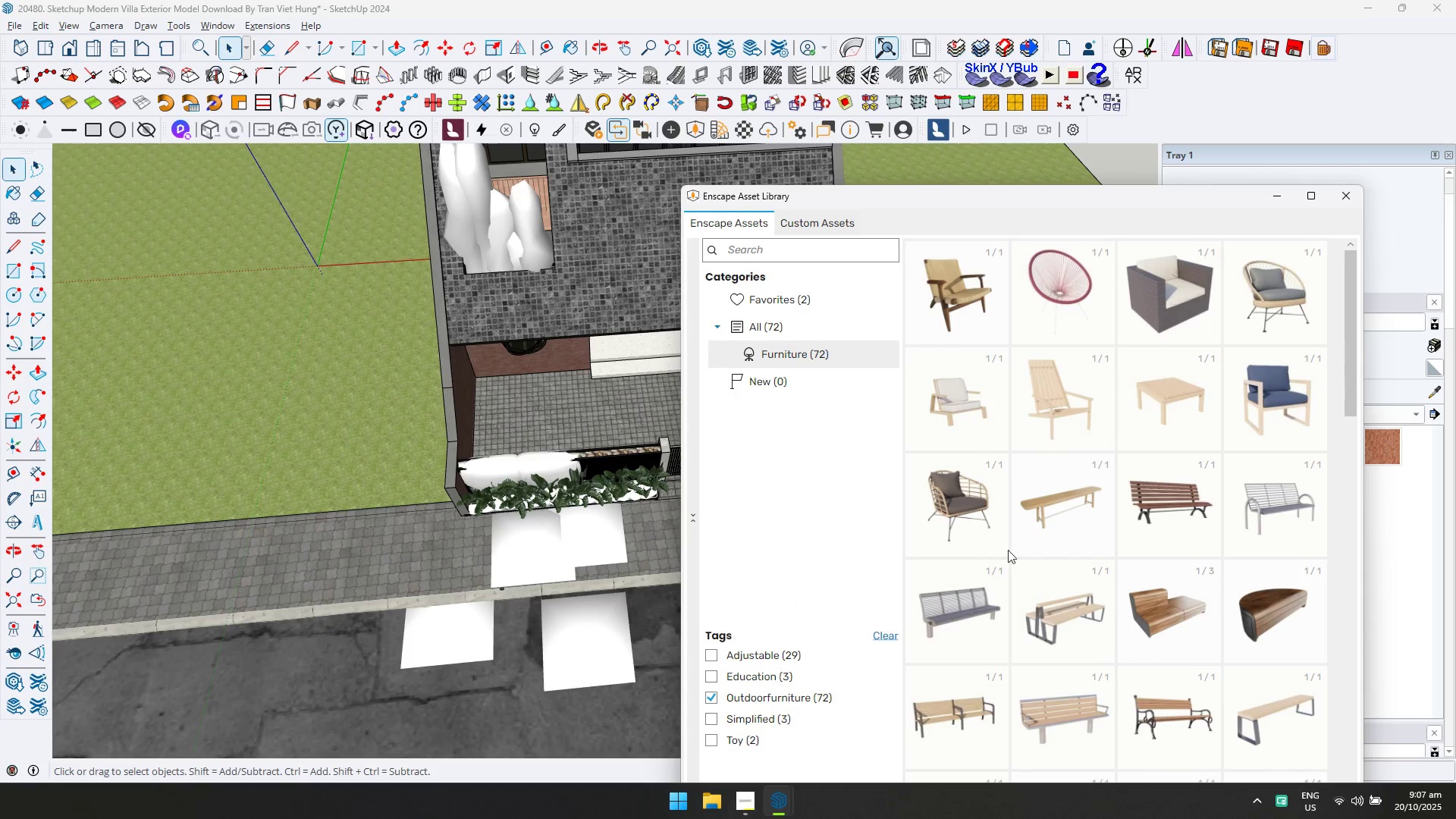 
left_click([977, 520])
 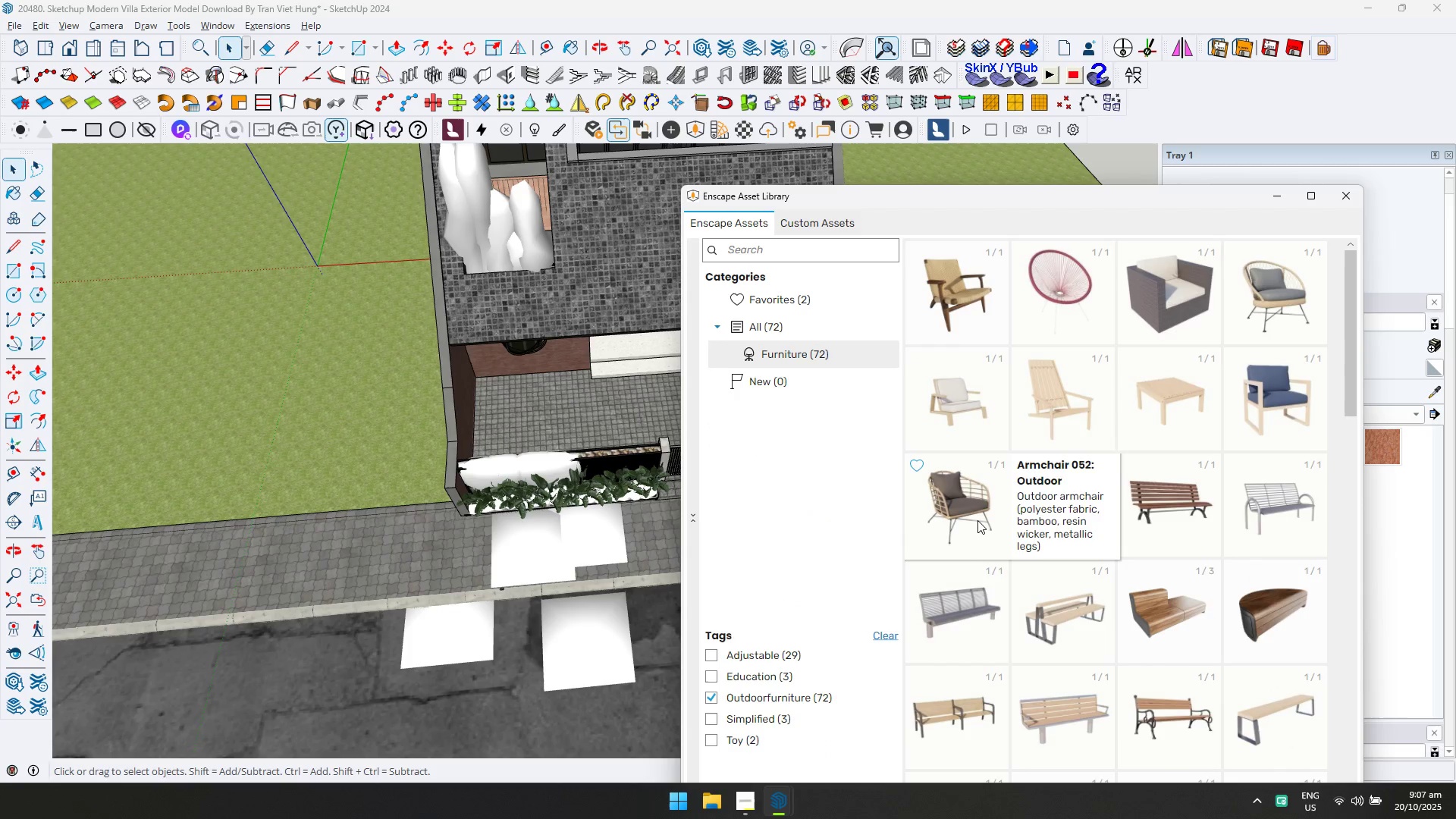 
left_click([977, 520])
 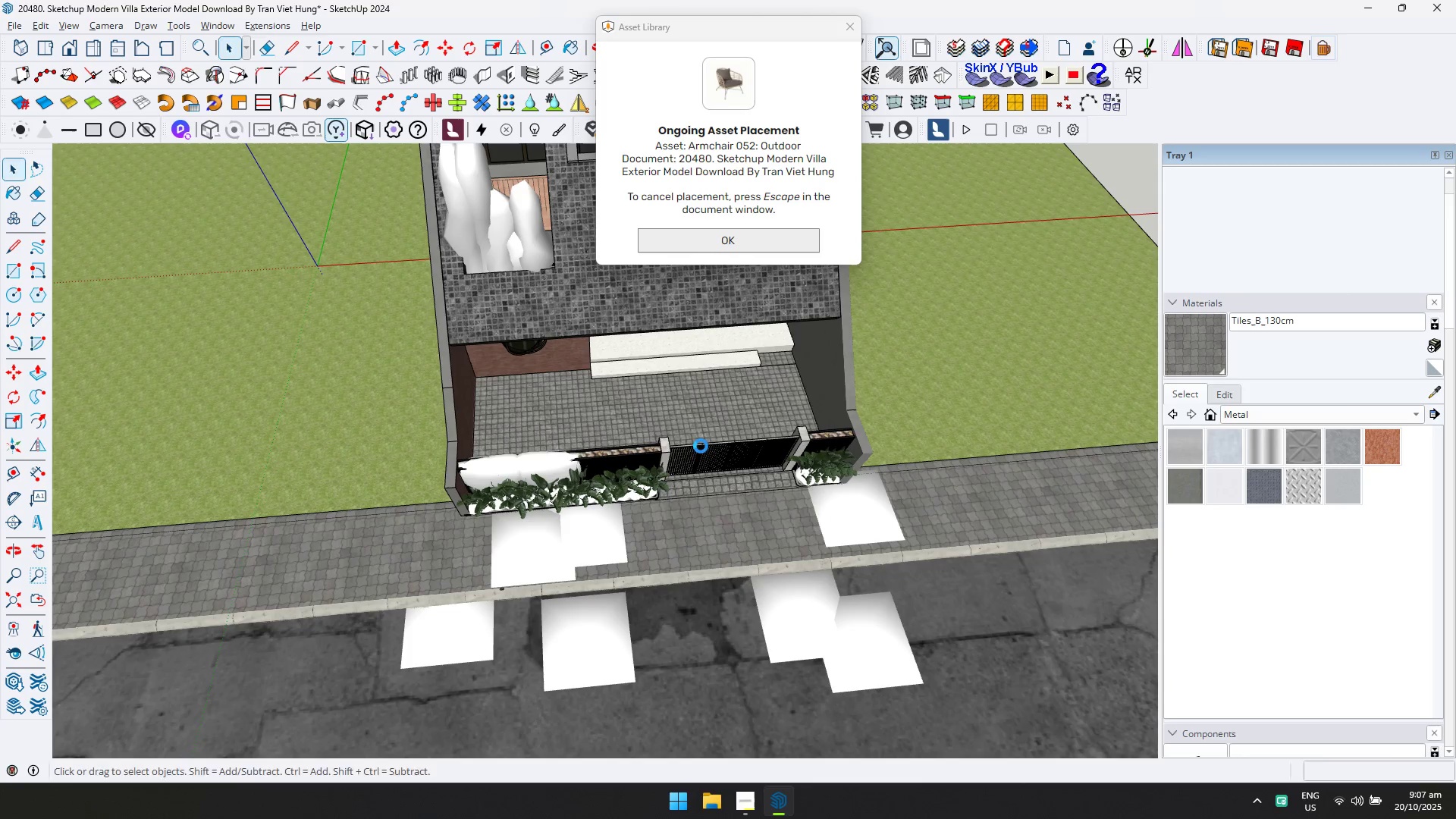 
scroll: coordinate [609, 424], scroll_direction: up, amount: 6.0
 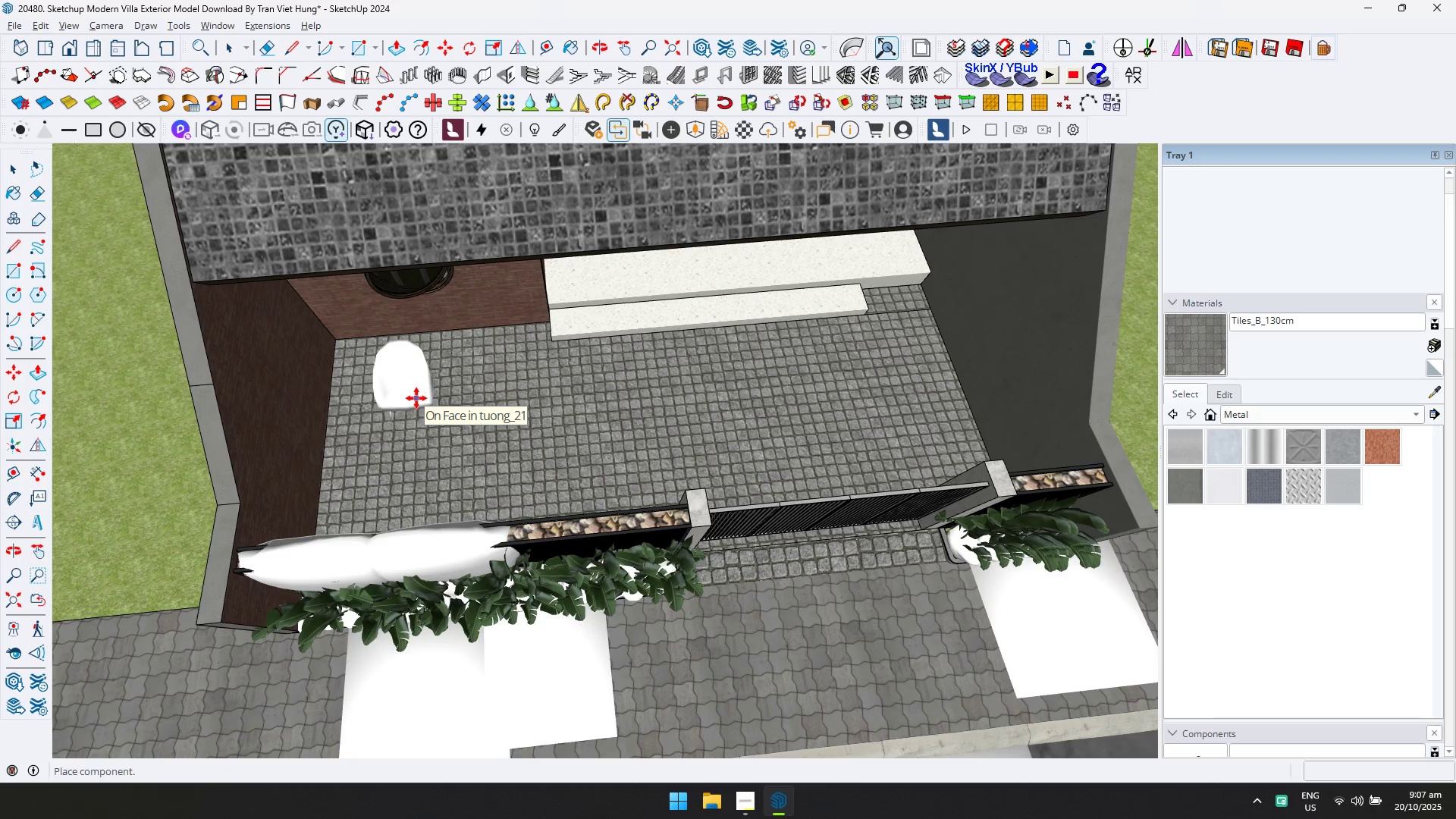 
scroll: coordinate [557, 421], scroll_direction: down, amount: 9.0
 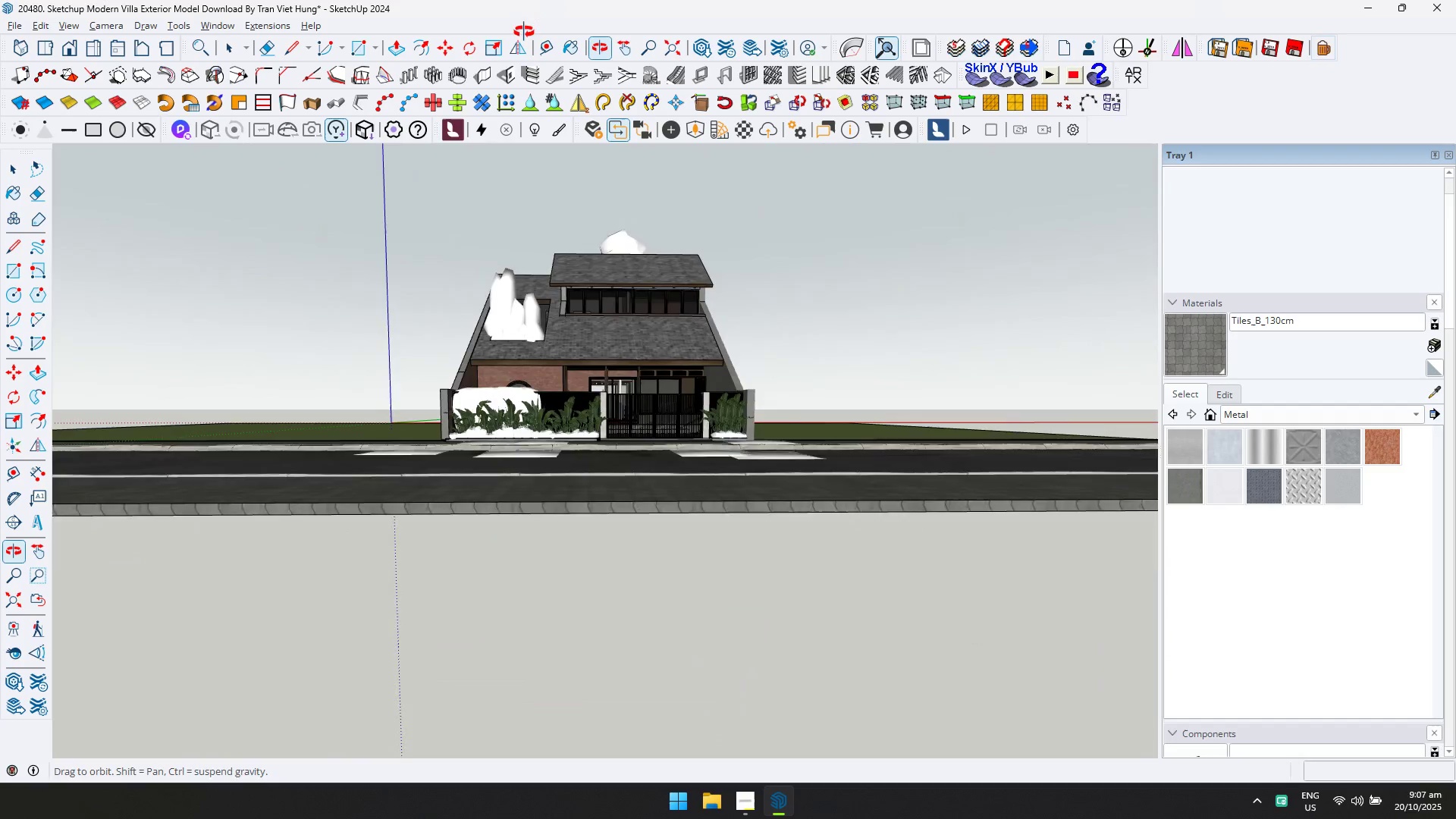 
scroll: coordinate [551, 402], scroll_direction: up, amount: 14.0
 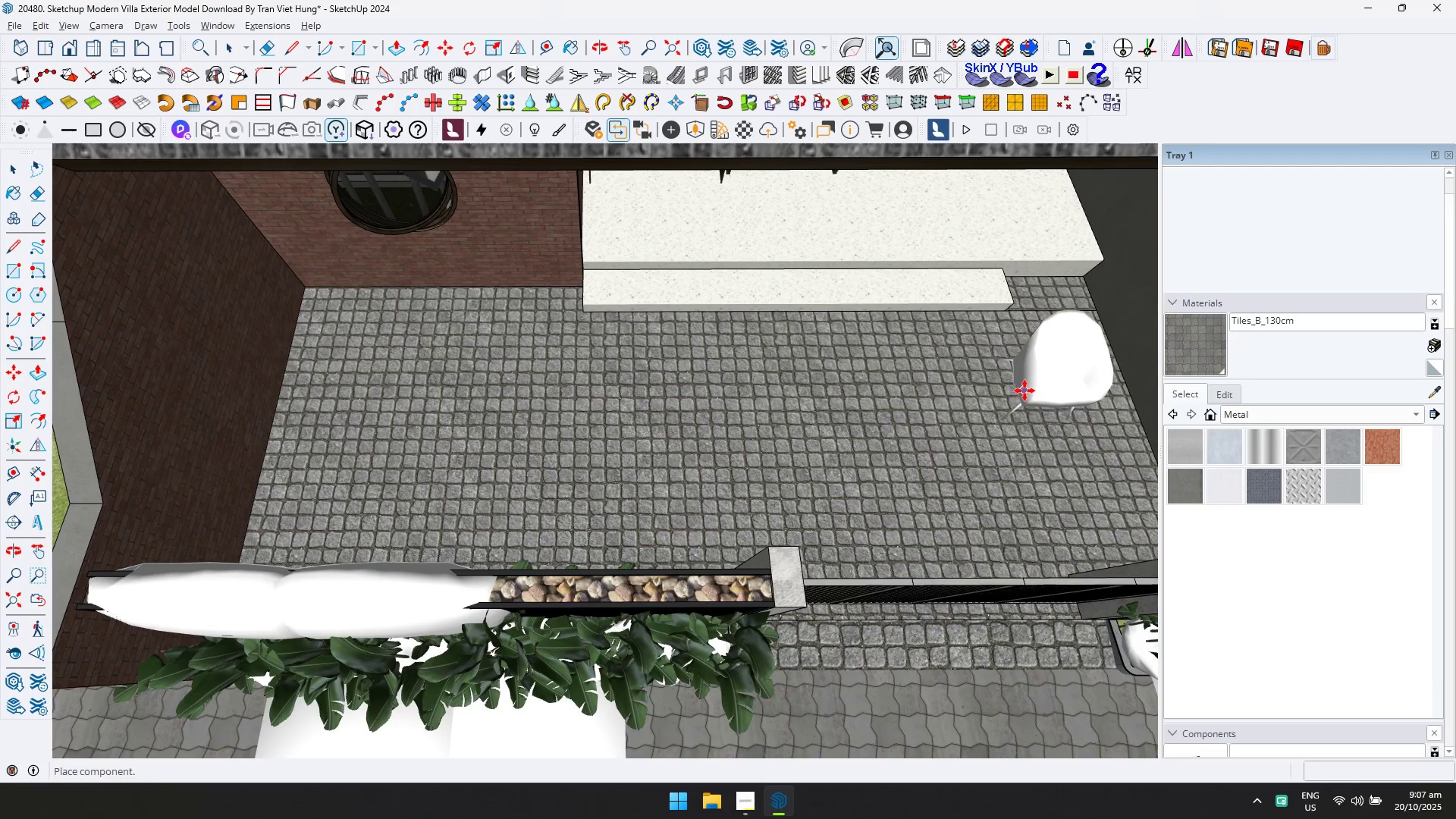 
left_click([1025, 390])
 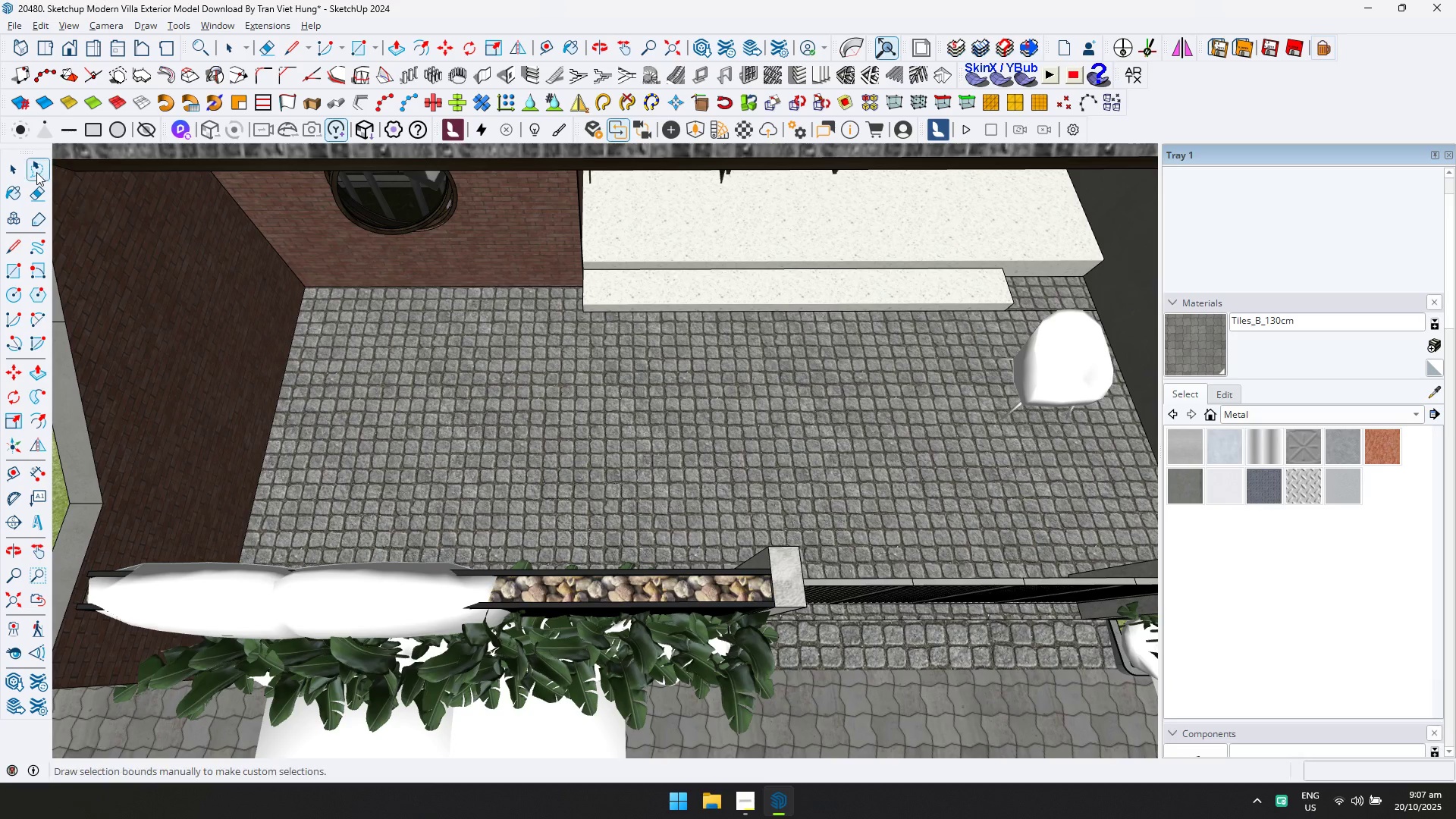 
left_click([22, 168])
 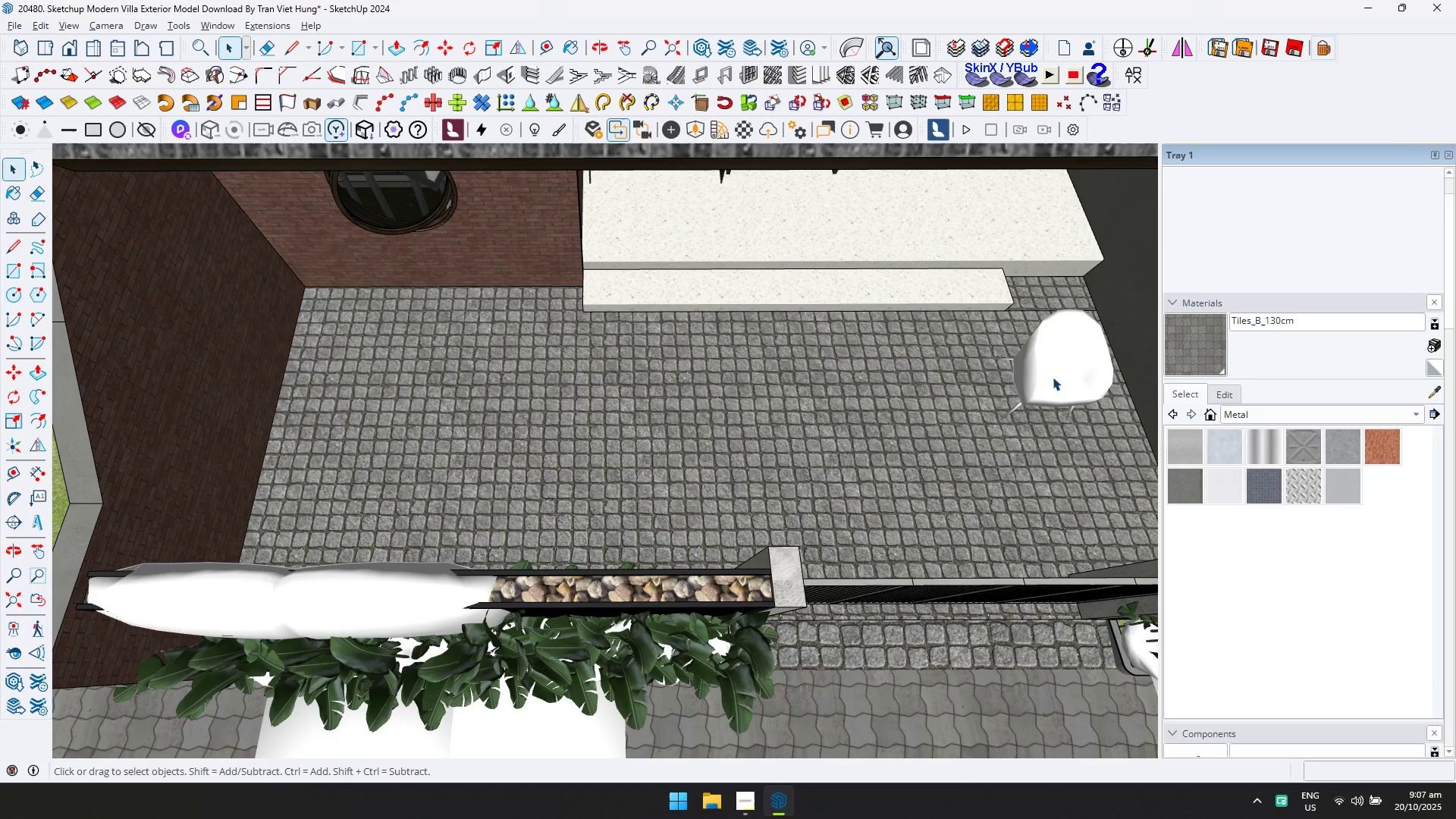 
key(Q)
 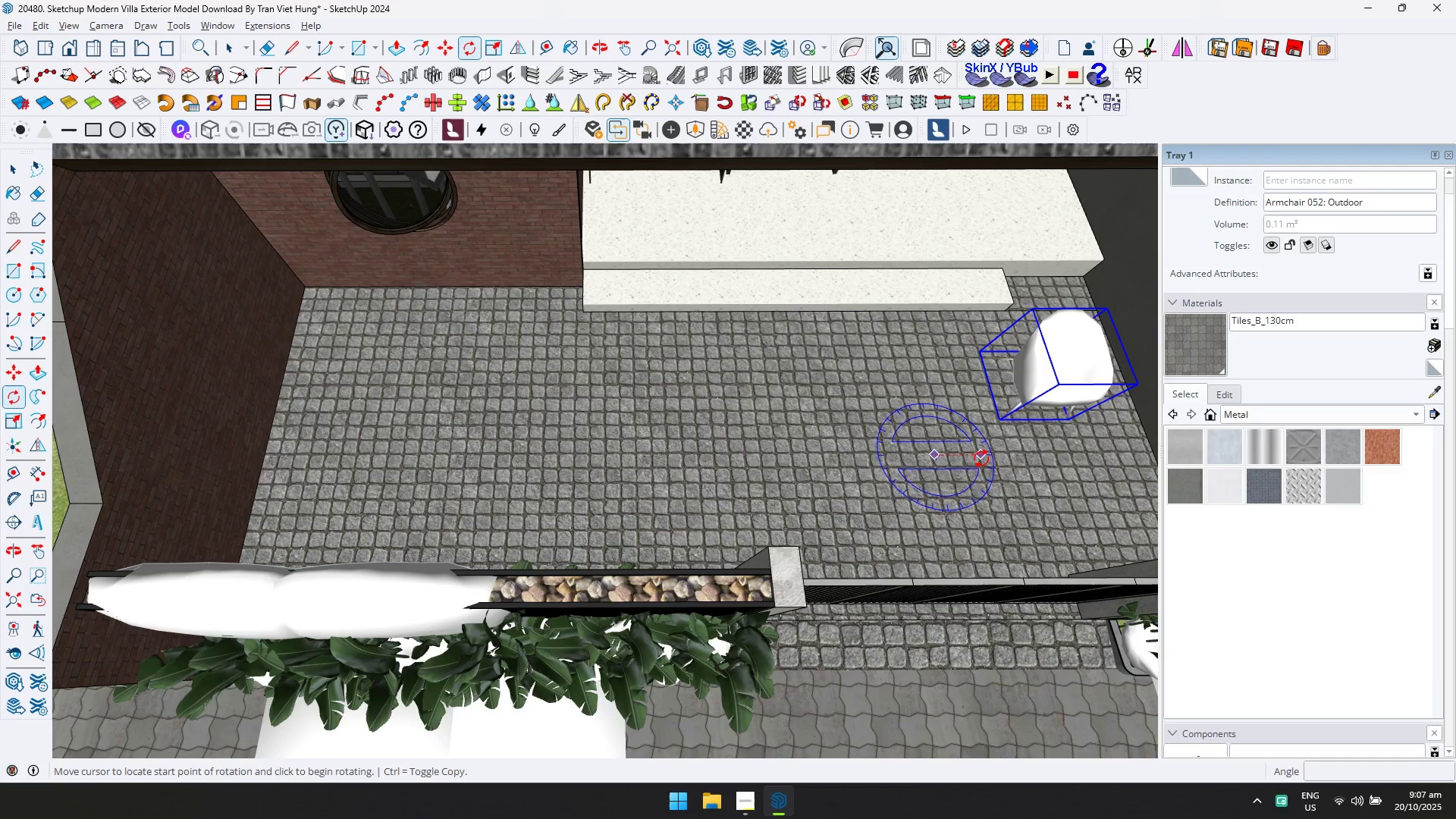 
double_click([981, 459])
 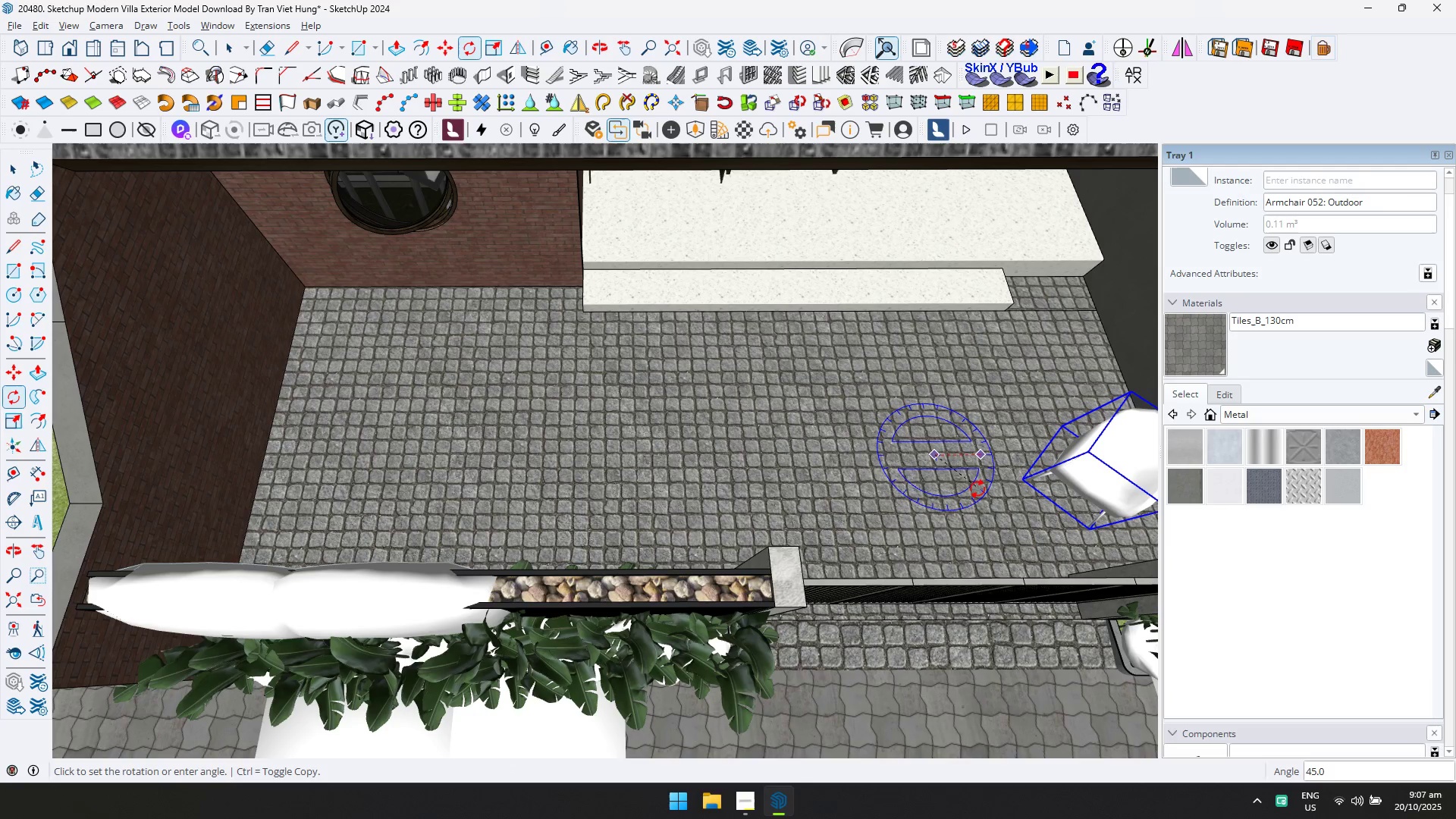 
left_click([977, 489])
 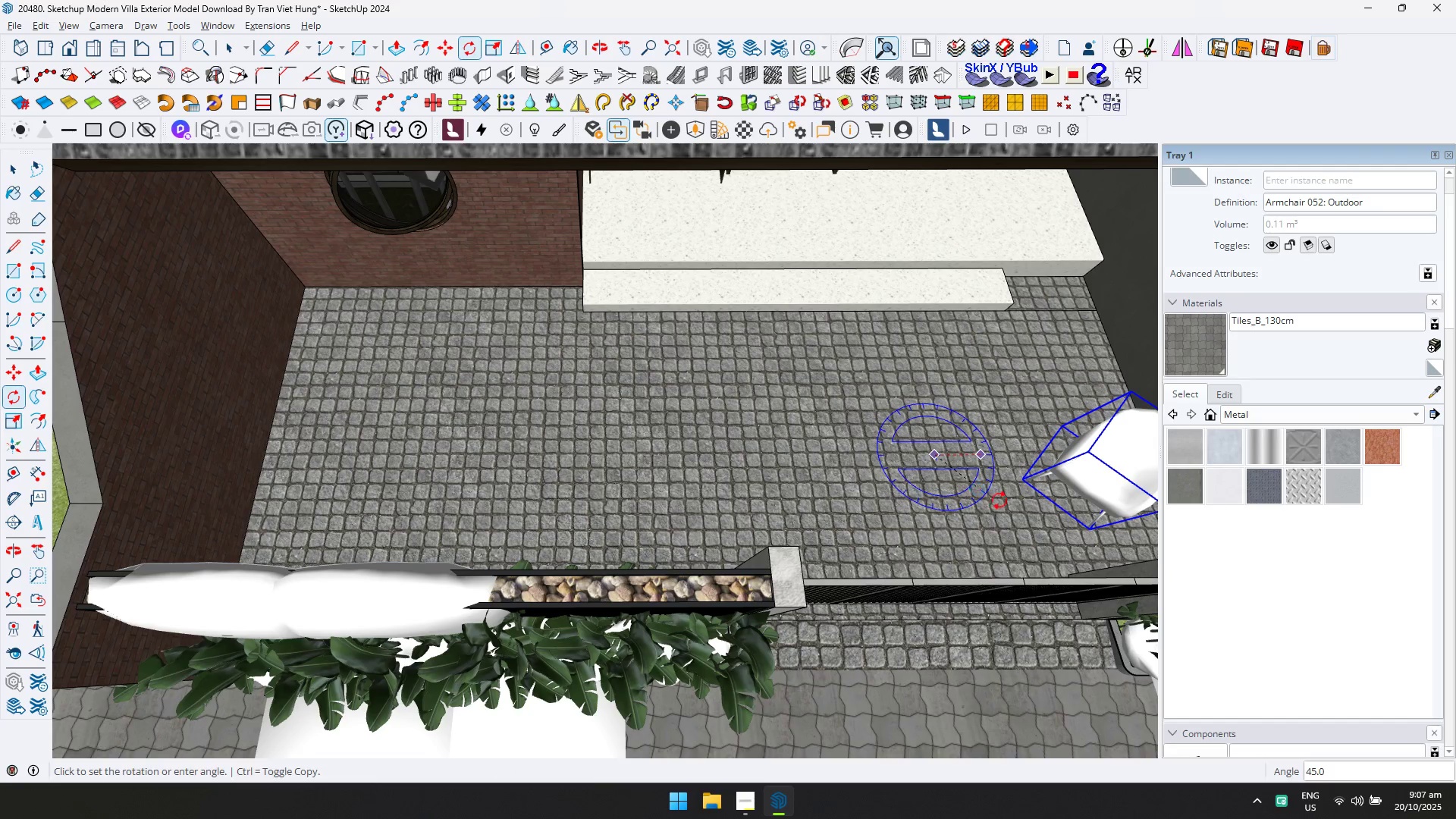 
key(M)
 